 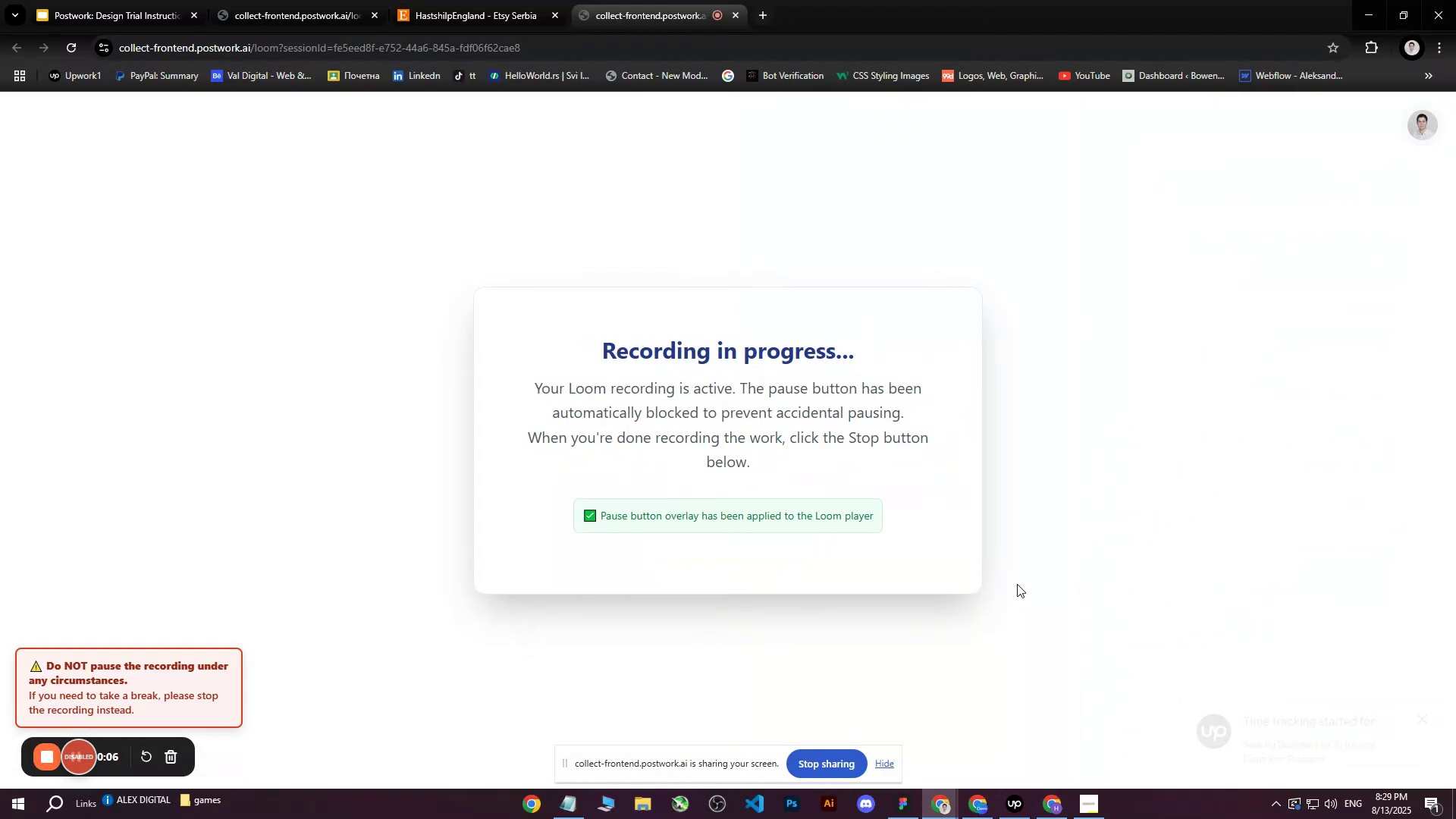 
left_click([1052, 809])
 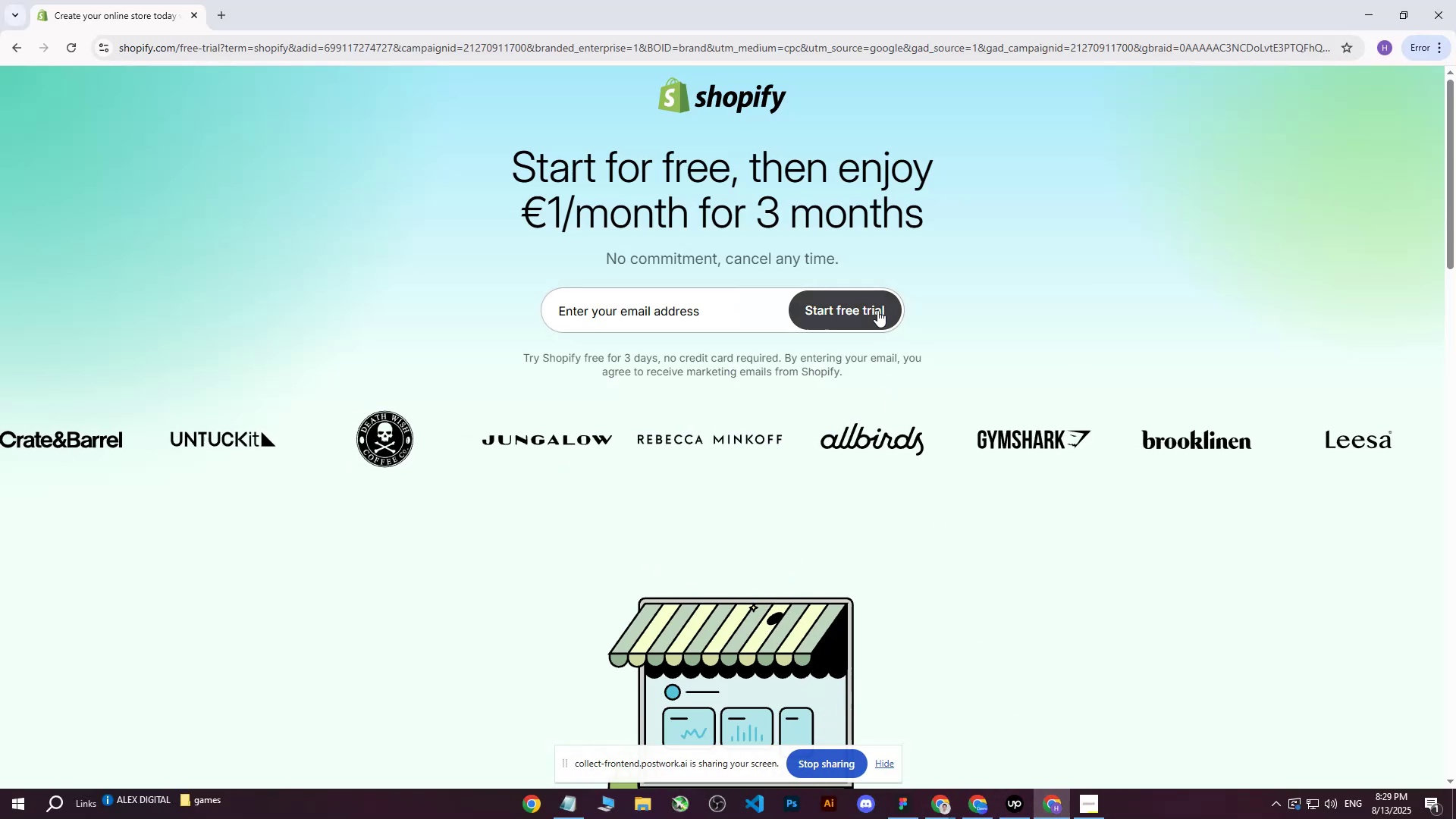 
left_click([875, 308])
 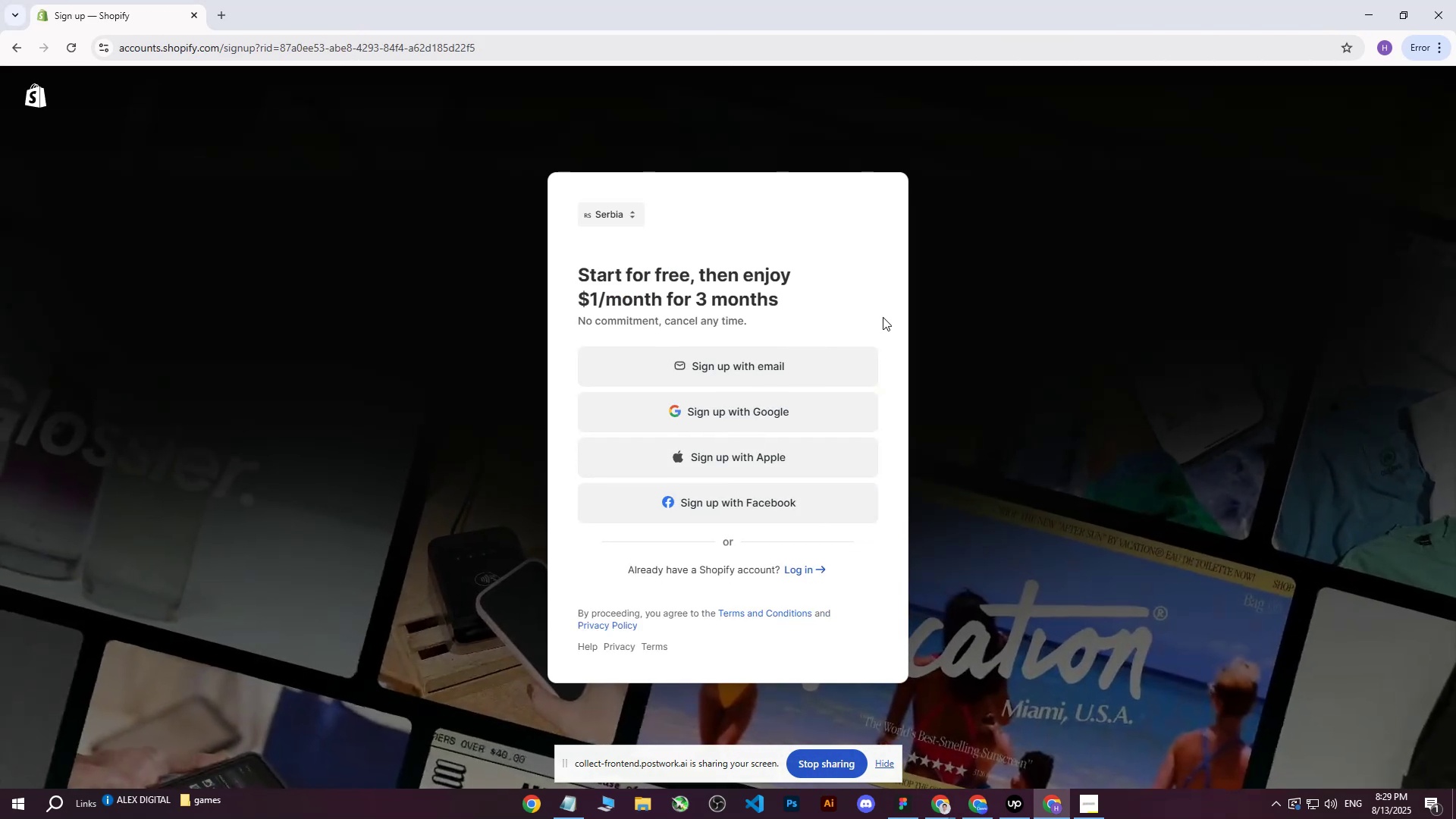 
left_click([791, 409])
 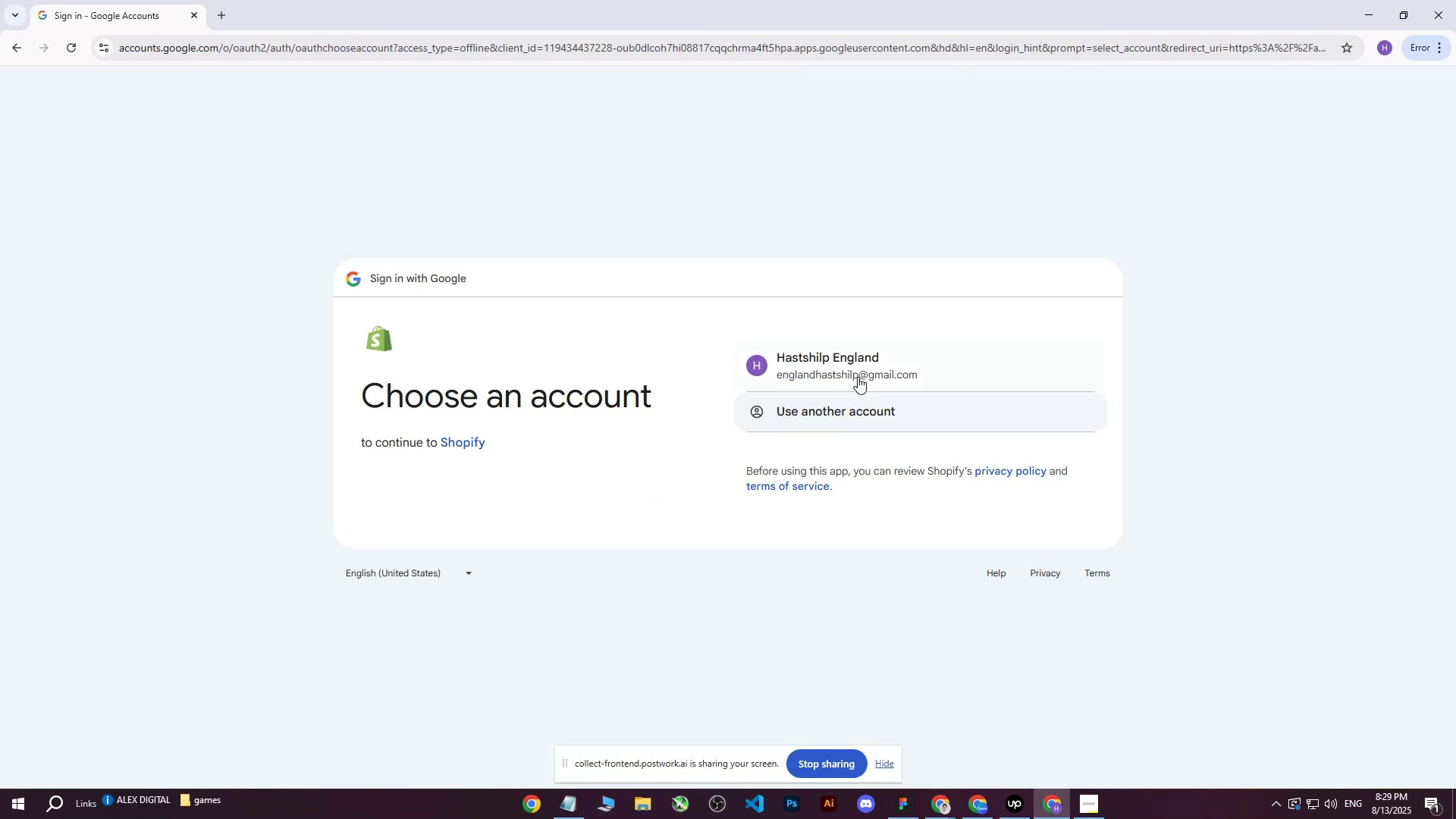 
left_click([886, 365])
 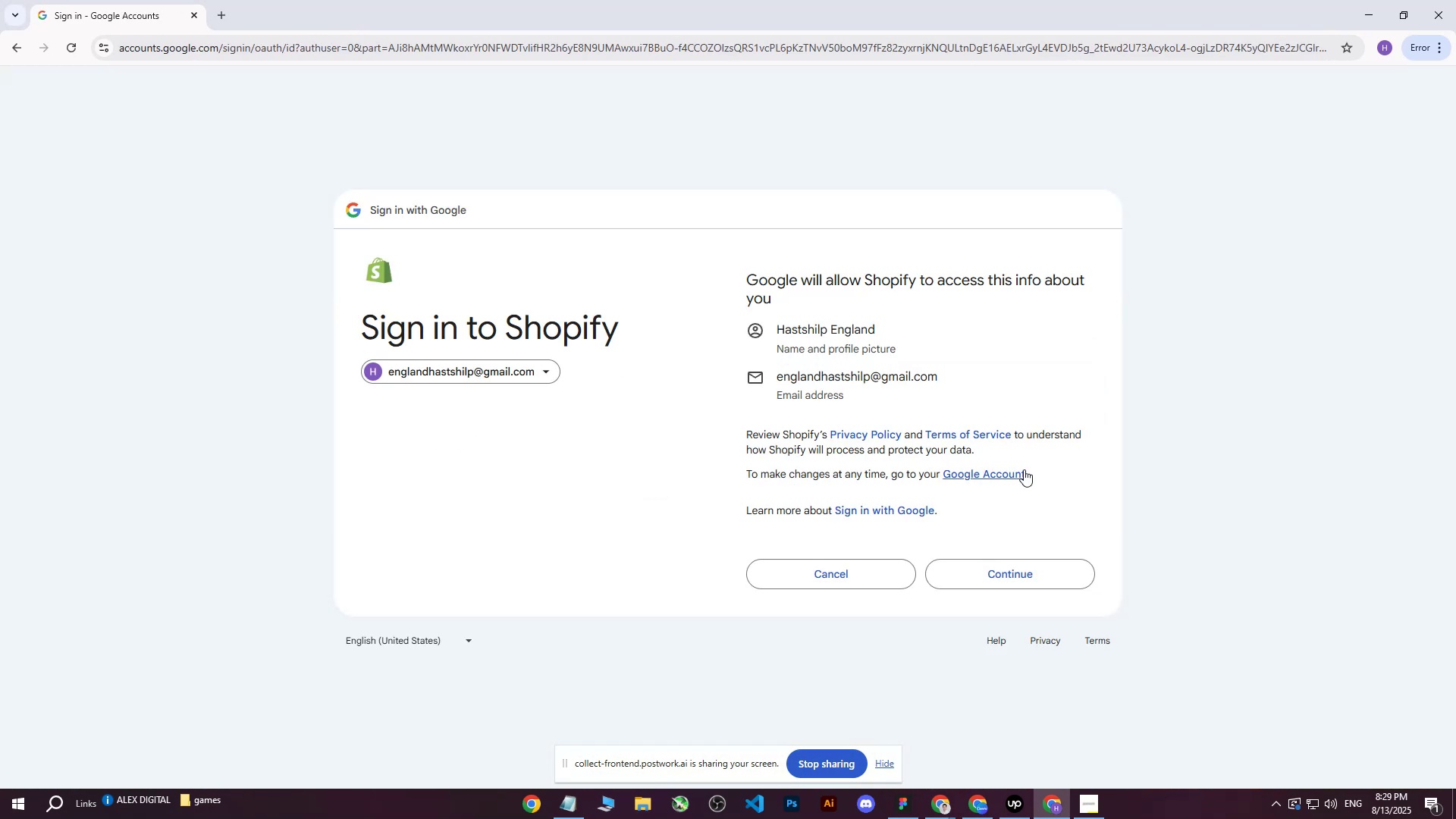 
left_click([996, 571])
 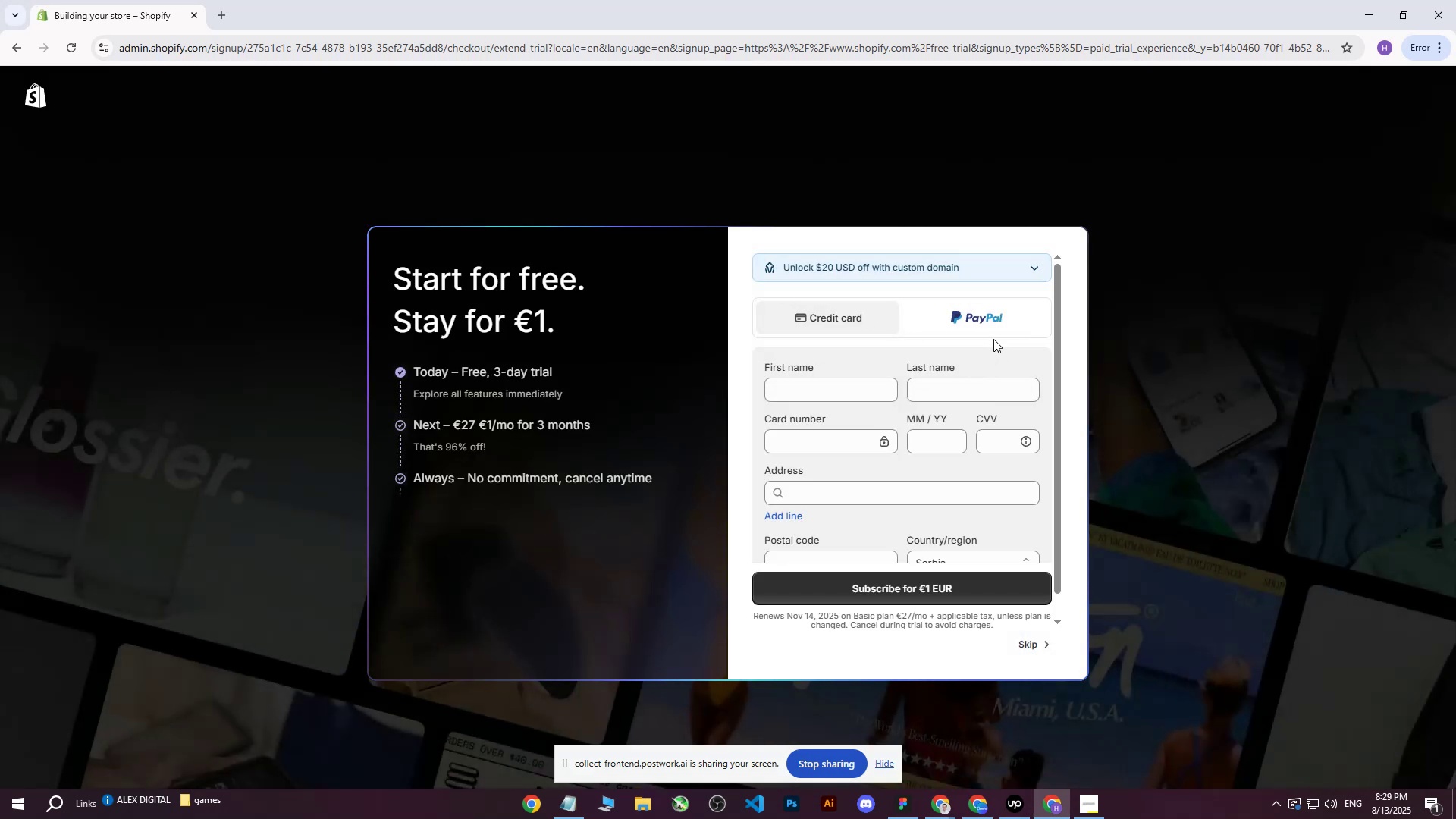 
wait(6.23)
 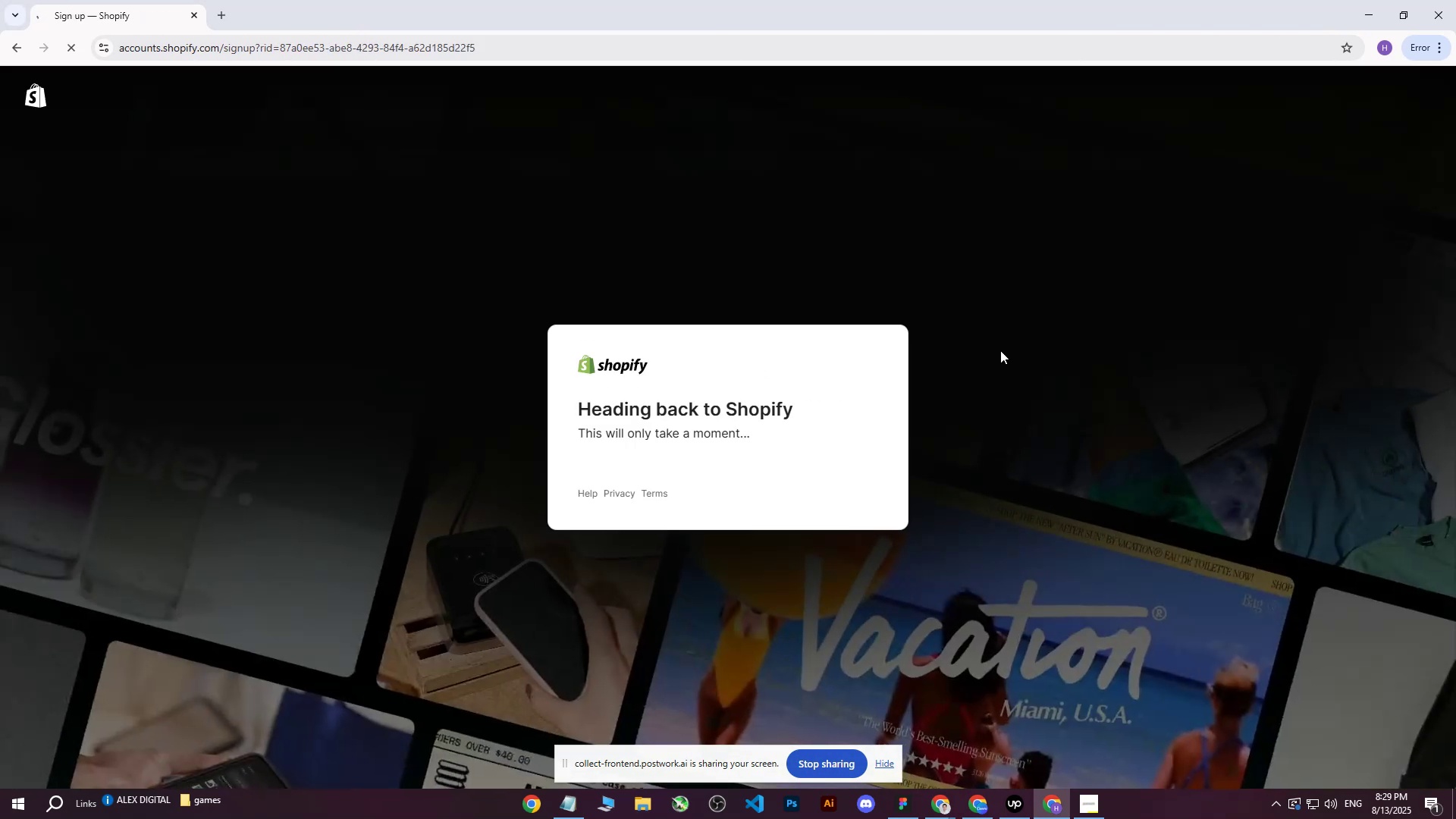 
left_click([1037, 643])
 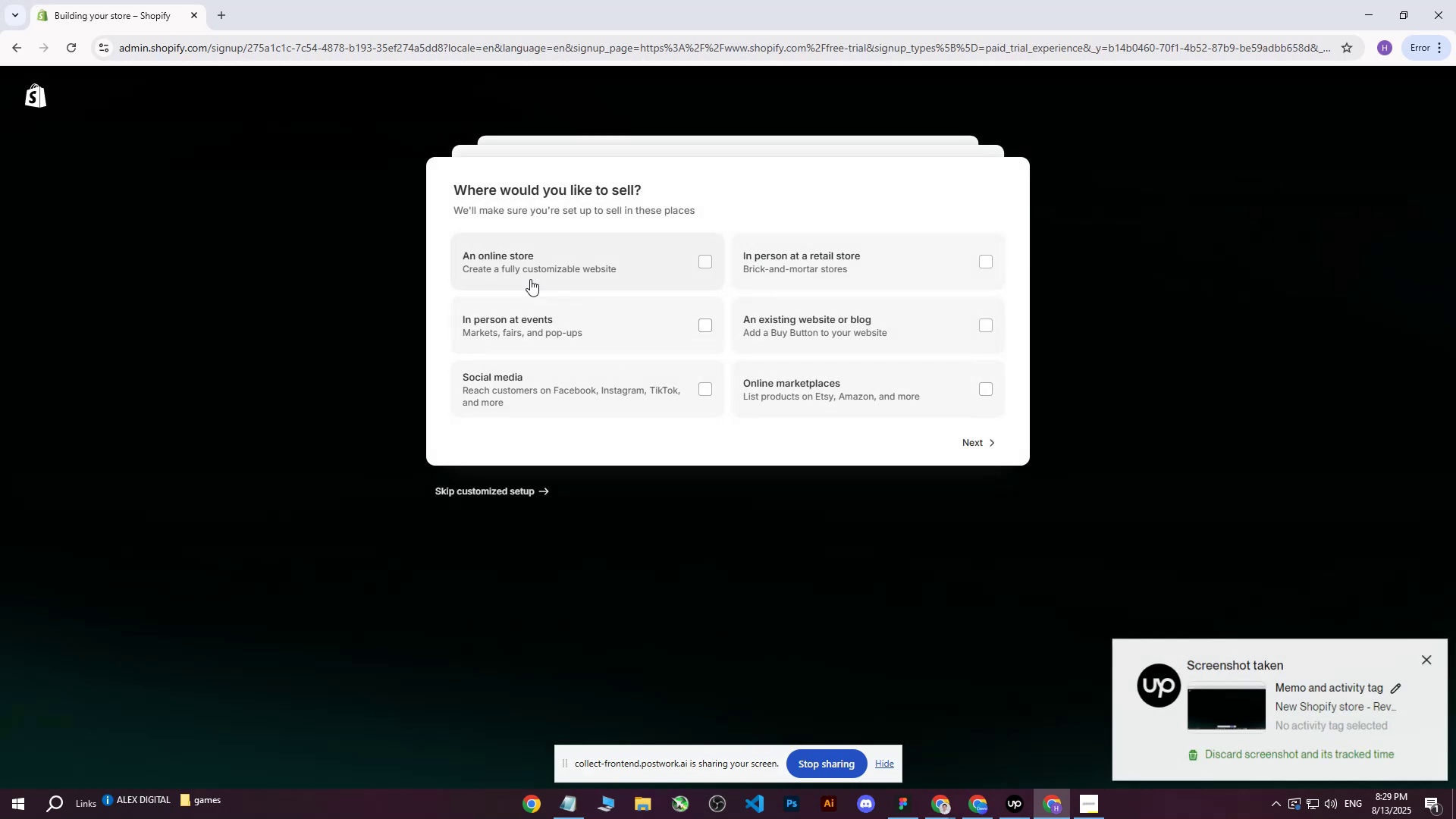 
left_click([551, 256])
 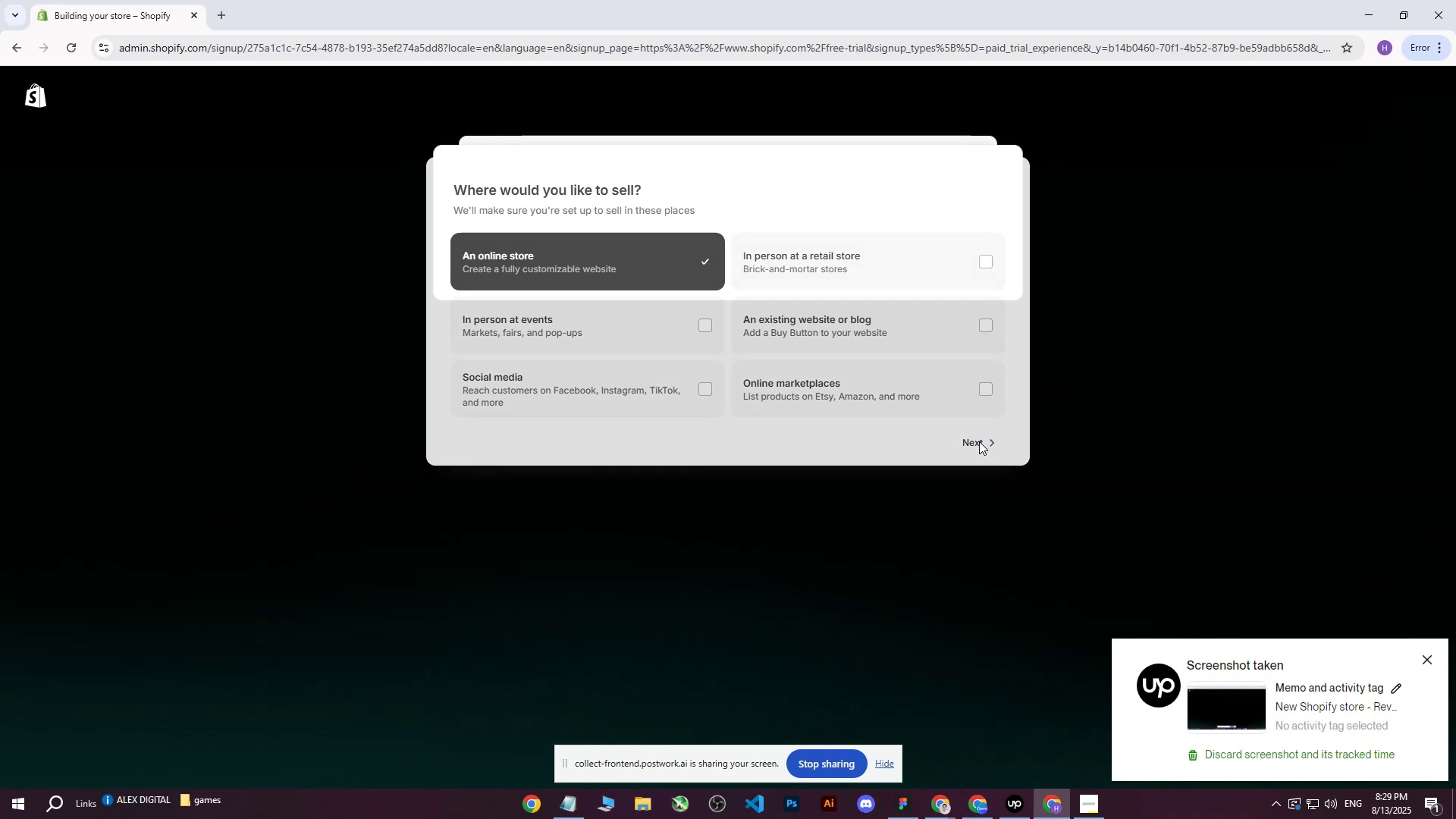 
wait(6.53)
 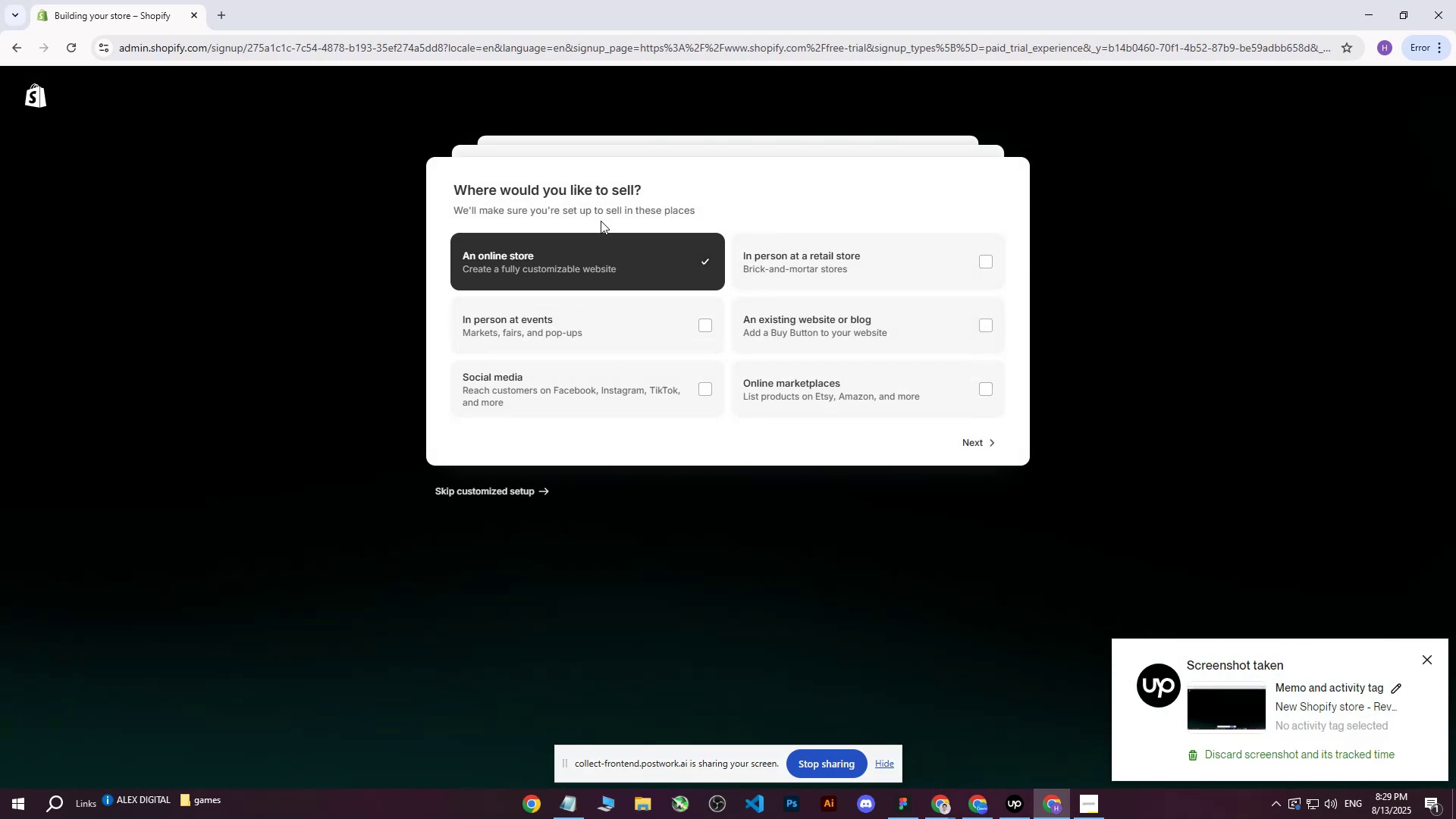 
left_click([1091, 805])
 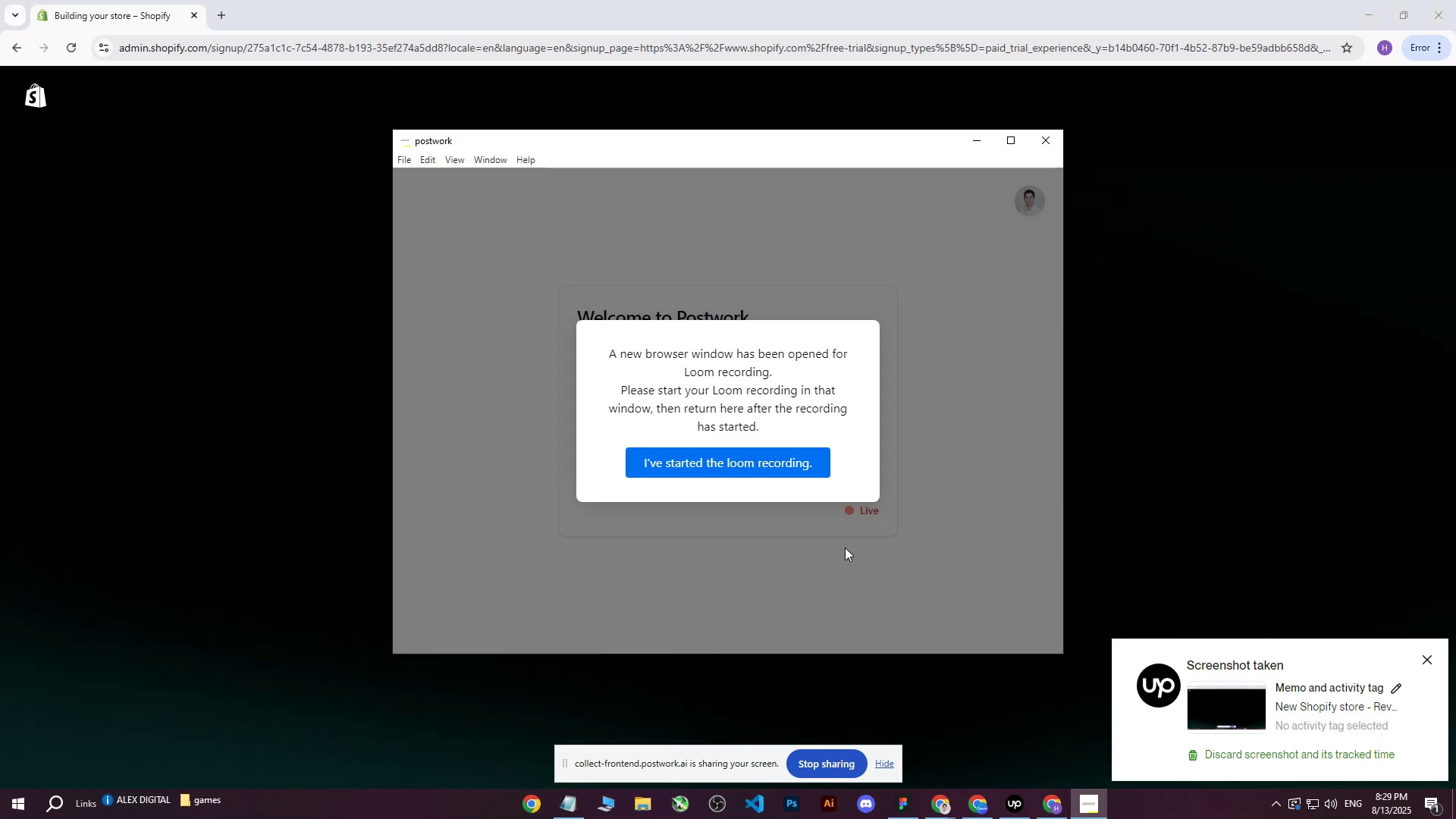 
left_click([774, 467])
 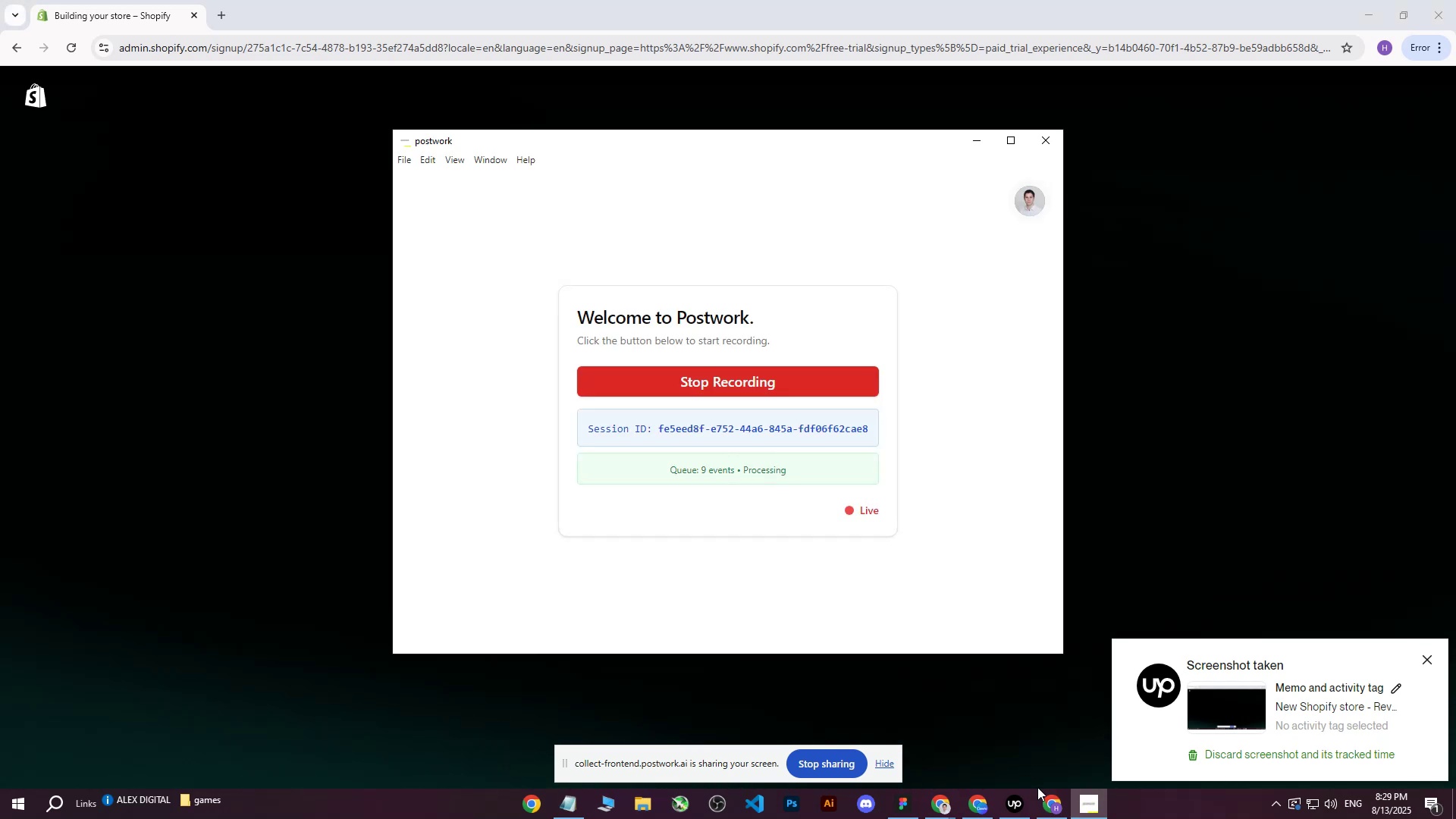 
left_click_drag(start_coordinate=[1085, 808], to_coordinate=[513, 777])
 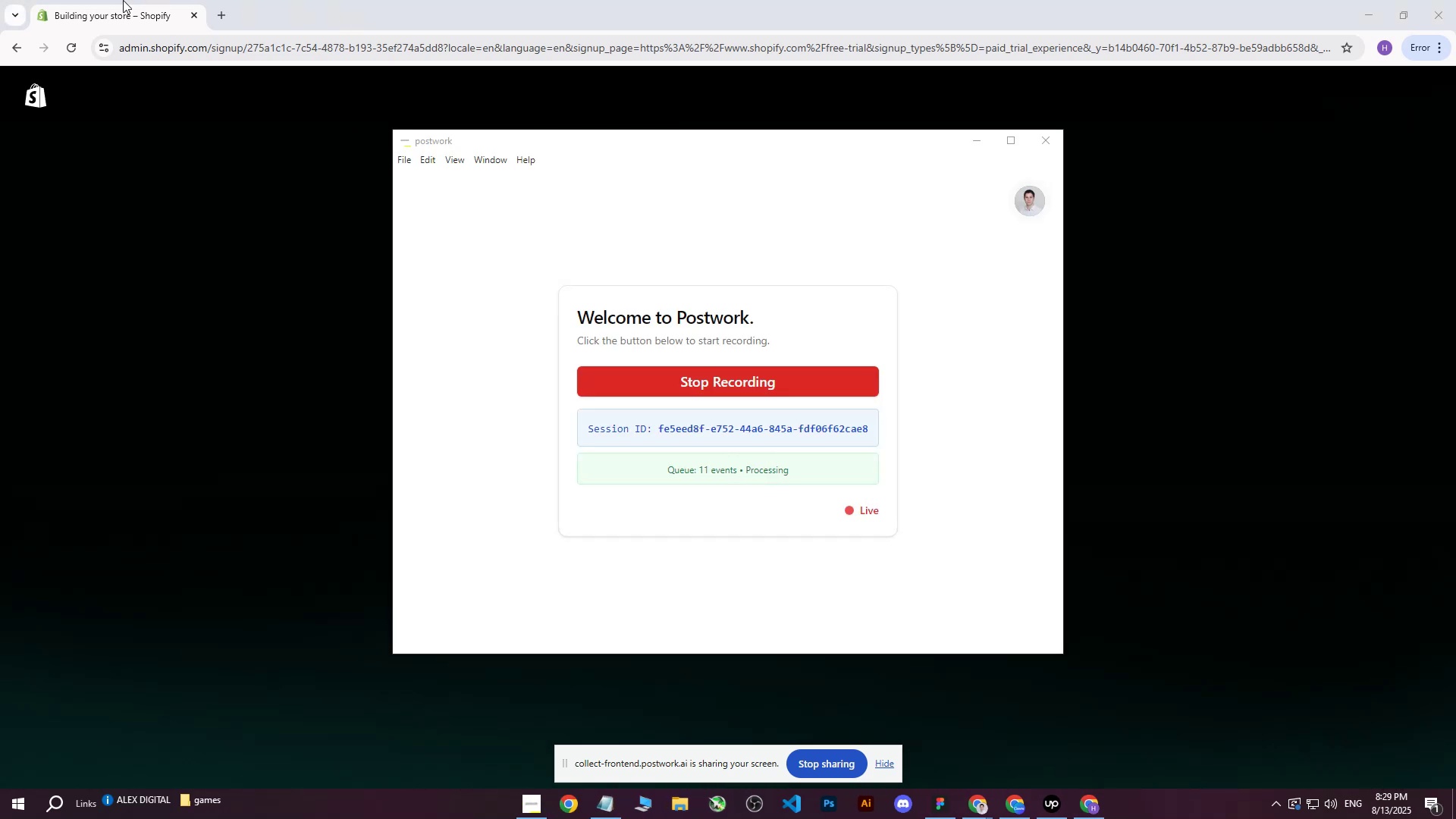 
left_click([117, 0])
 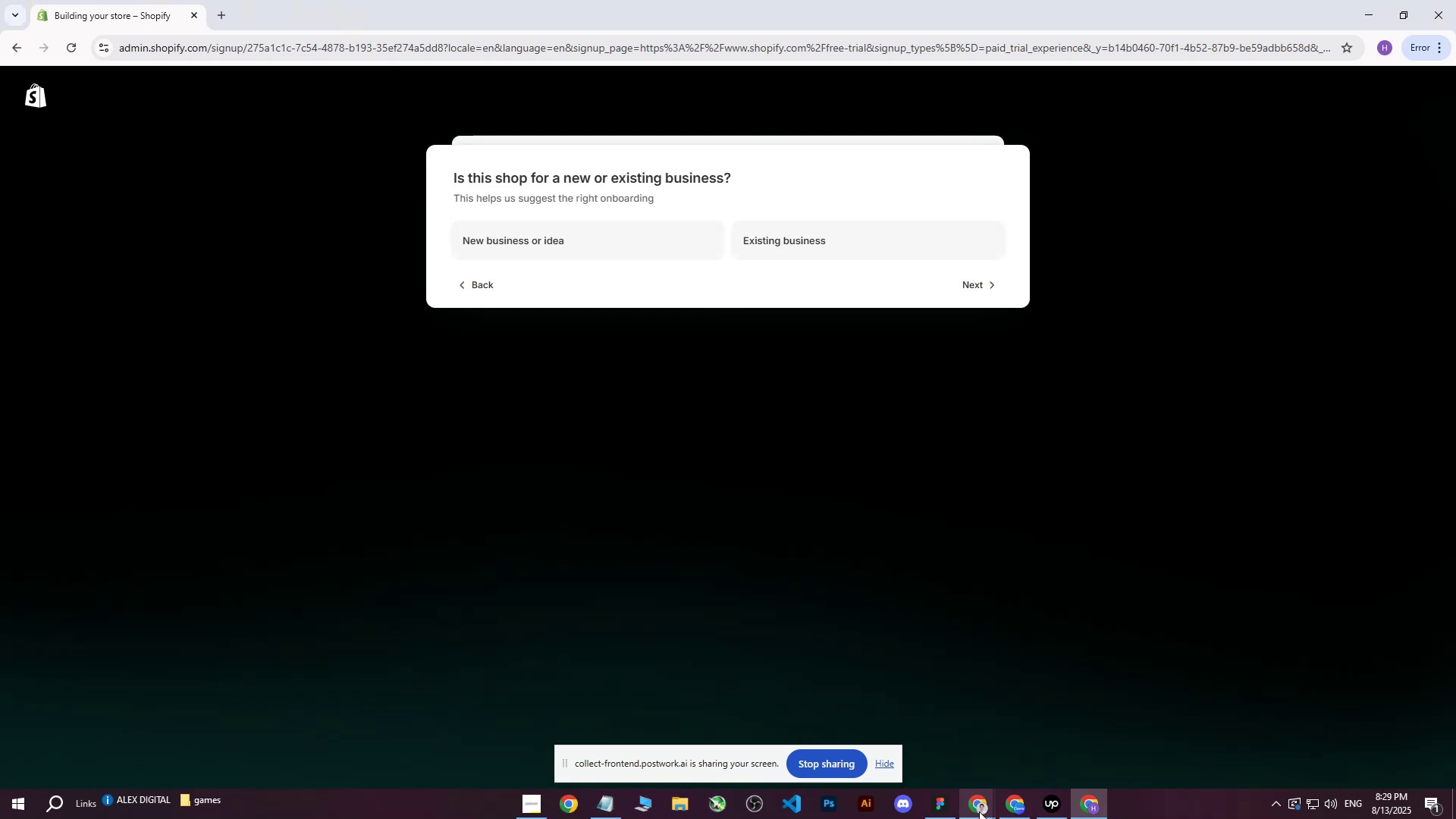 
left_click([979, 811])
 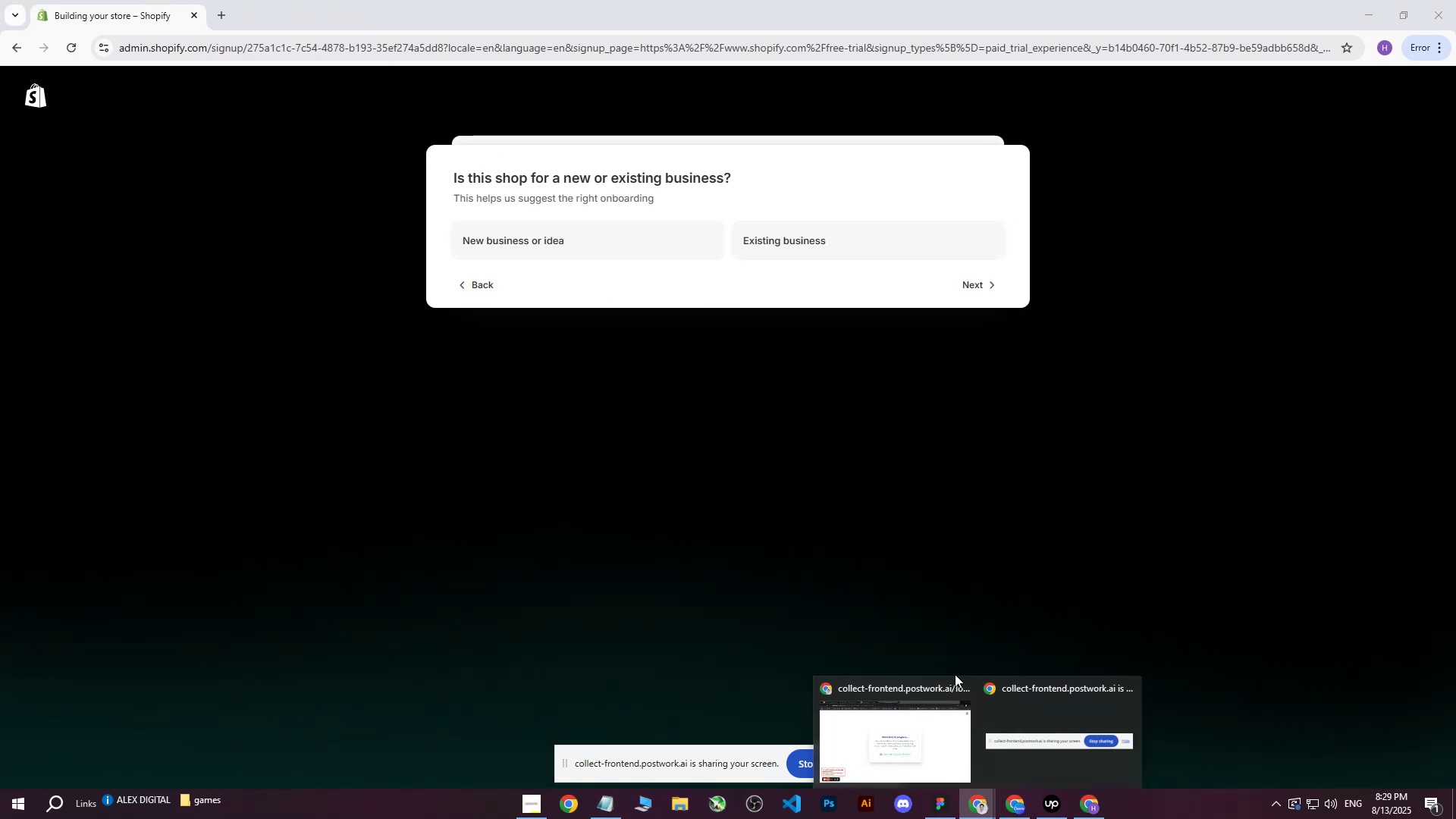 
left_click([913, 728])
 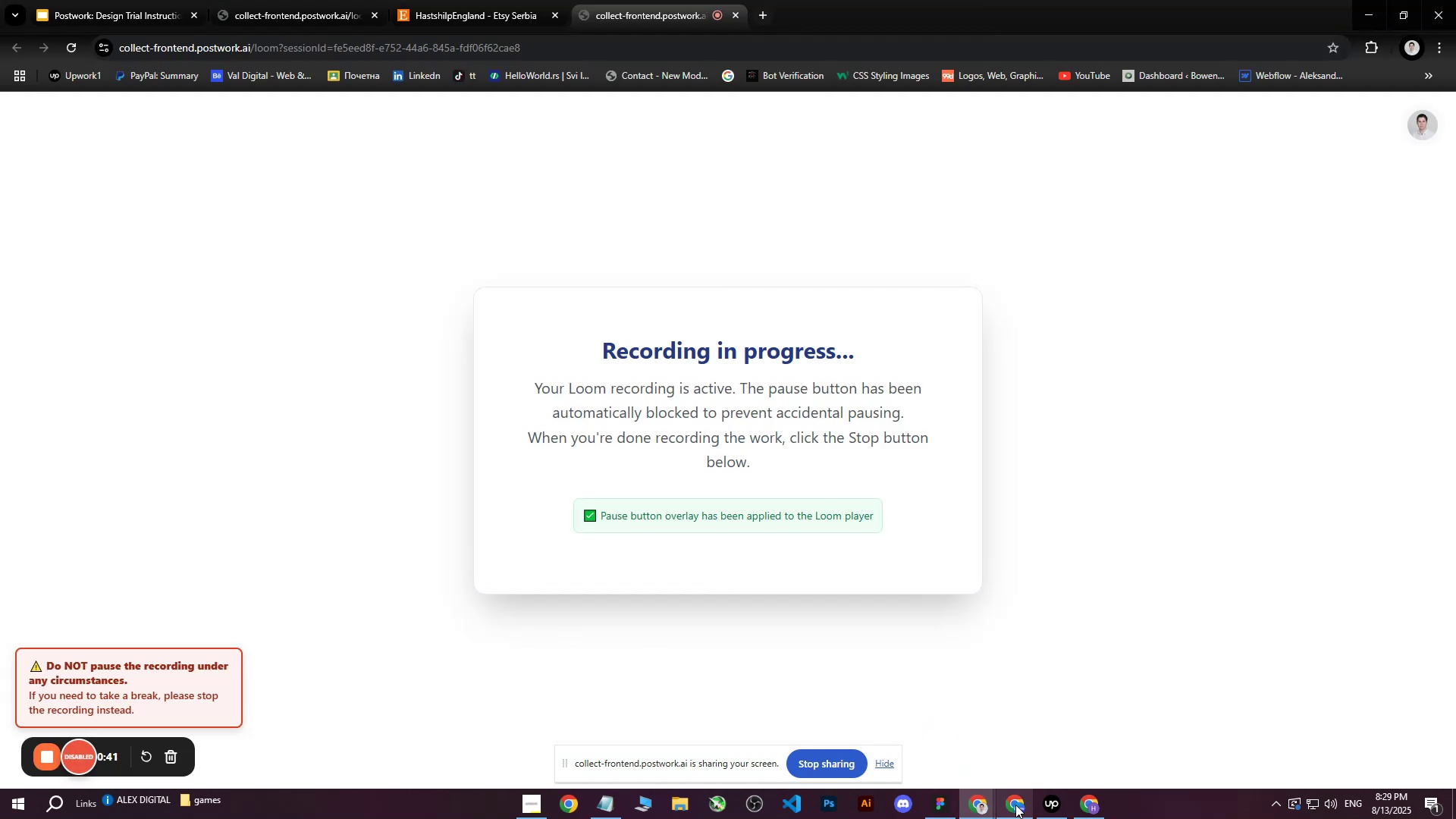 
left_click([1088, 805])
 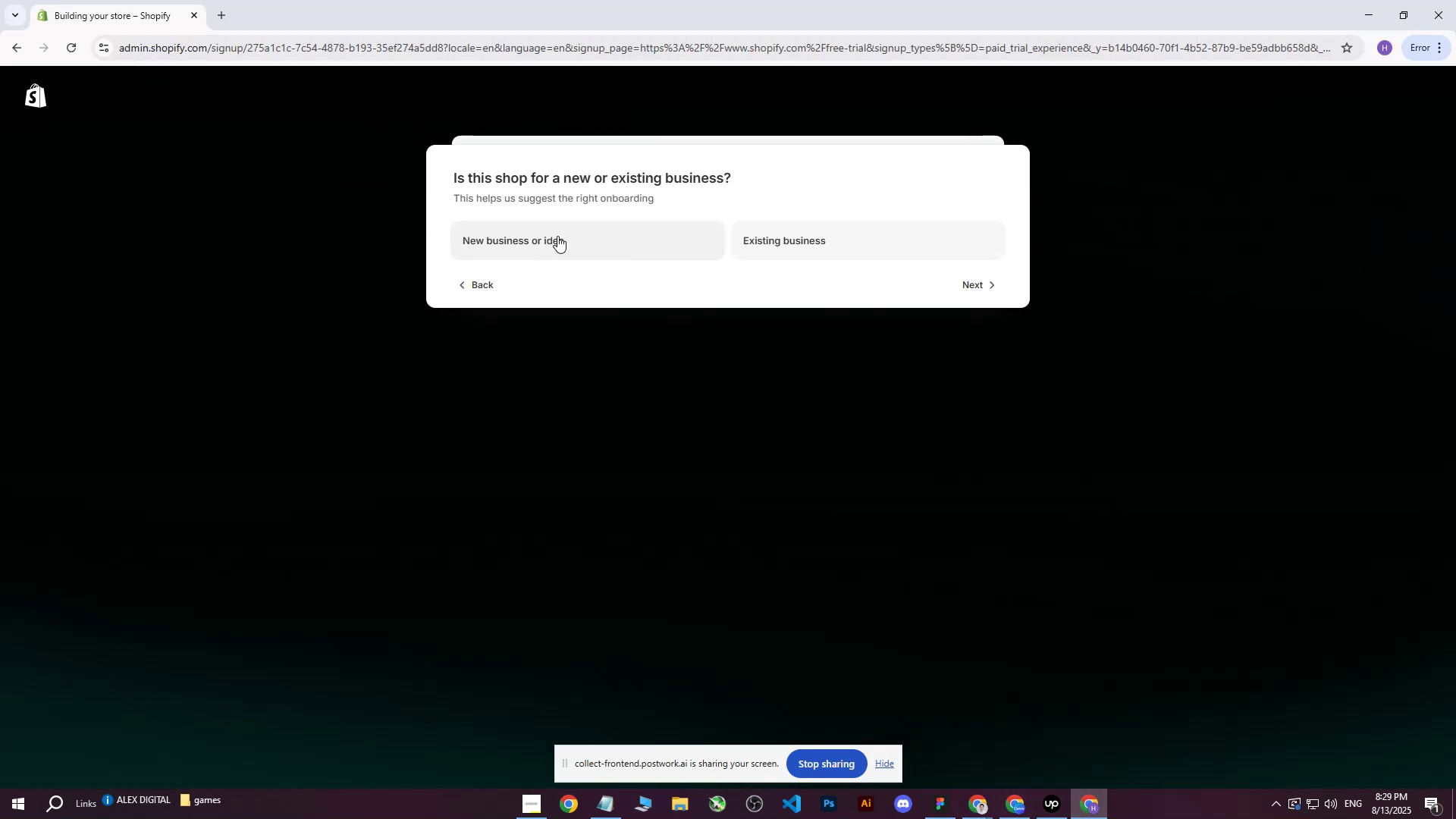 
left_click([608, 240])
 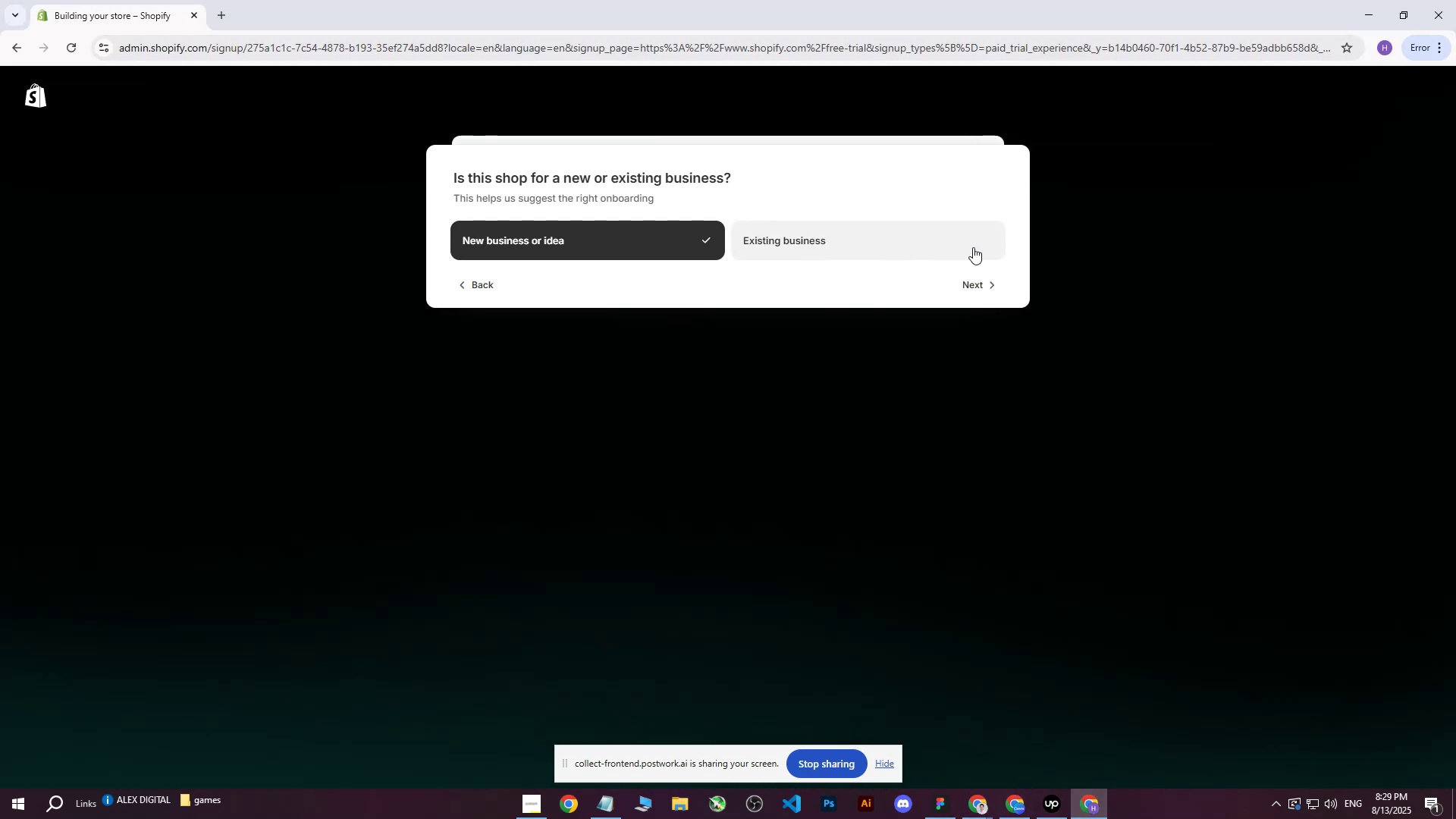 
left_click([880, 234])
 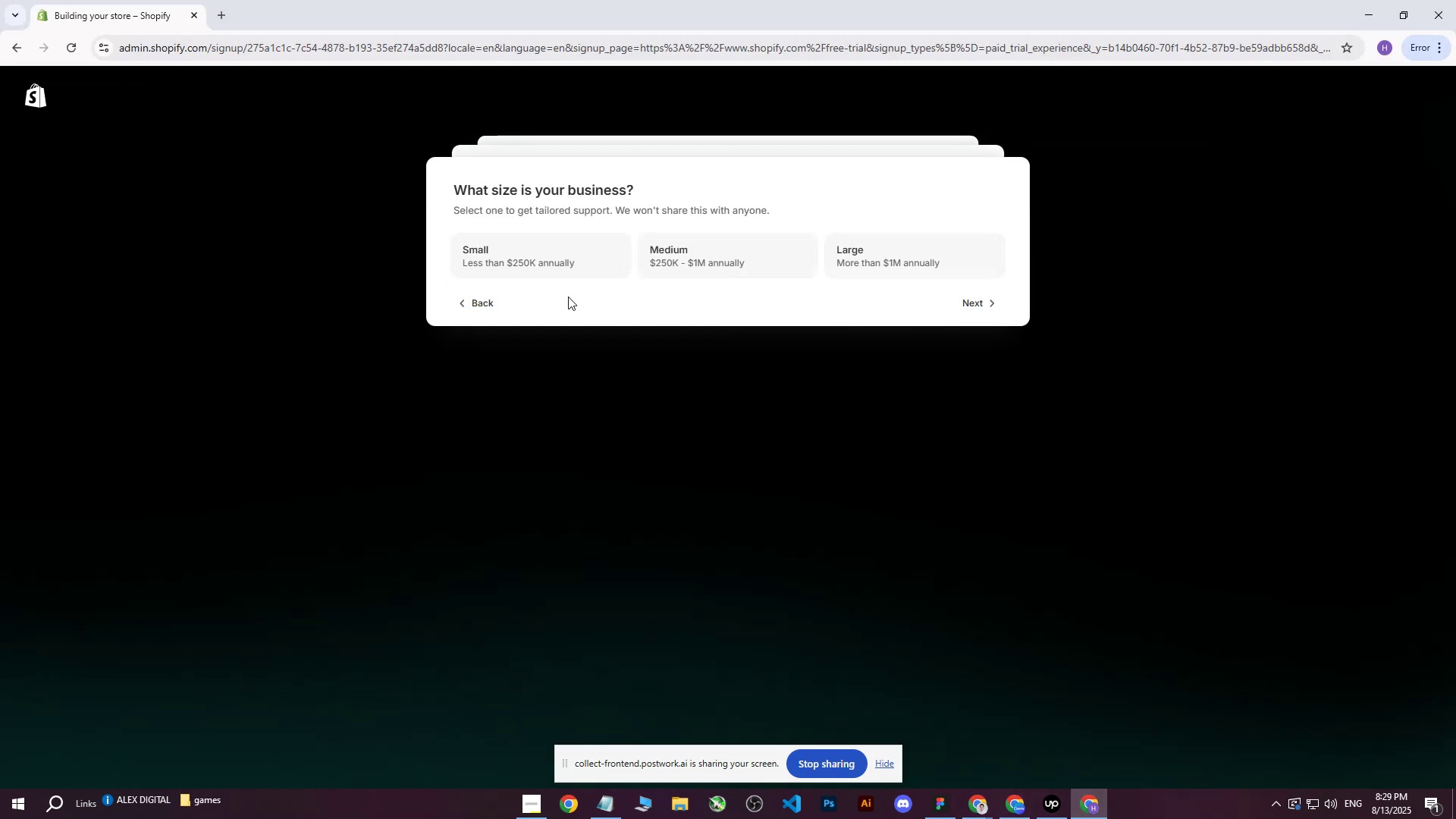 
left_click([558, 275])
 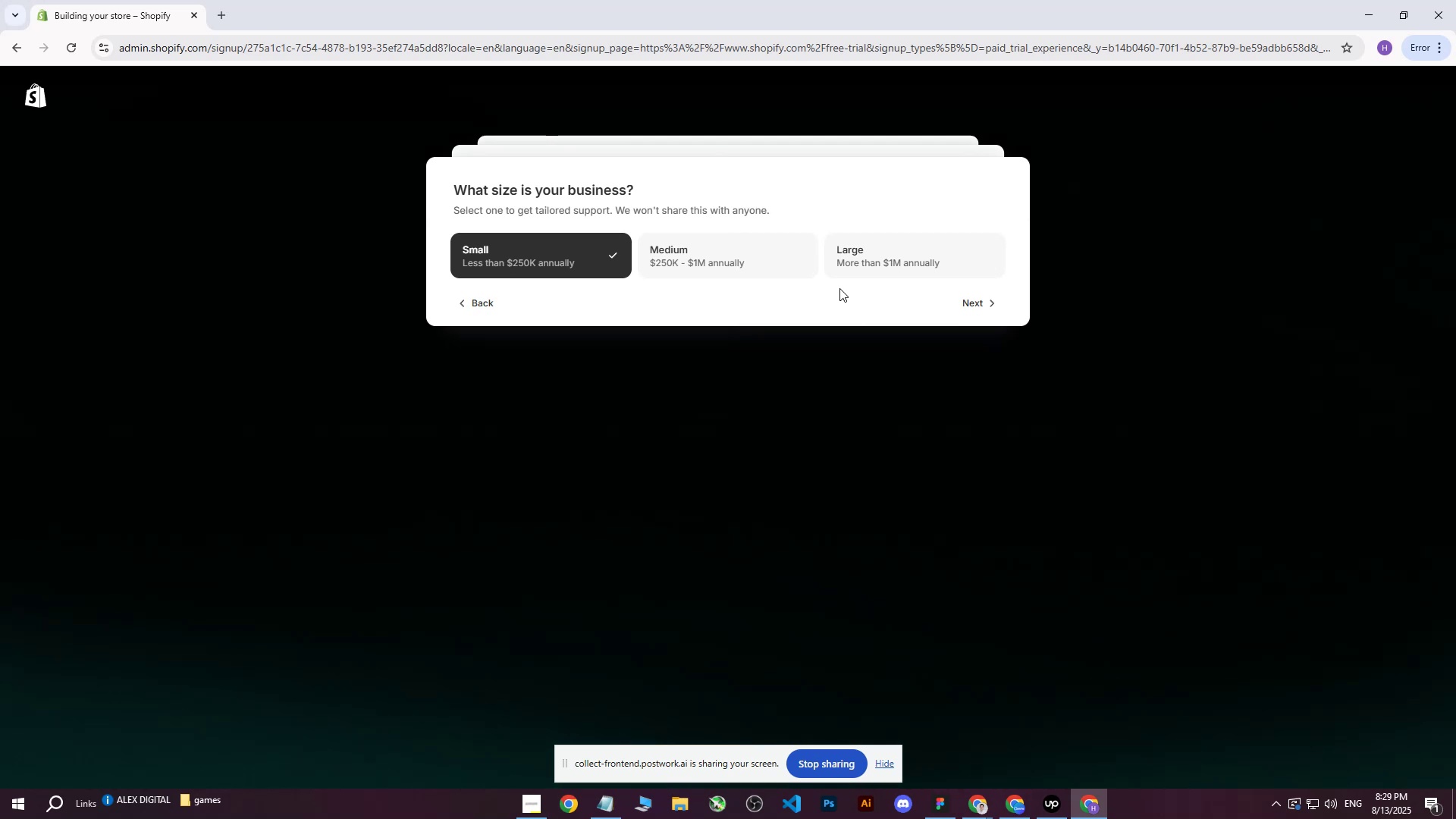 
left_click([987, 303])
 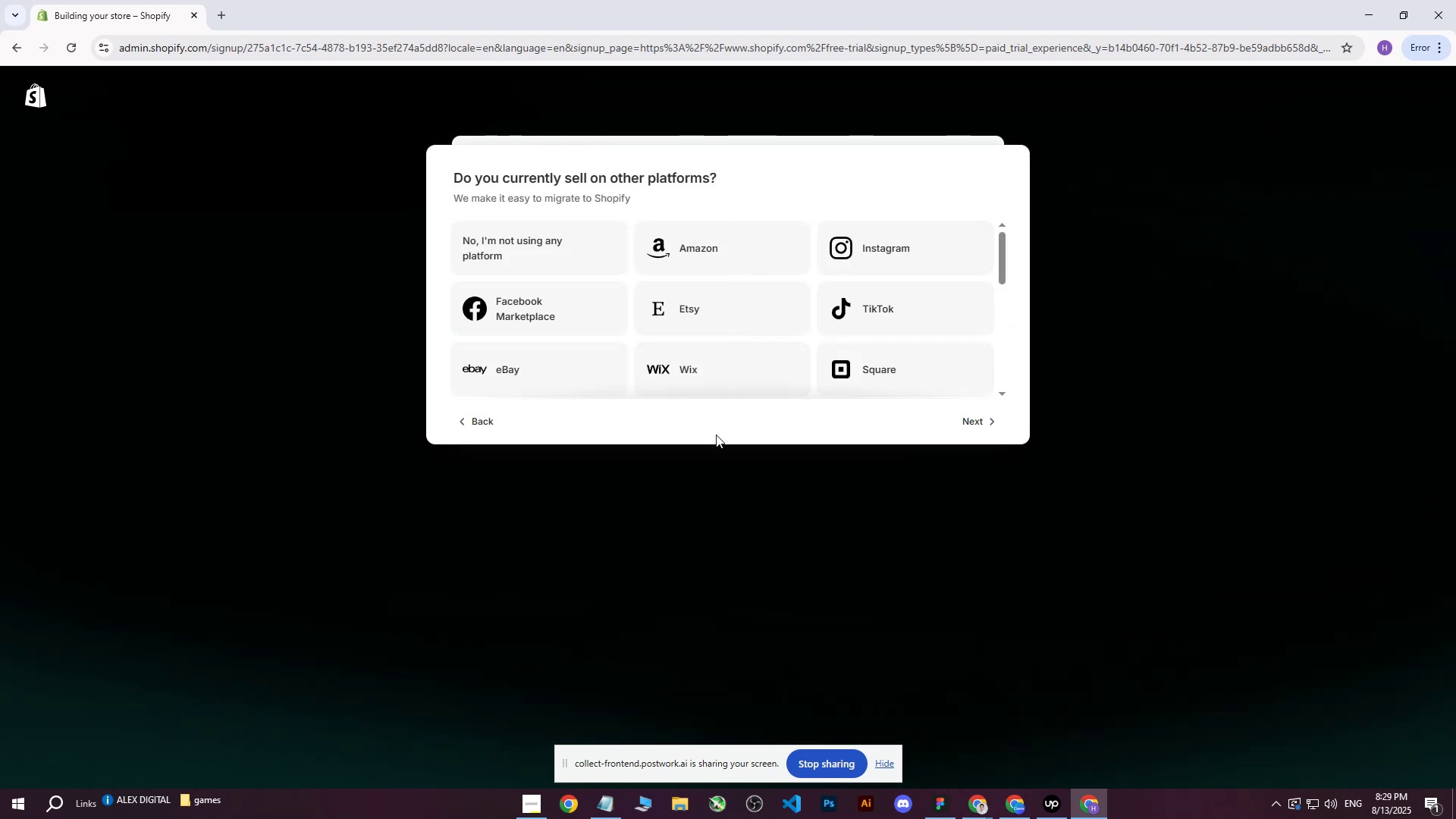 
left_click([735, 306])
 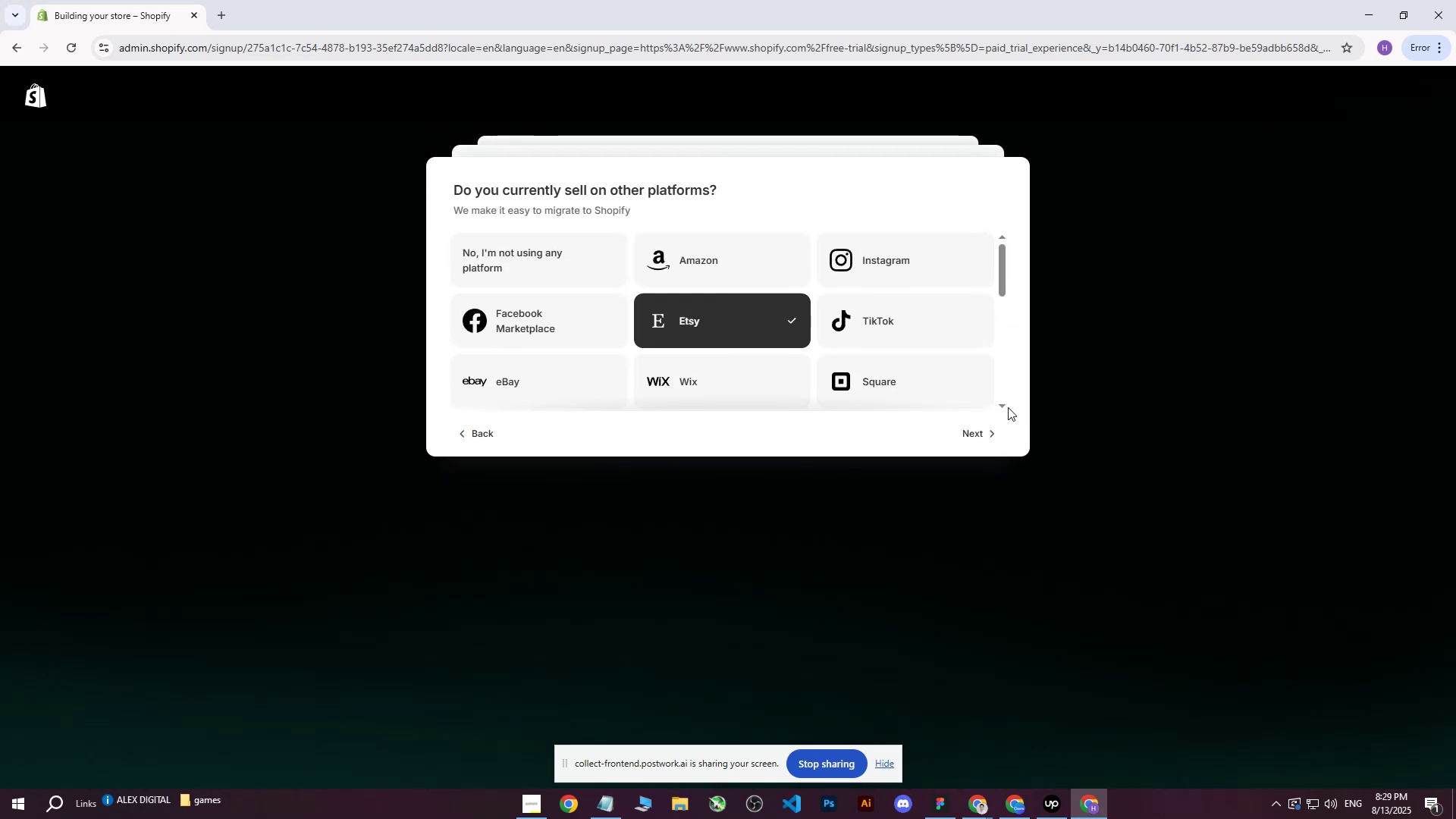 
left_click([976, 429])
 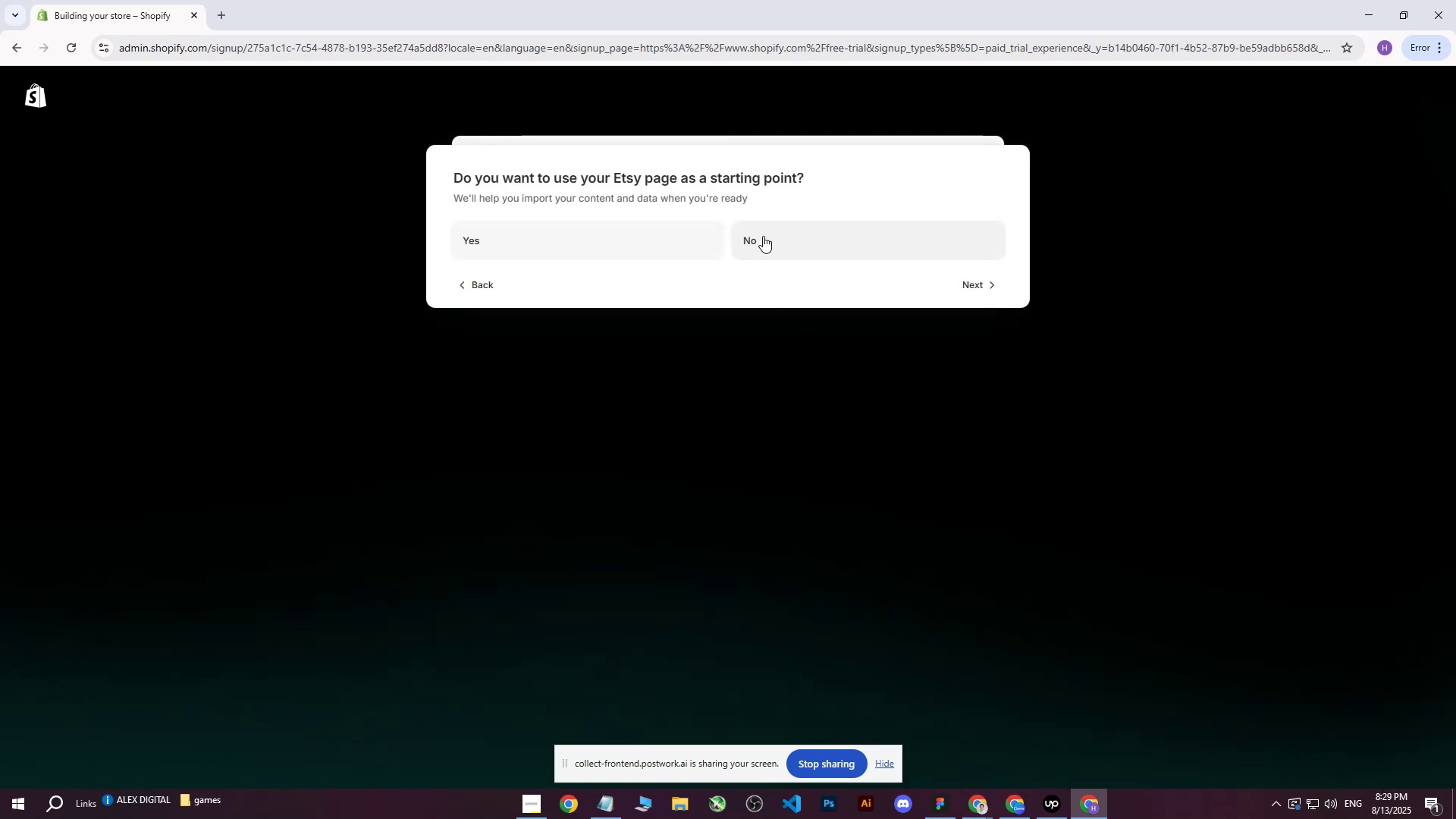 
left_click([779, 241])
 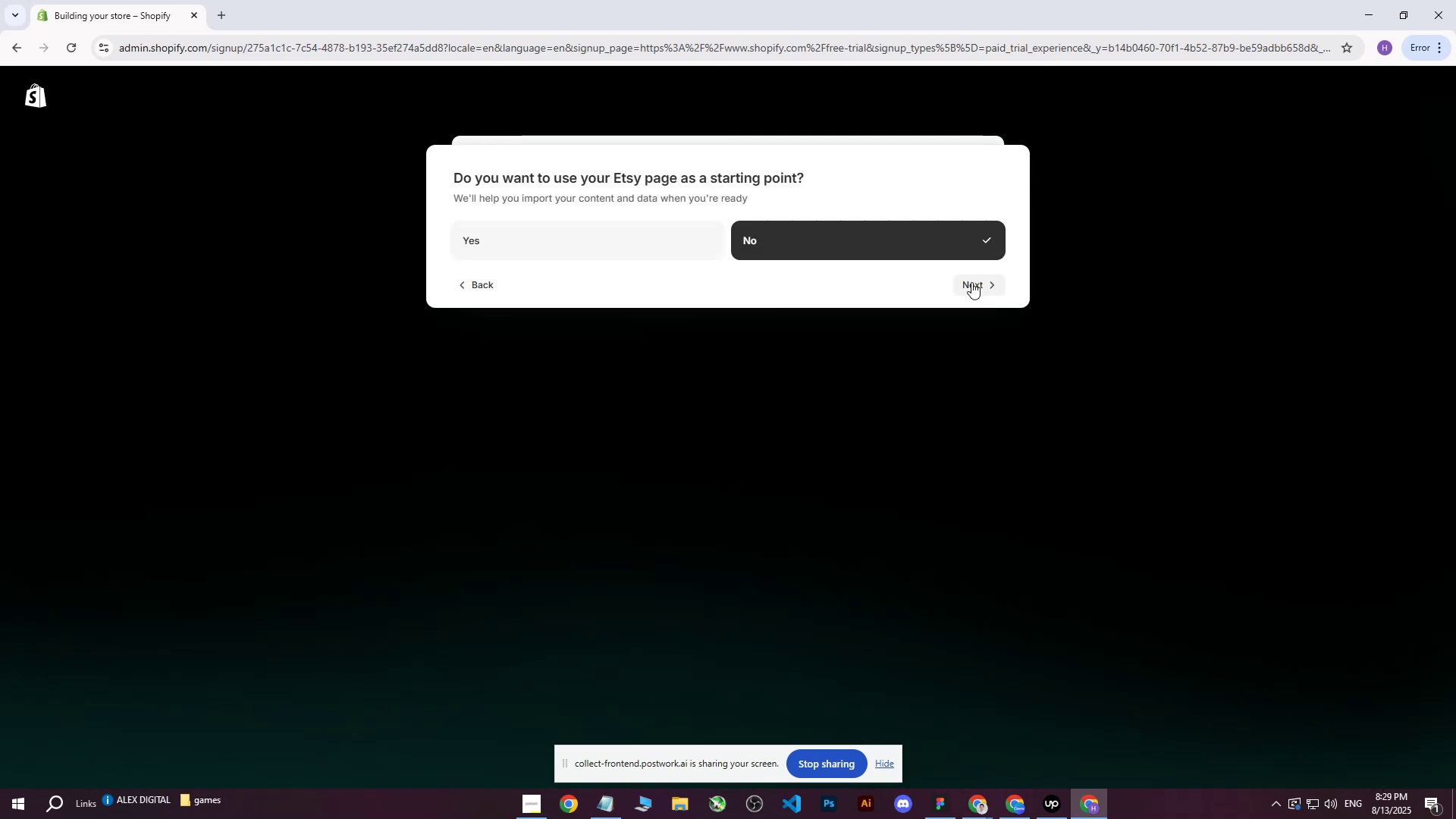 
left_click([971, 283])
 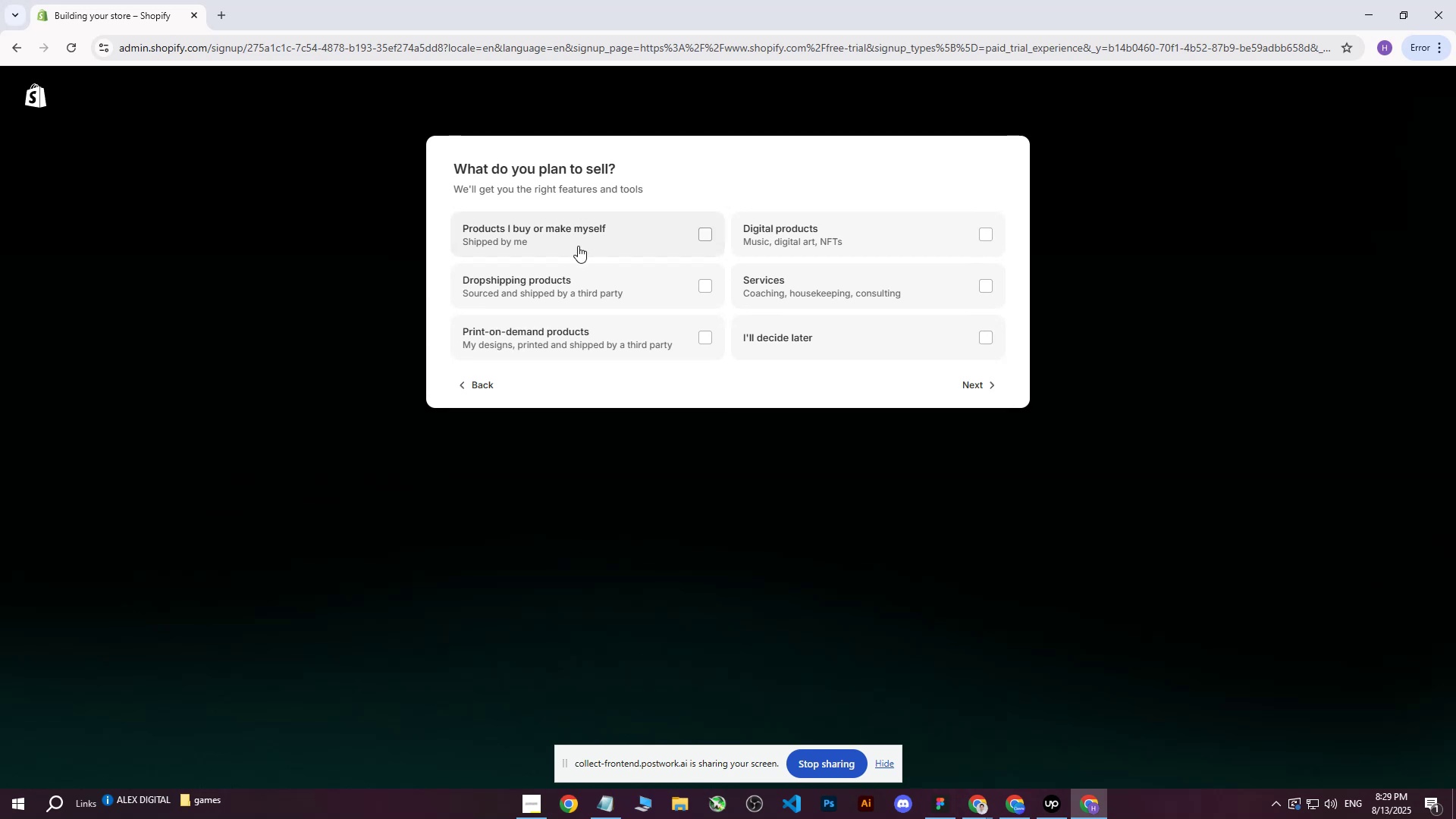 
left_click([637, 236])
 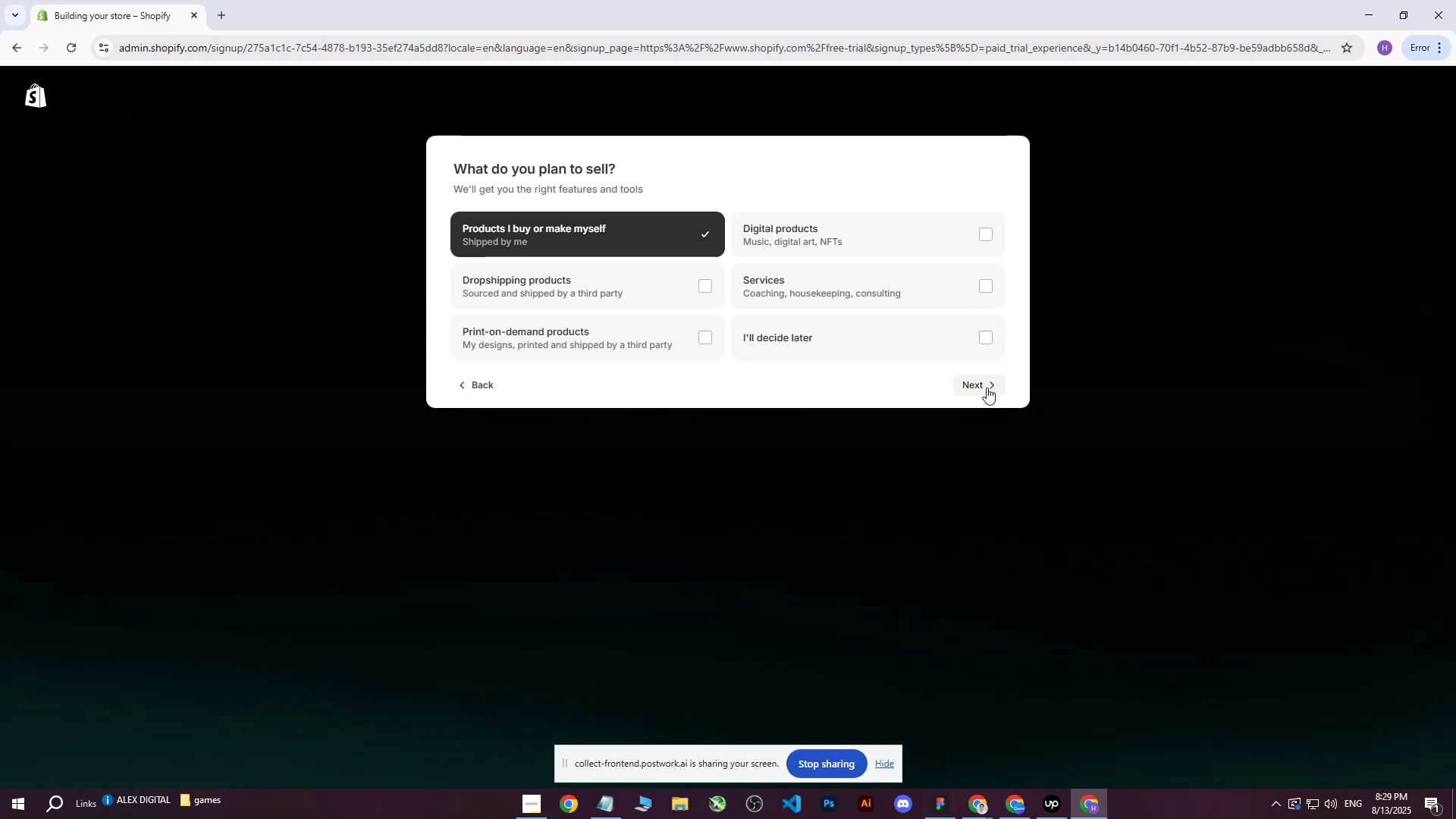 
left_click([987, 388])
 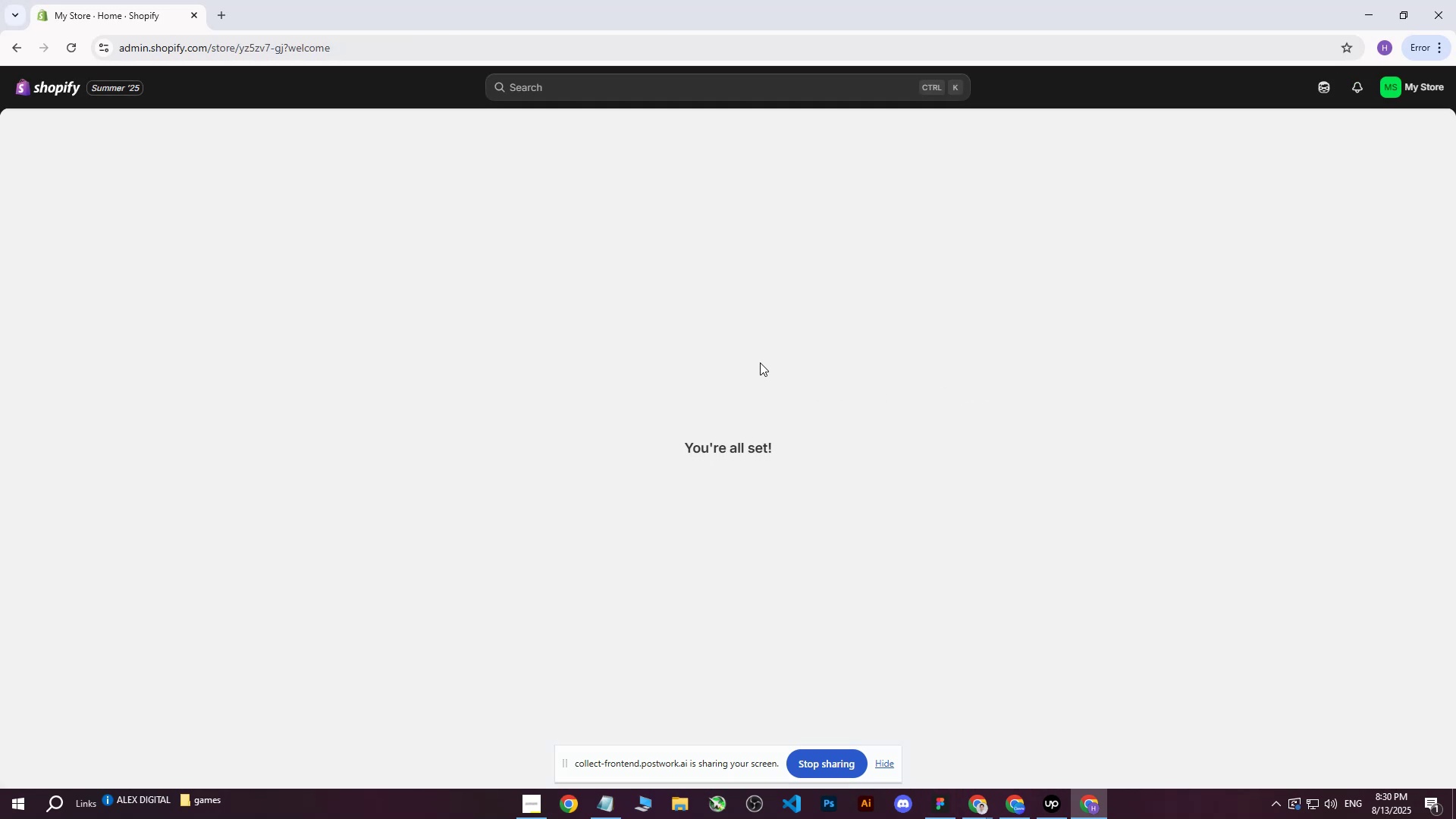 
wait(5.93)
 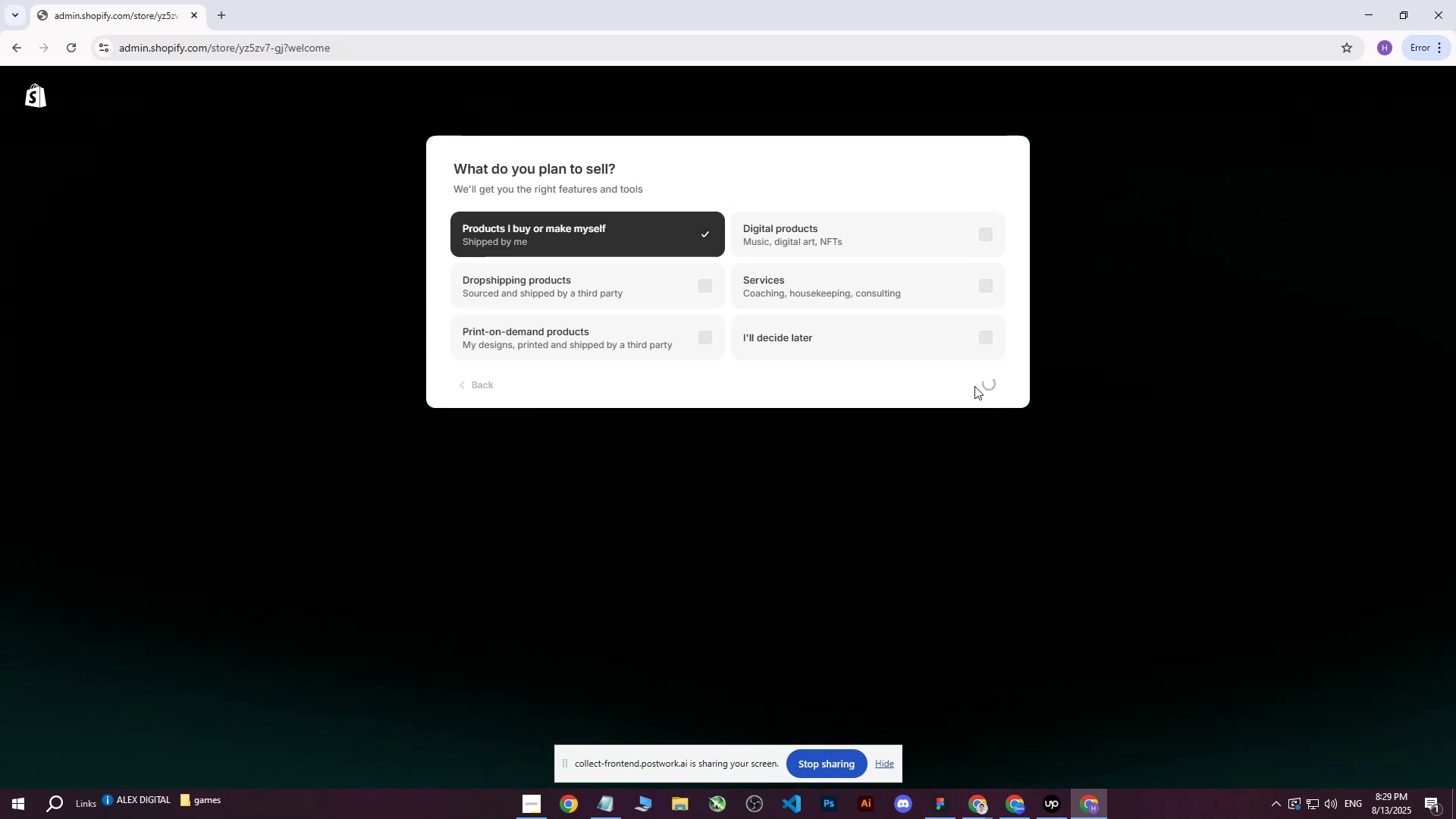 
left_click([891, 765])
 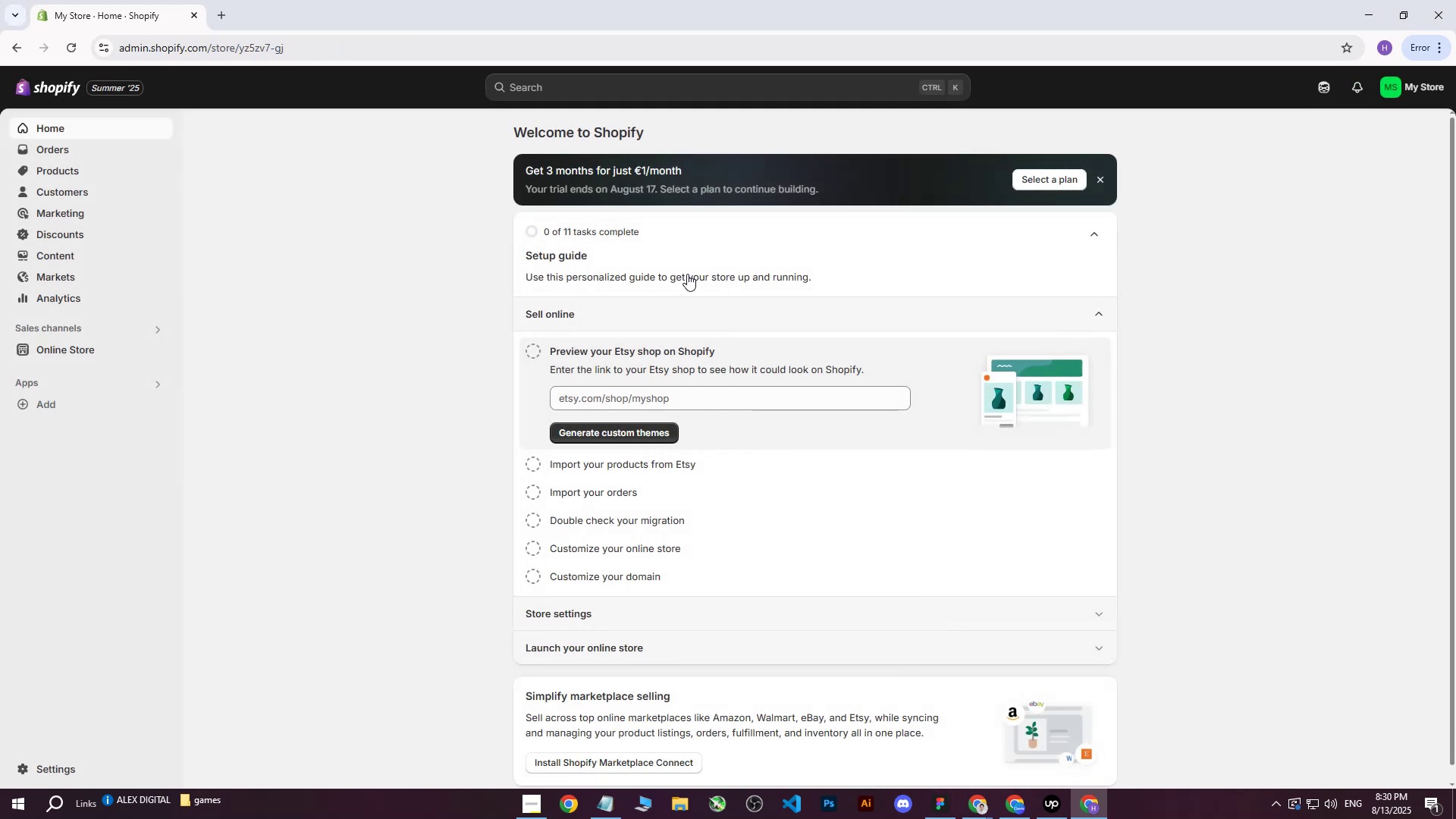 
scroll: coordinate [691, 287], scroll_direction: up, amount: 1.0
 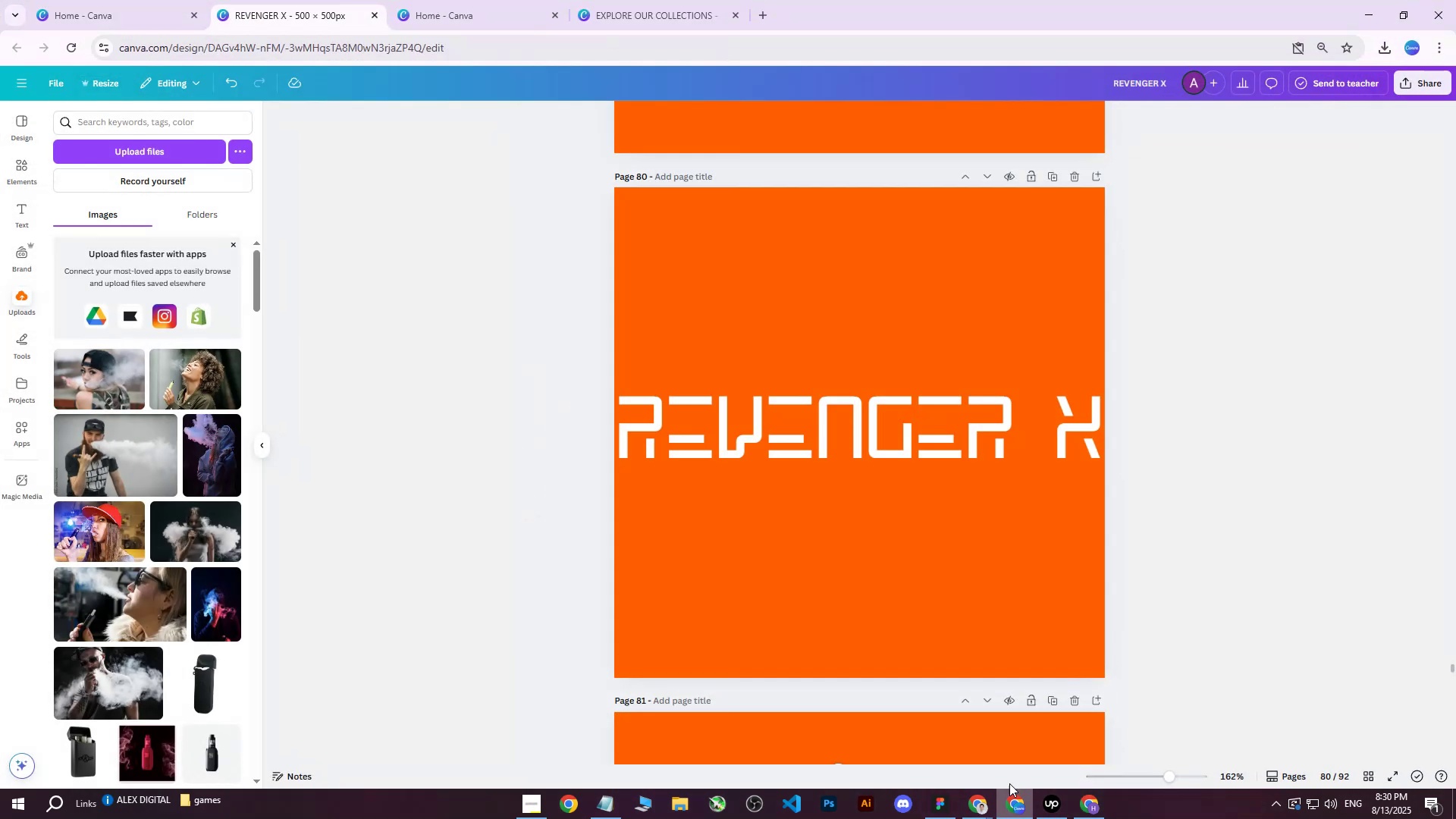 
left_click([425, 0])
 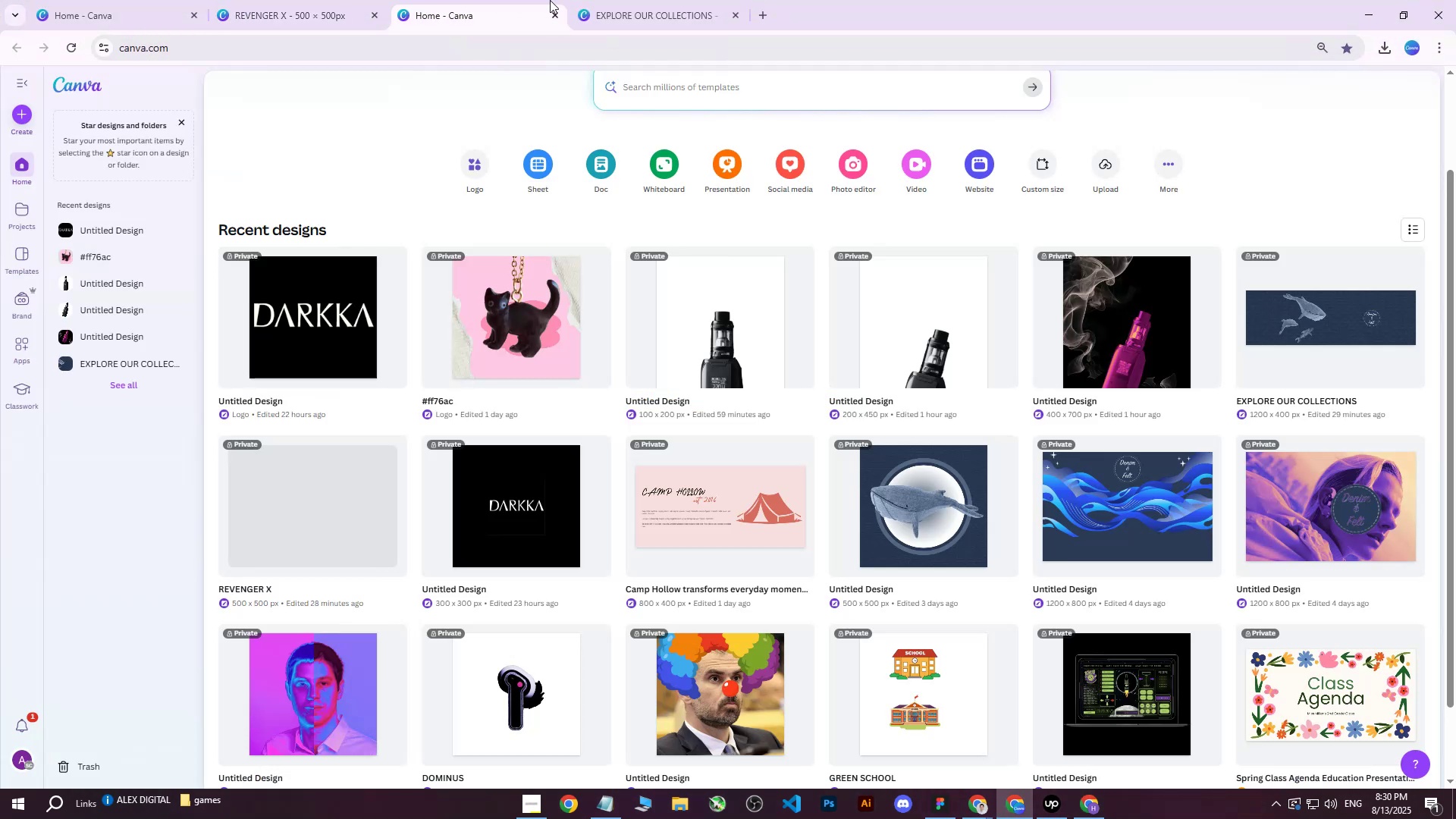 
left_click([604, 0])
 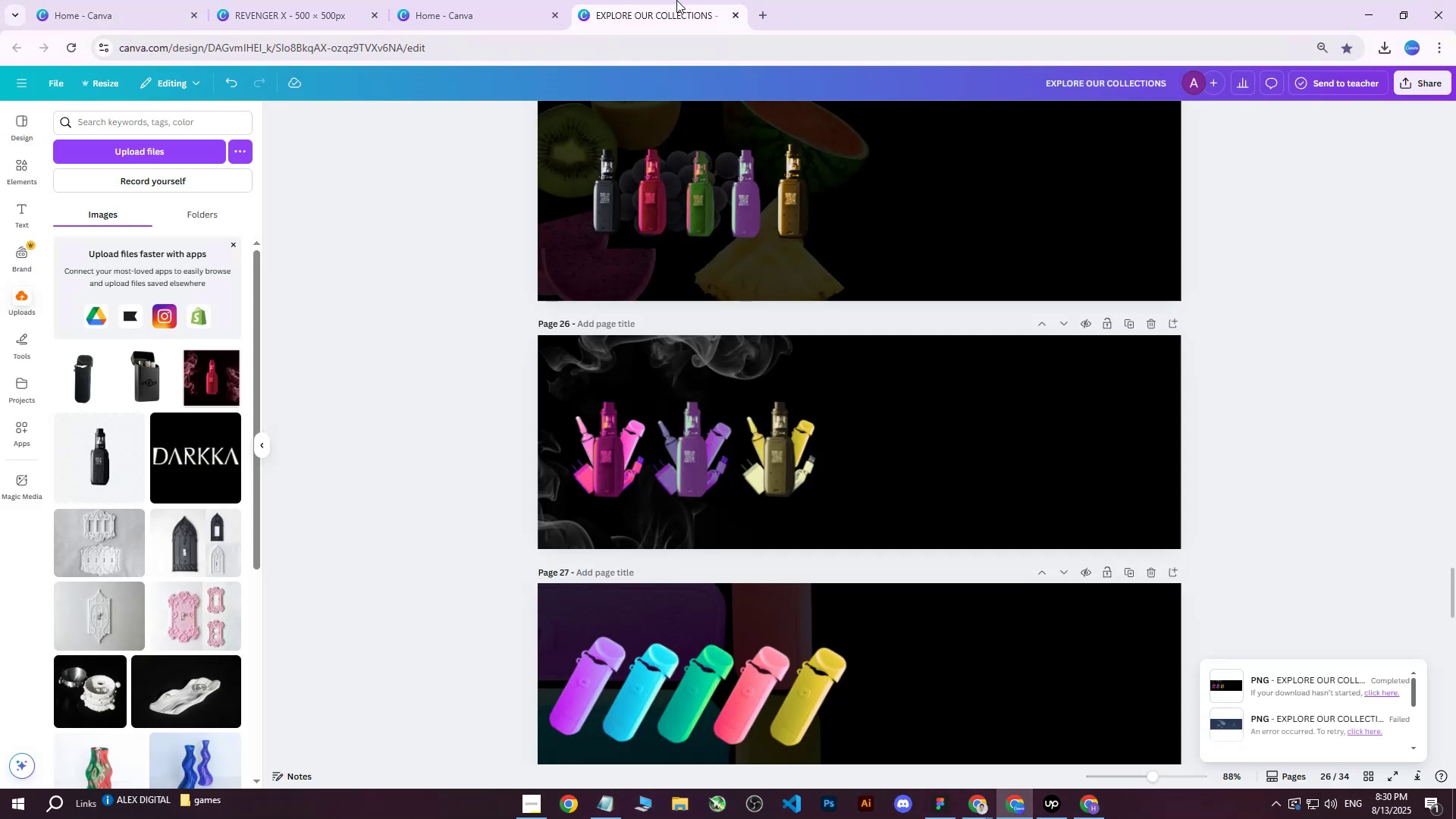 
left_click_drag(start_coordinate=[679, 0], to_coordinate=[494, 0])
 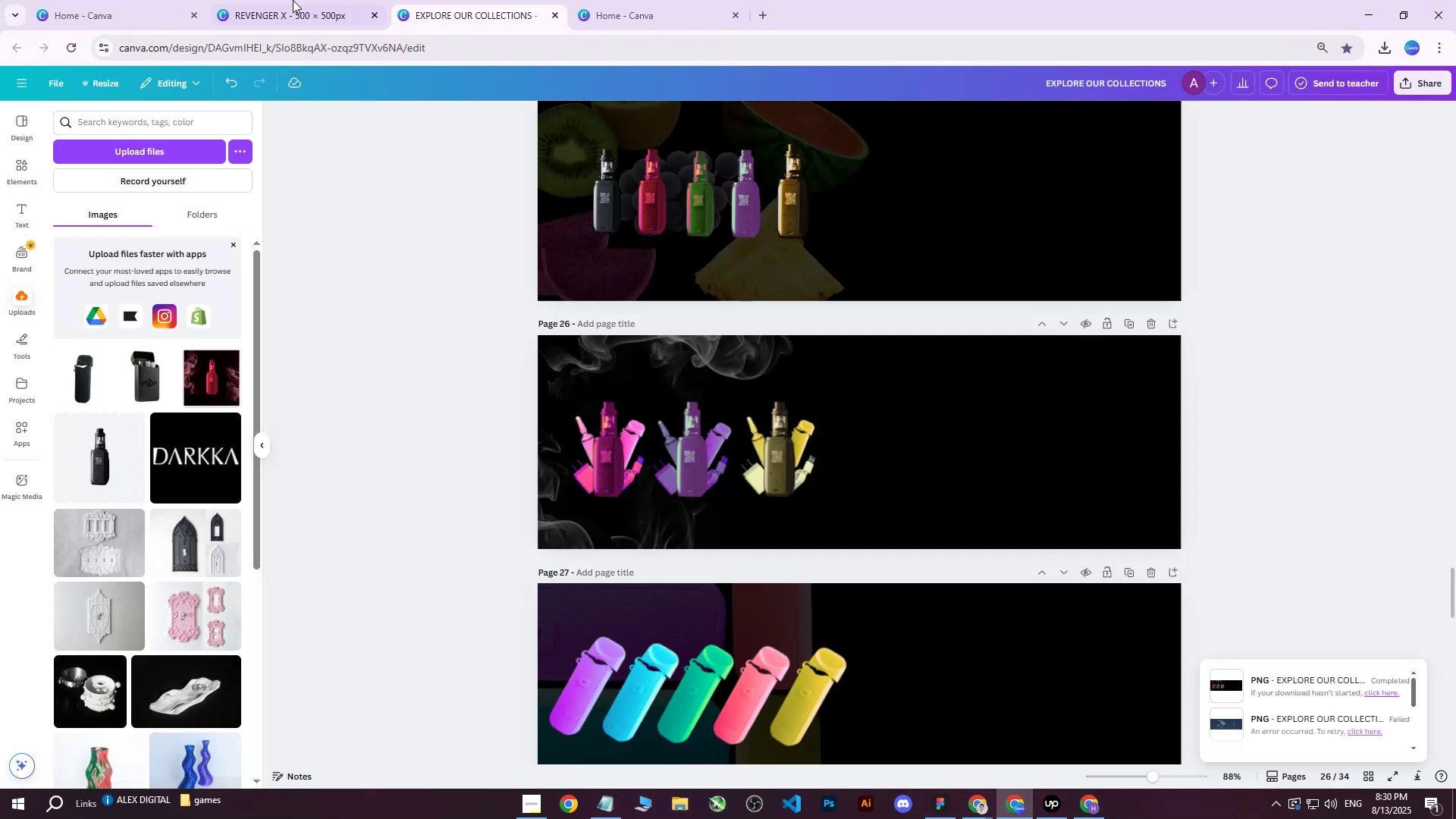 
triple_click([291, 0])
 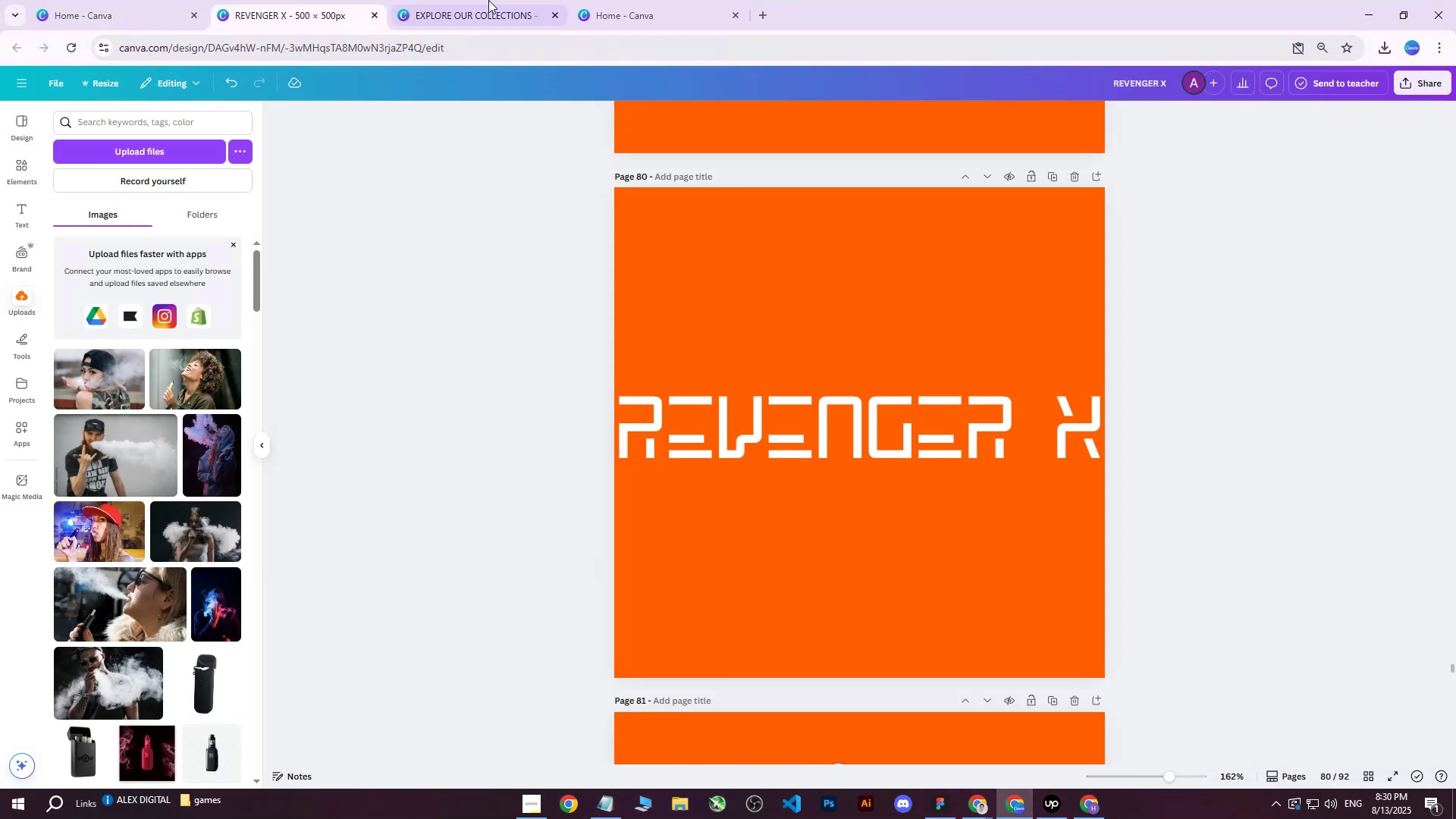 
triple_click([497, 0])
 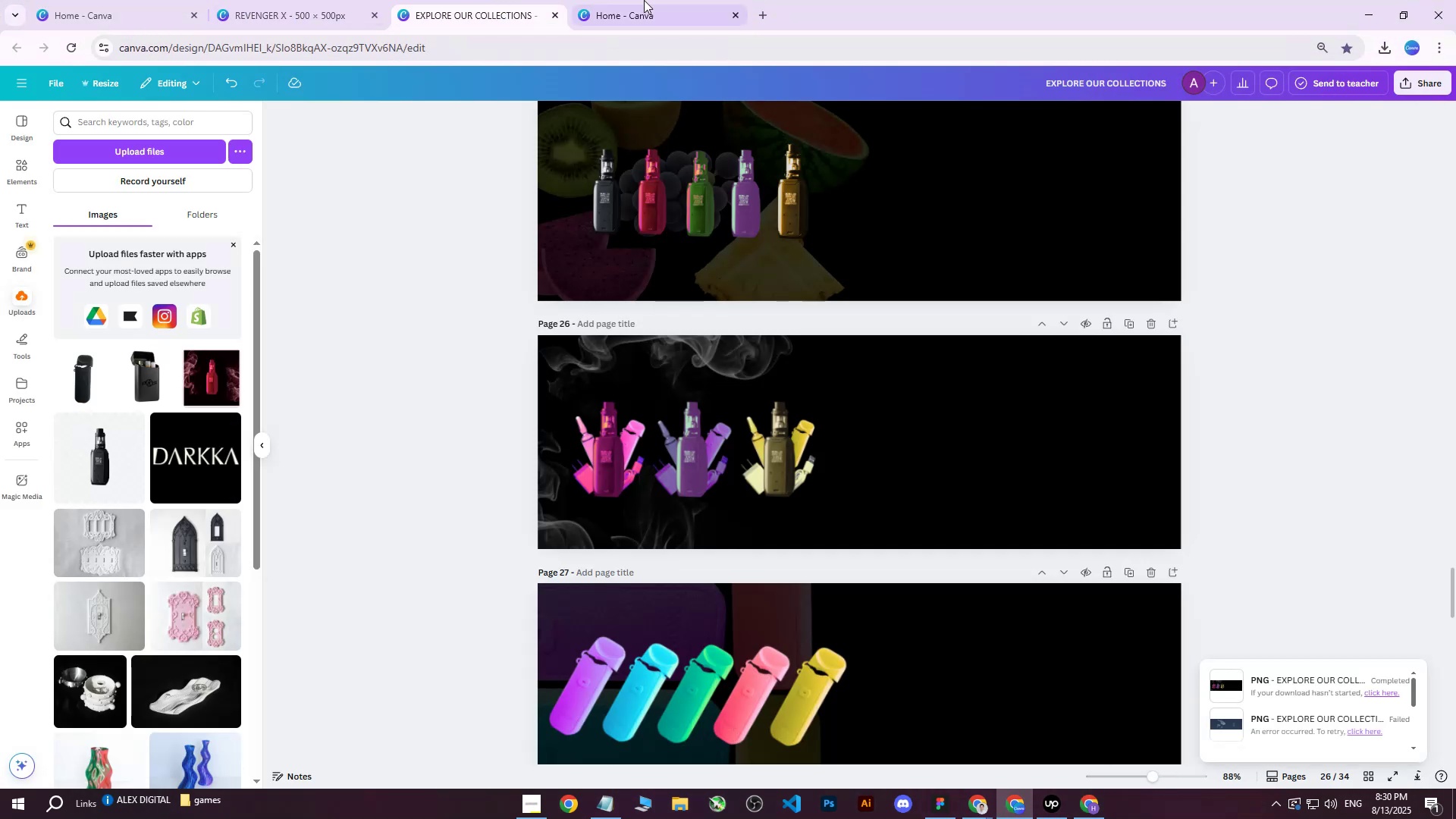 
triple_click([644, 0])
 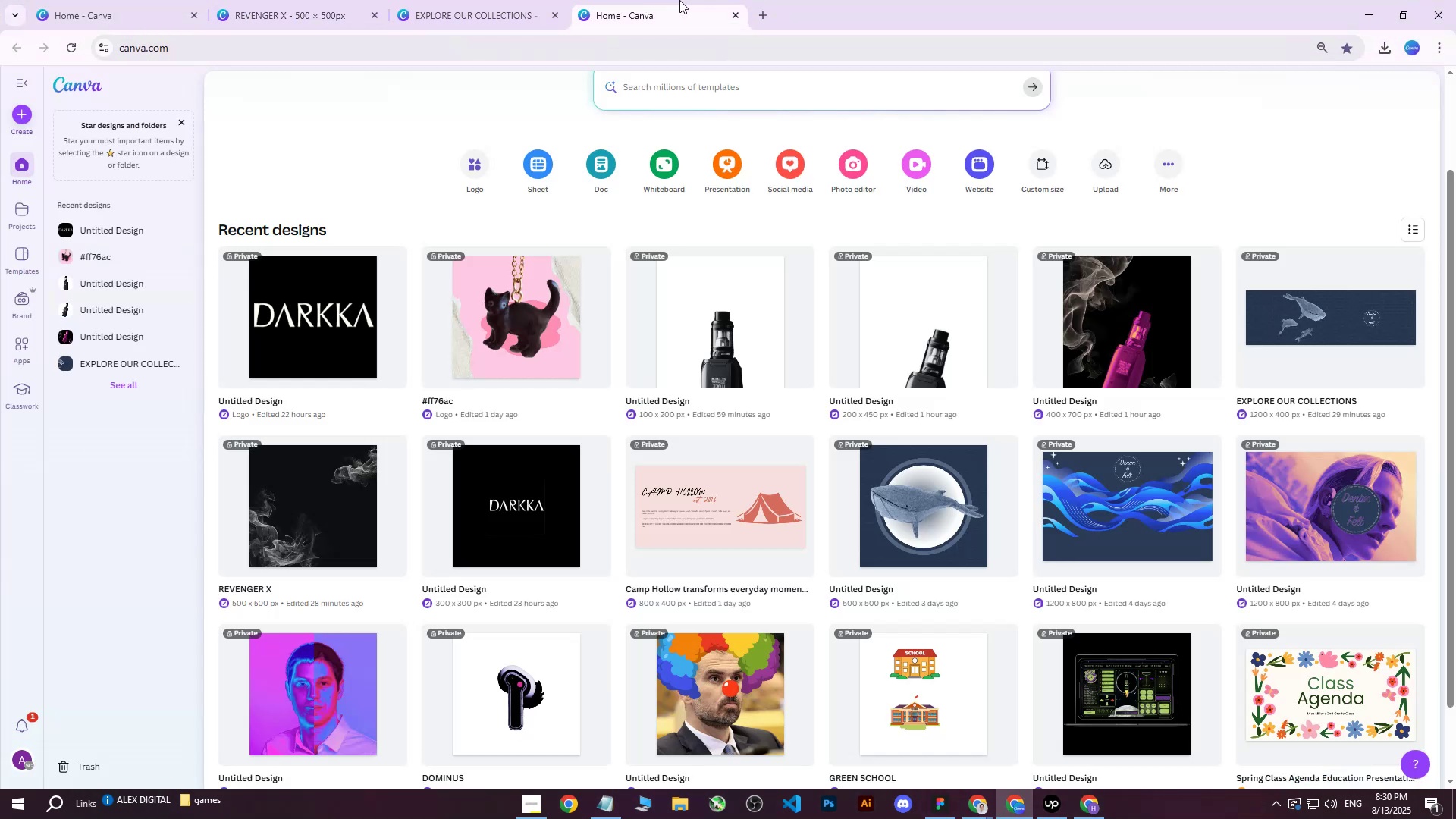 
left_click_drag(start_coordinate=[679, 0], to_coordinate=[719, 0])
 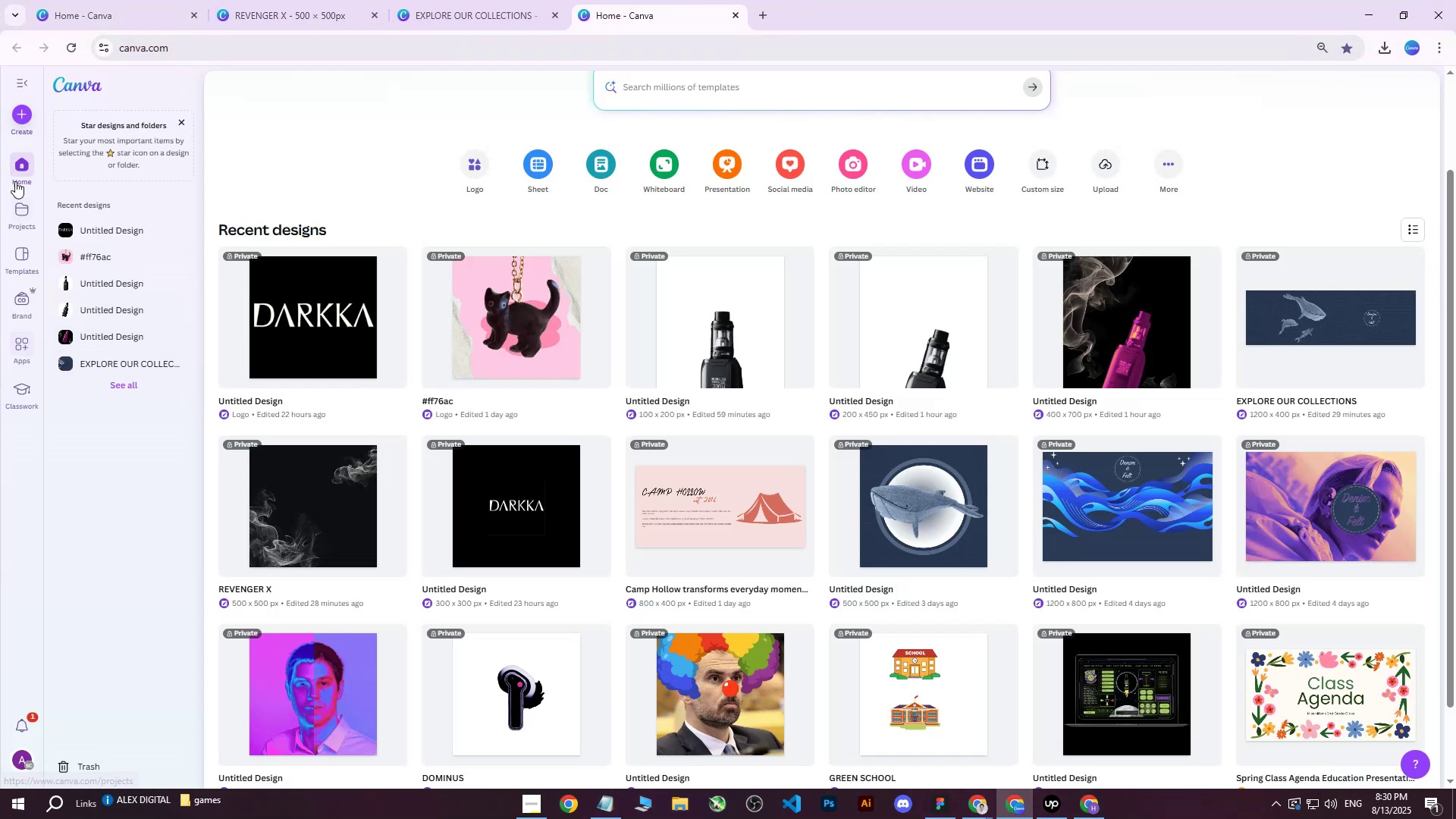 
left_click([21, 114])
 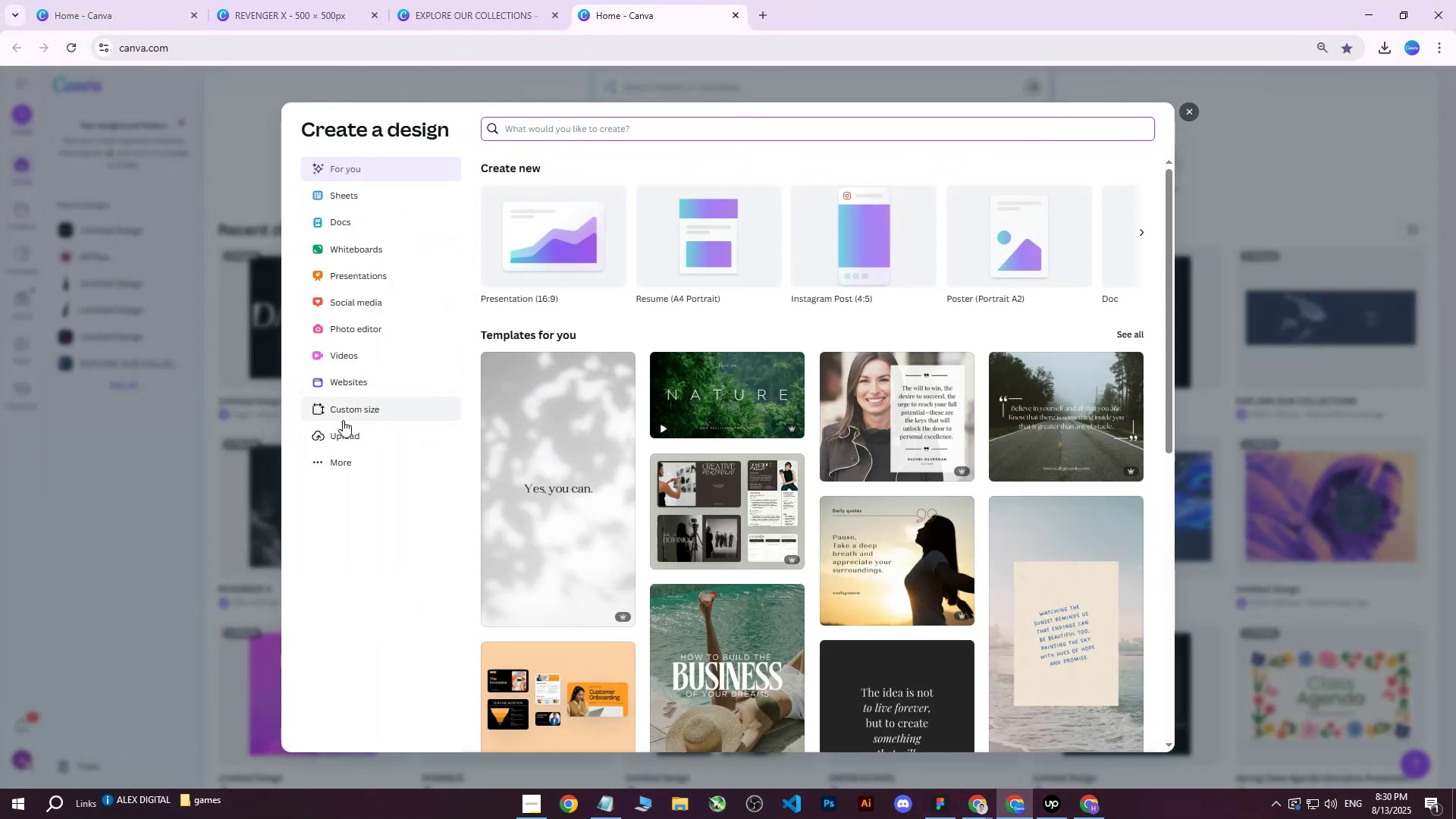 
left_click([350, 413])
 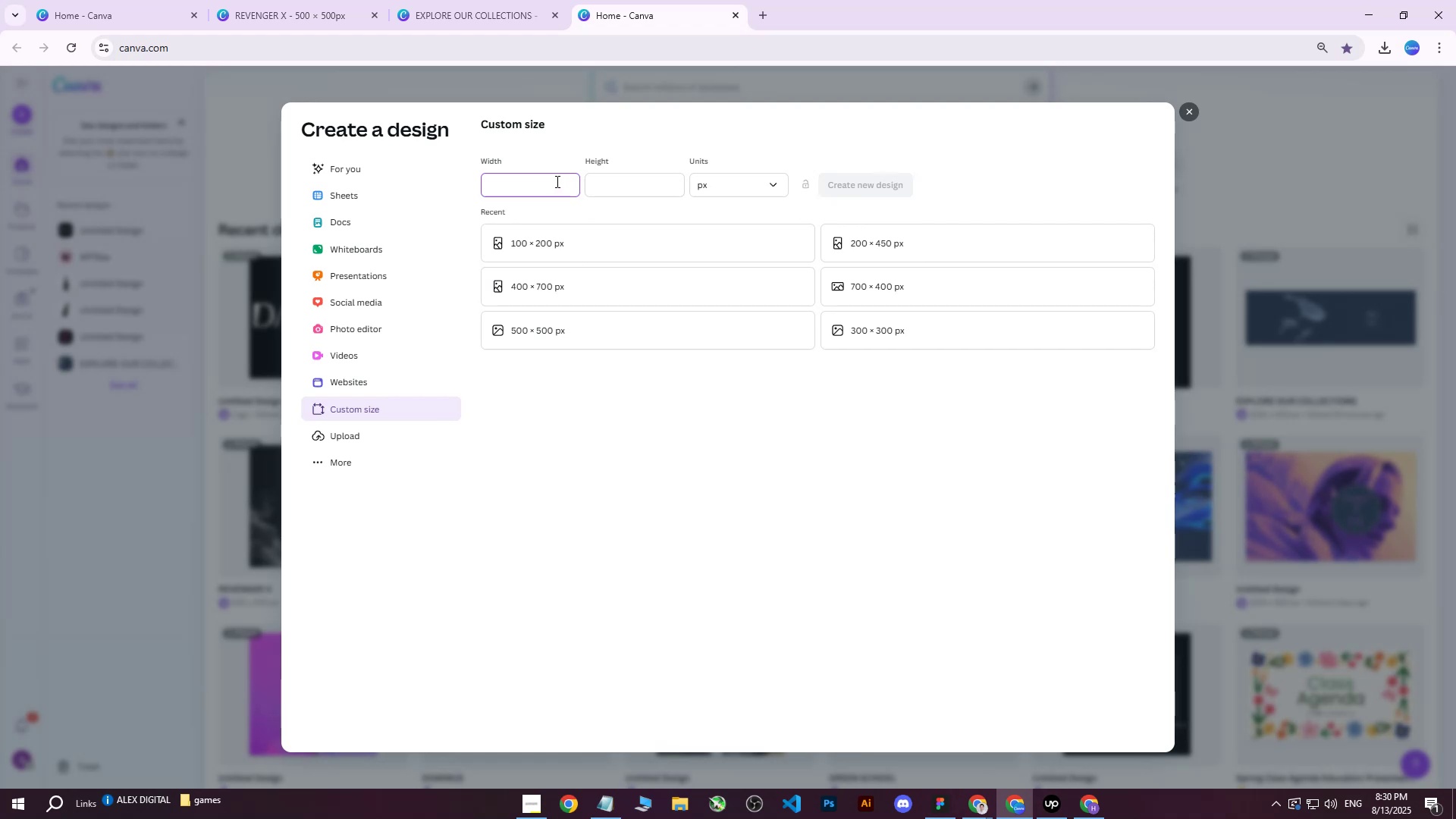 
type(500)
key(Tab)
type(500)
 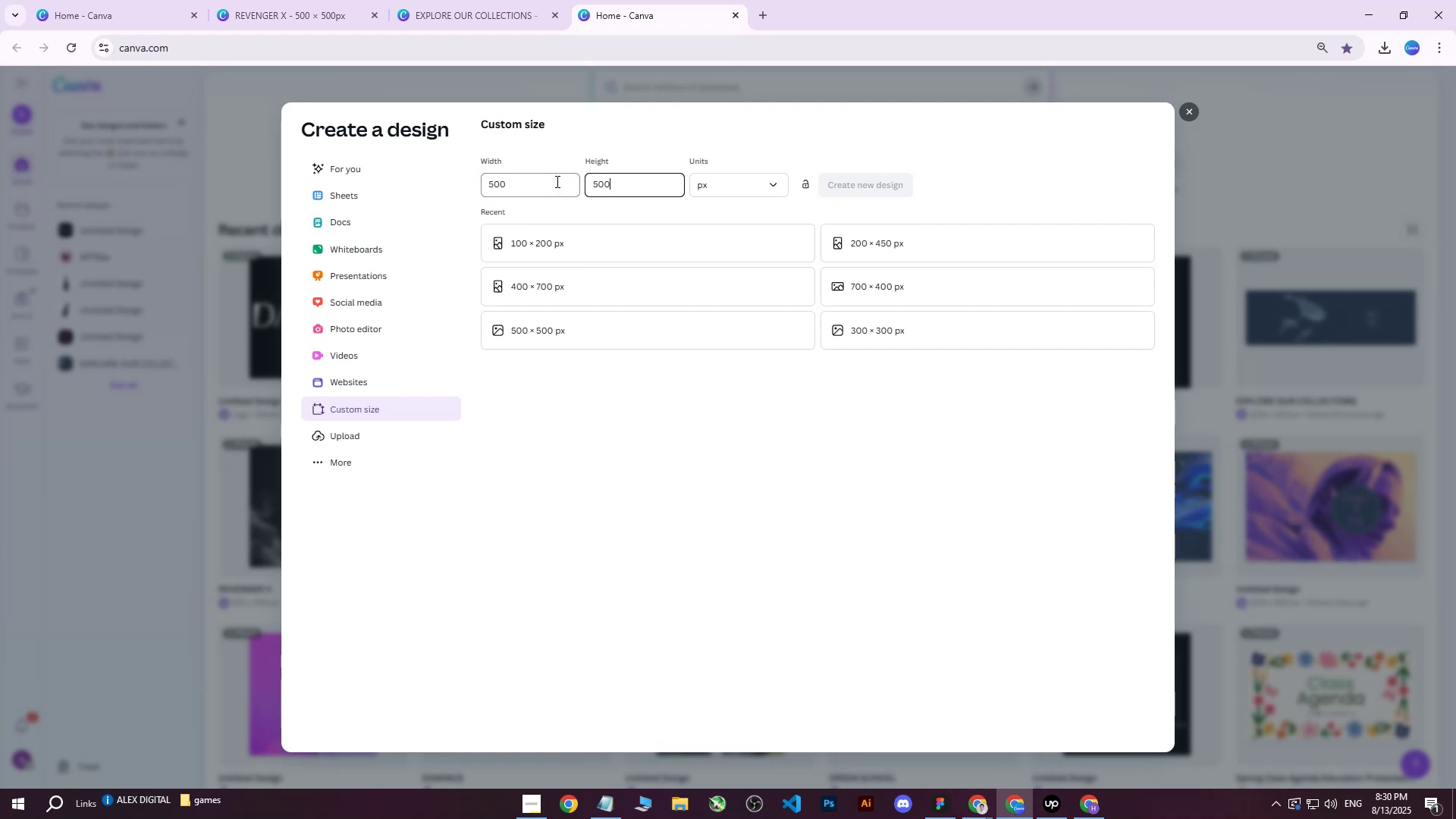 
key(Enter)
 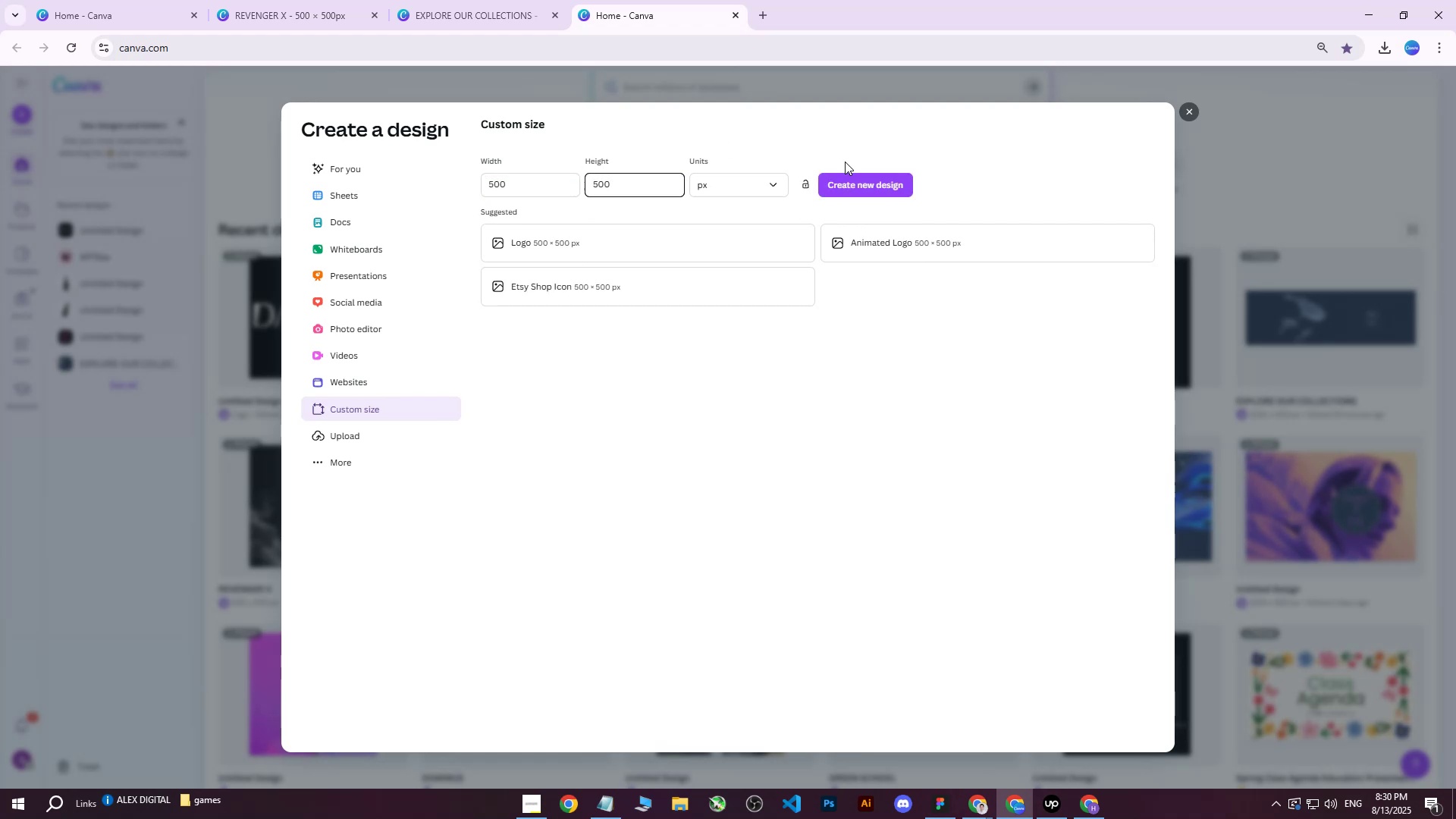 
double_click([853, 190])
 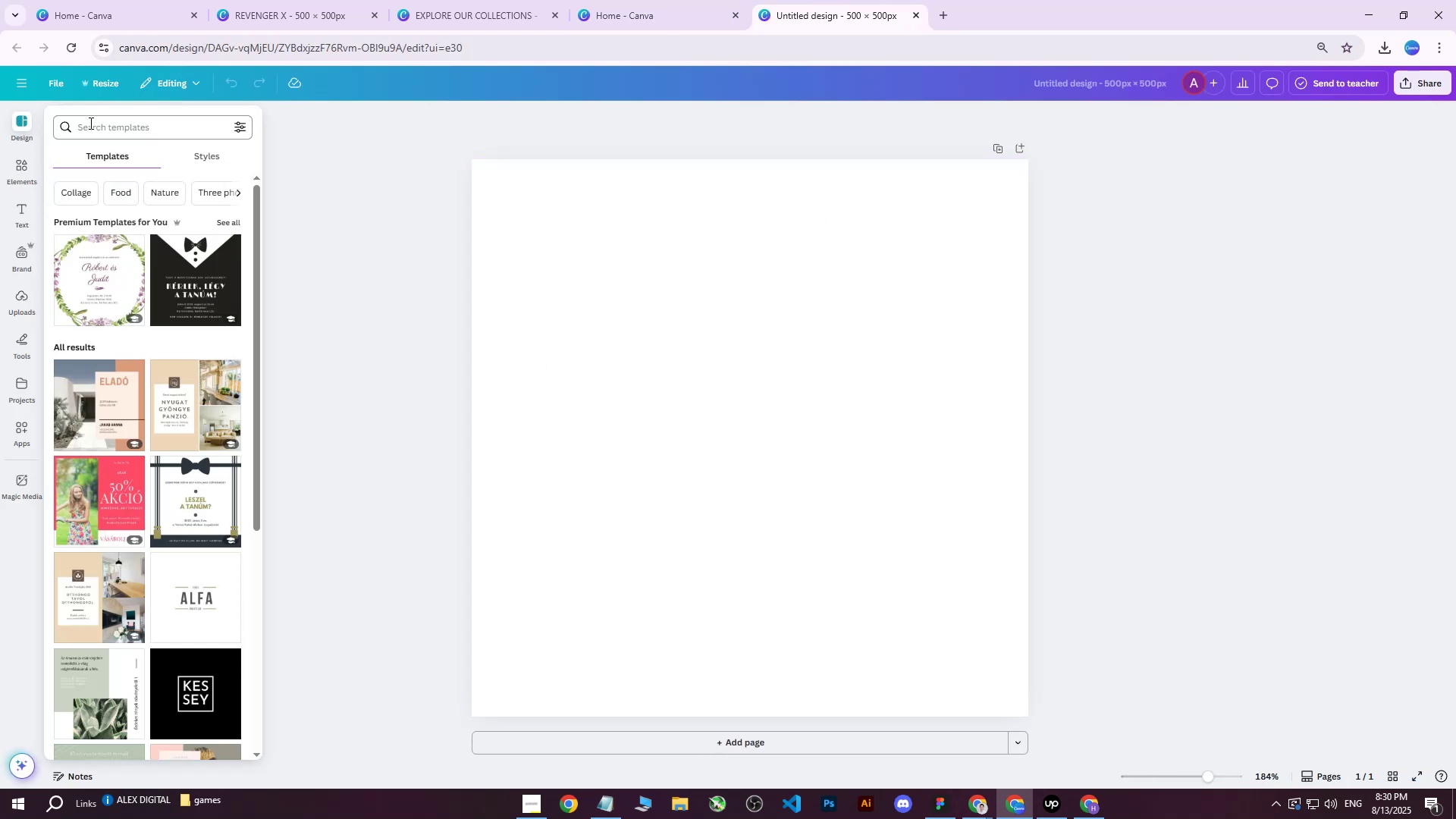 
wait(6.7)
 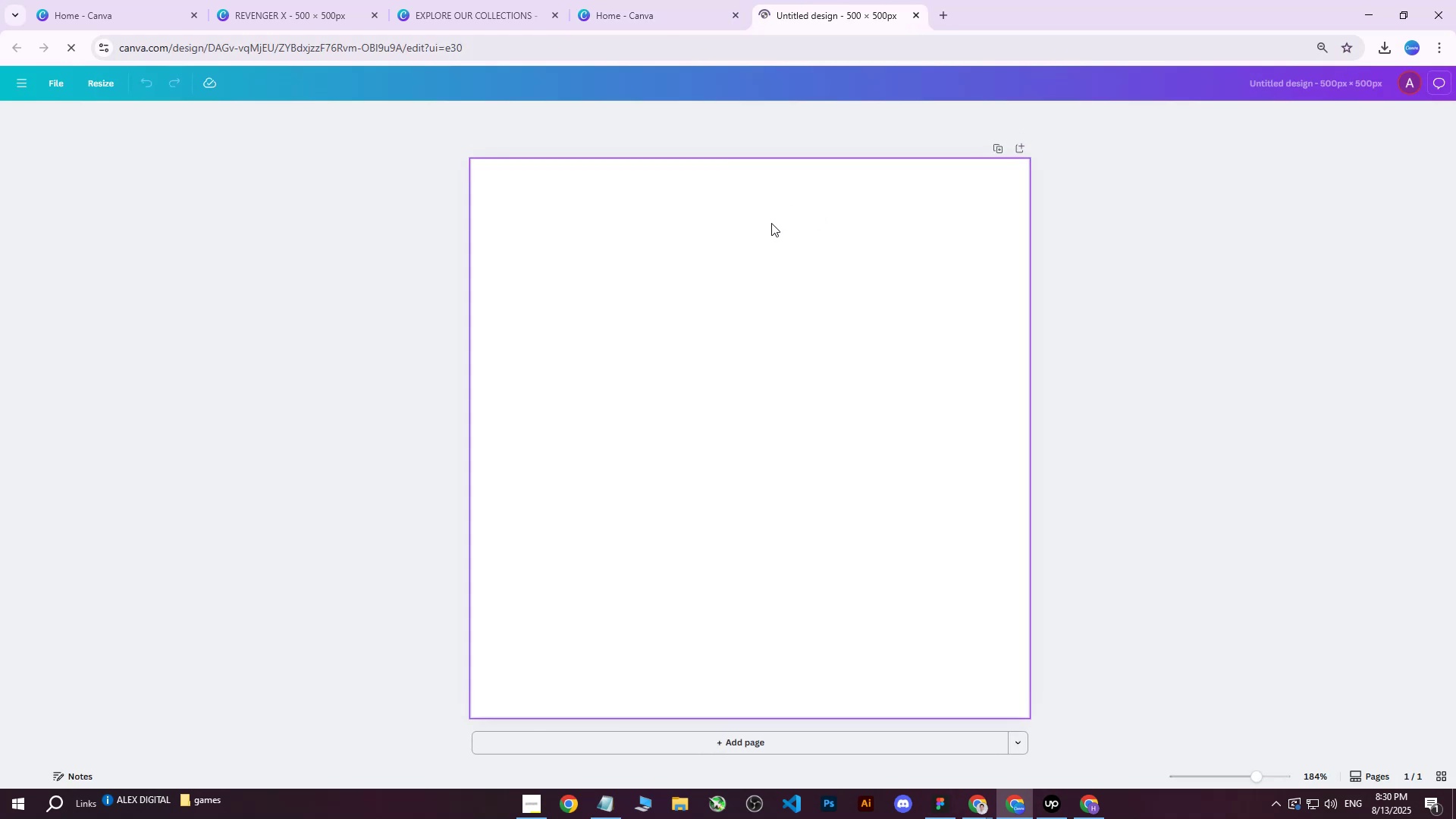 
left_click([869, 730])
 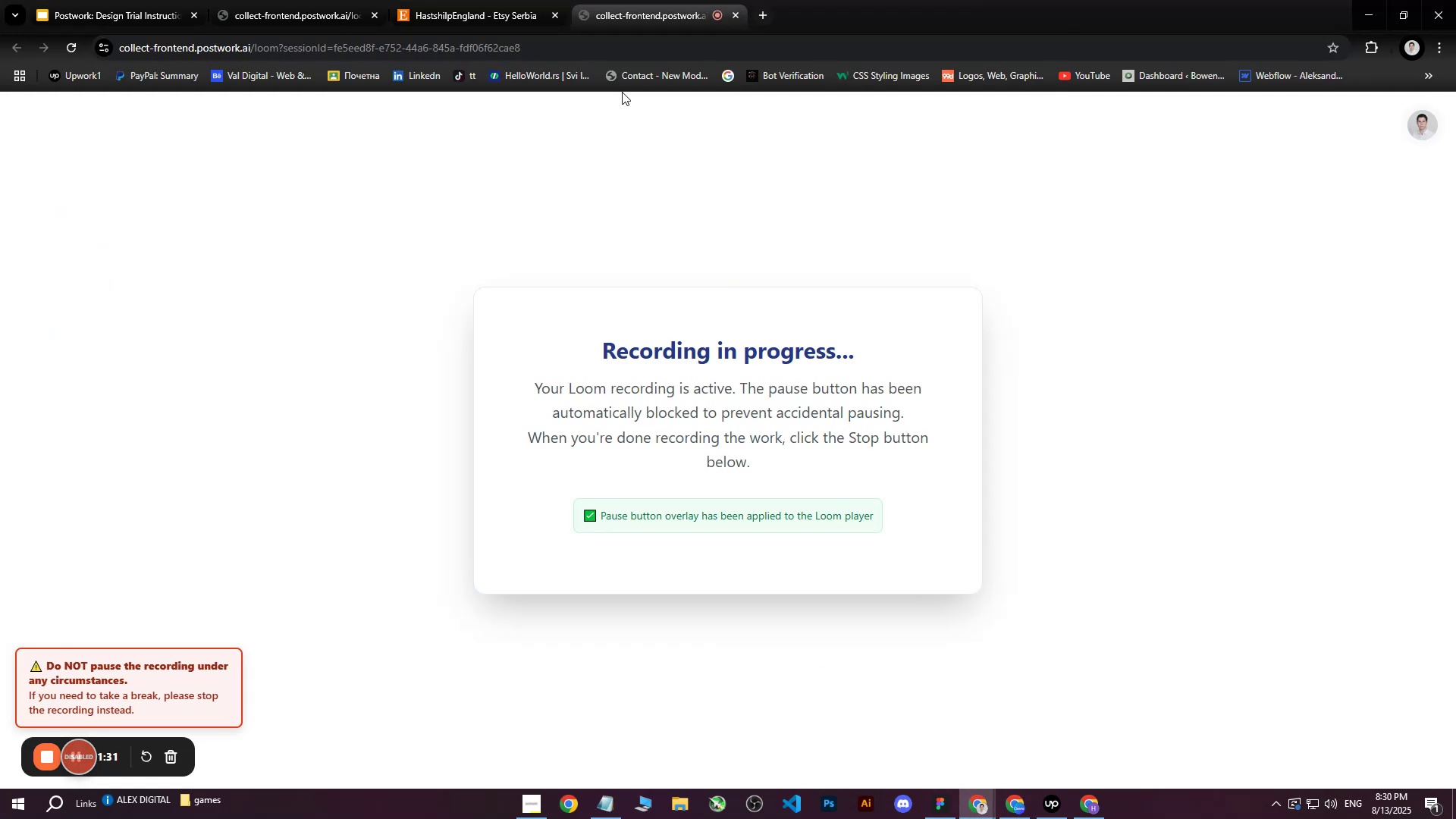 
left_click_drag(start_coordinate=[511, 0], to_coordinate=[740, 0])
 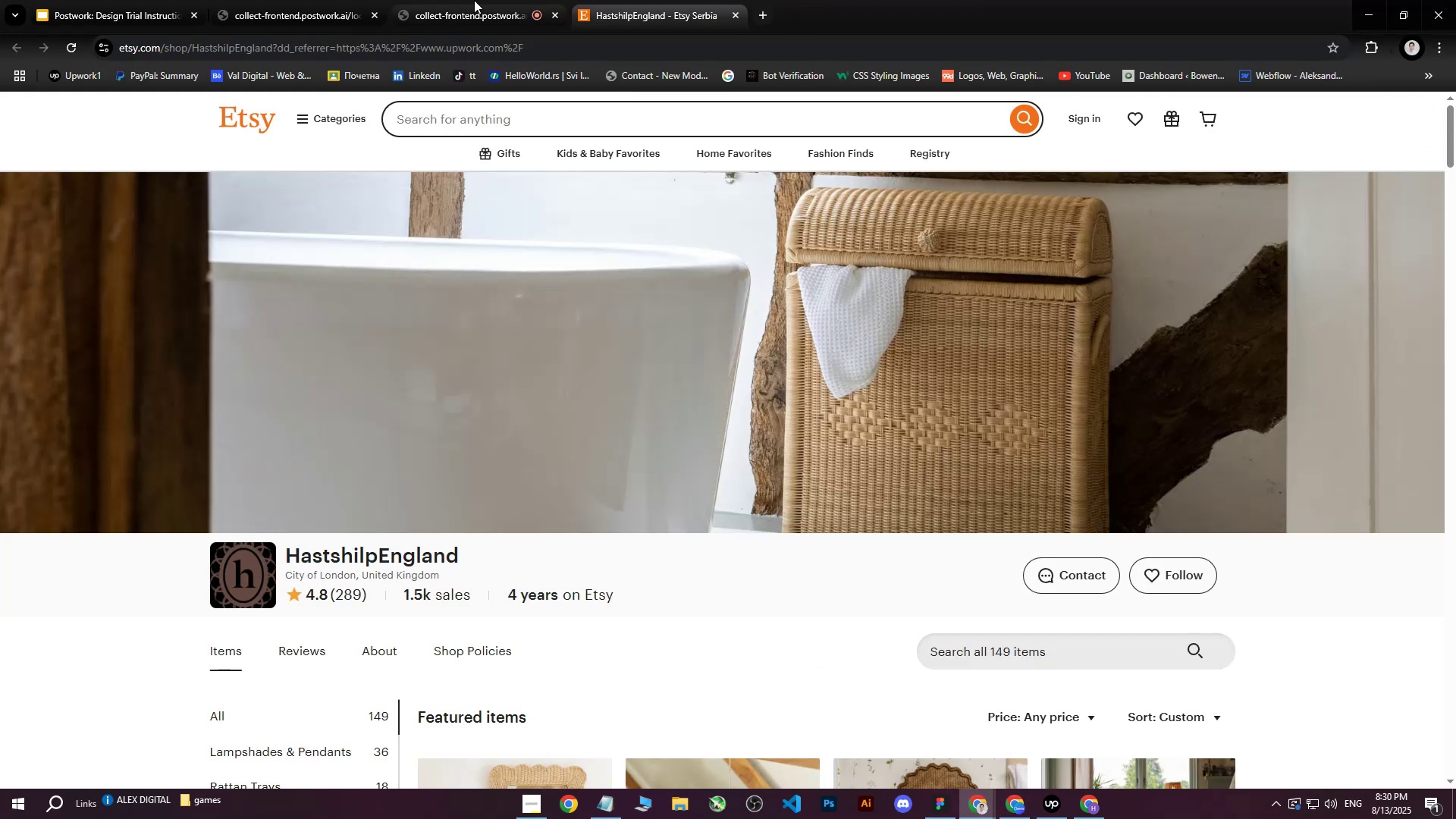 
left_click([474, 0])
 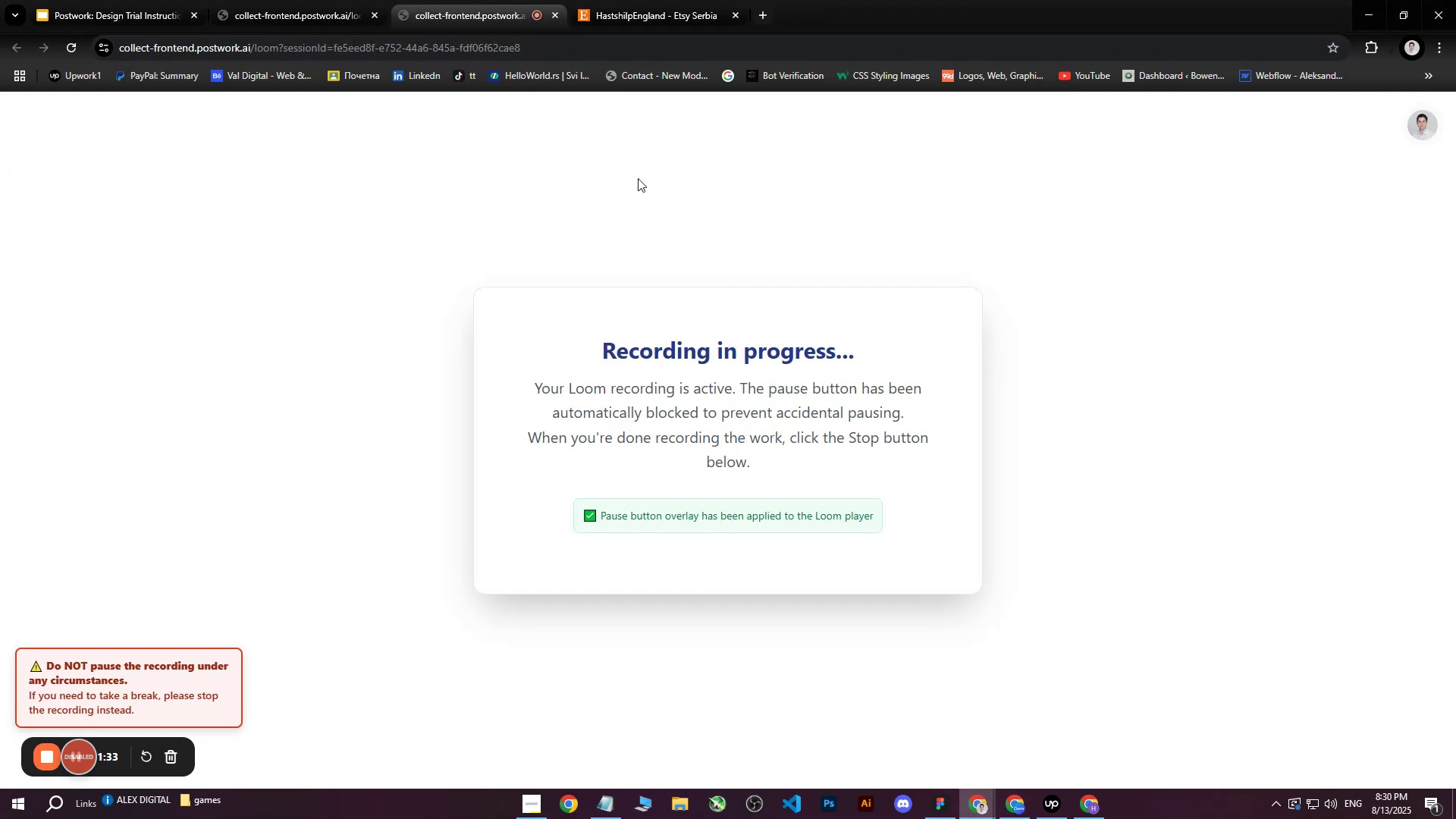 
left_click([693, 0])
 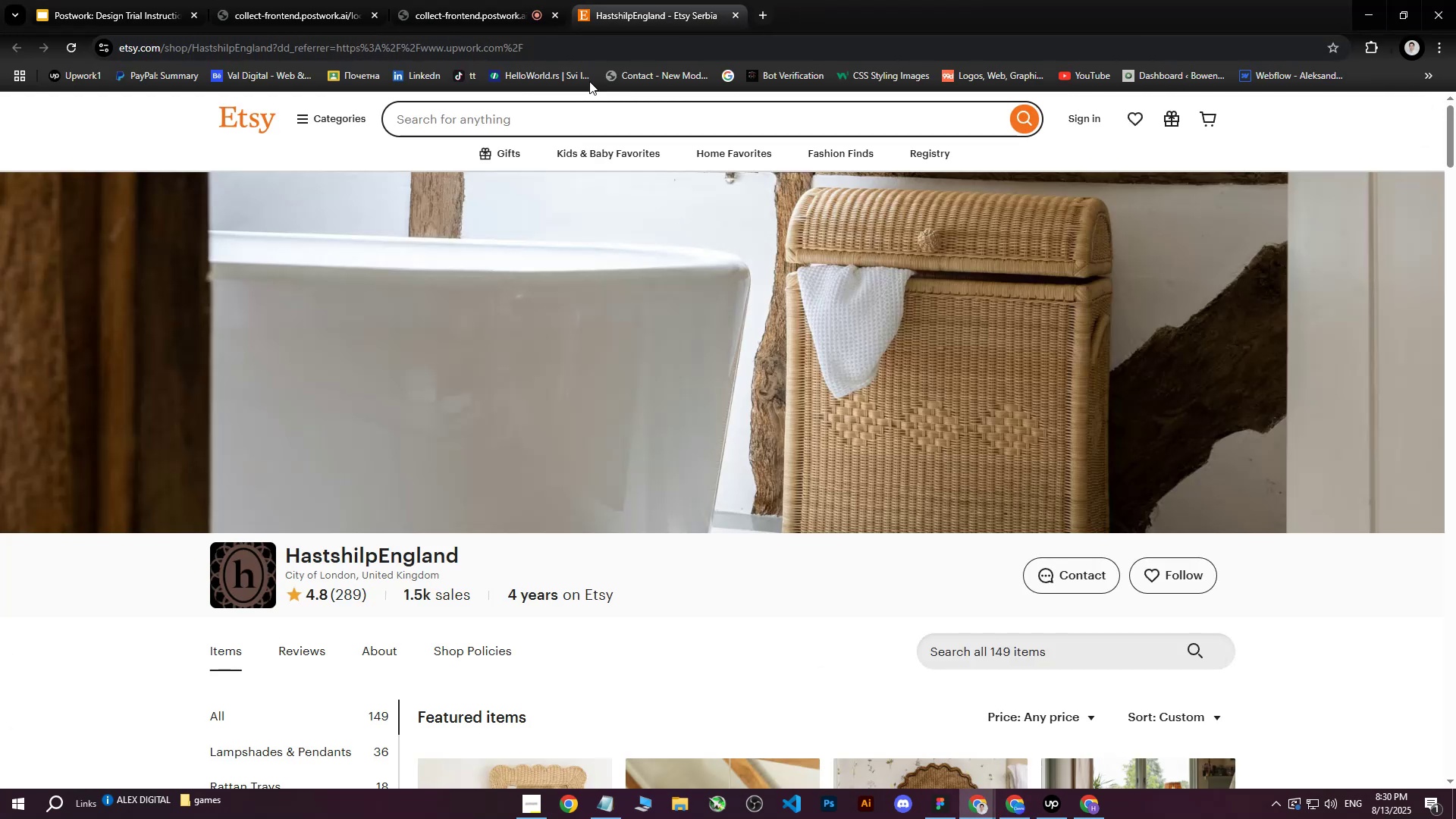 
left_click([503, 0])
 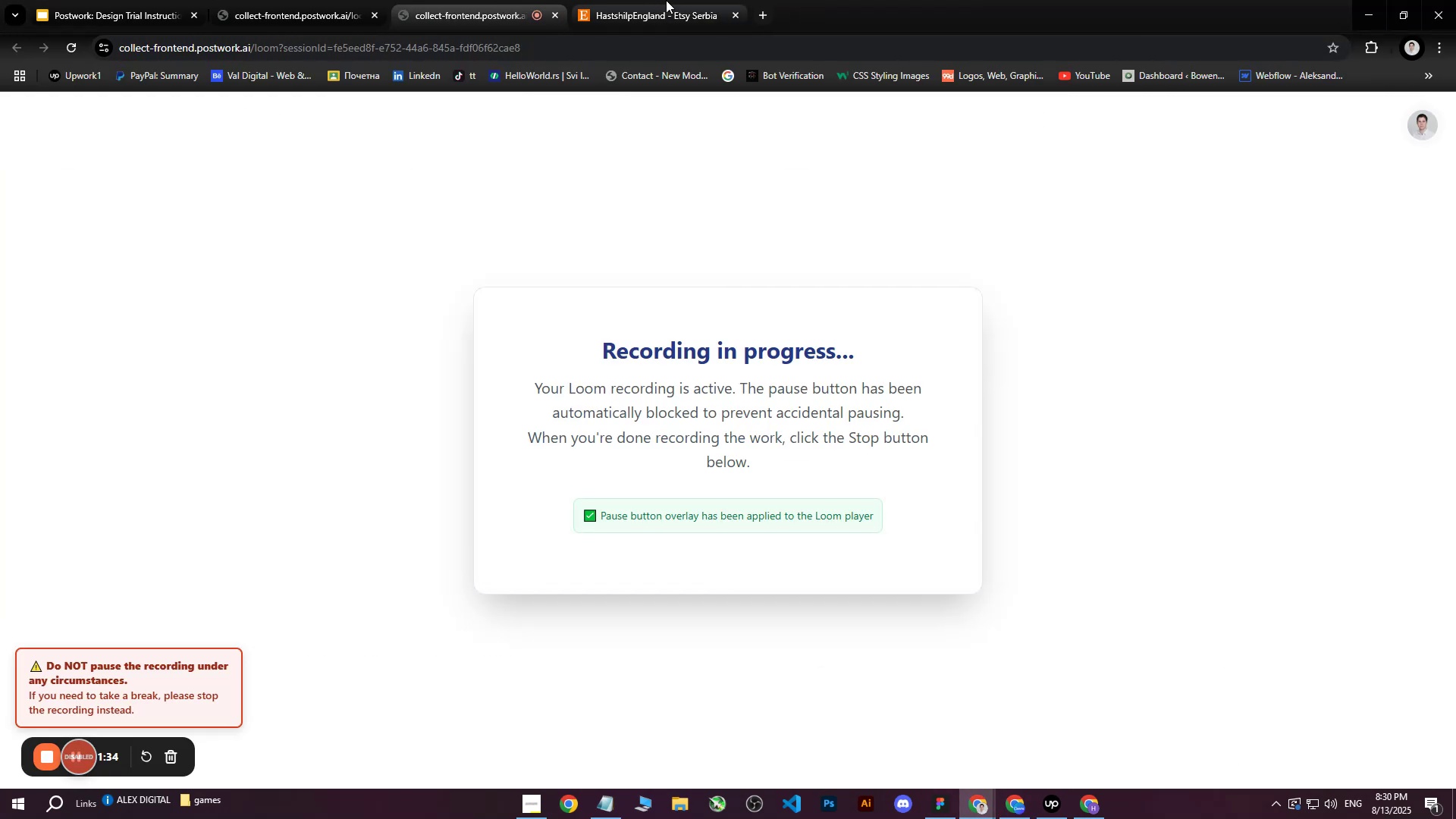 
left_click([670, 0])
 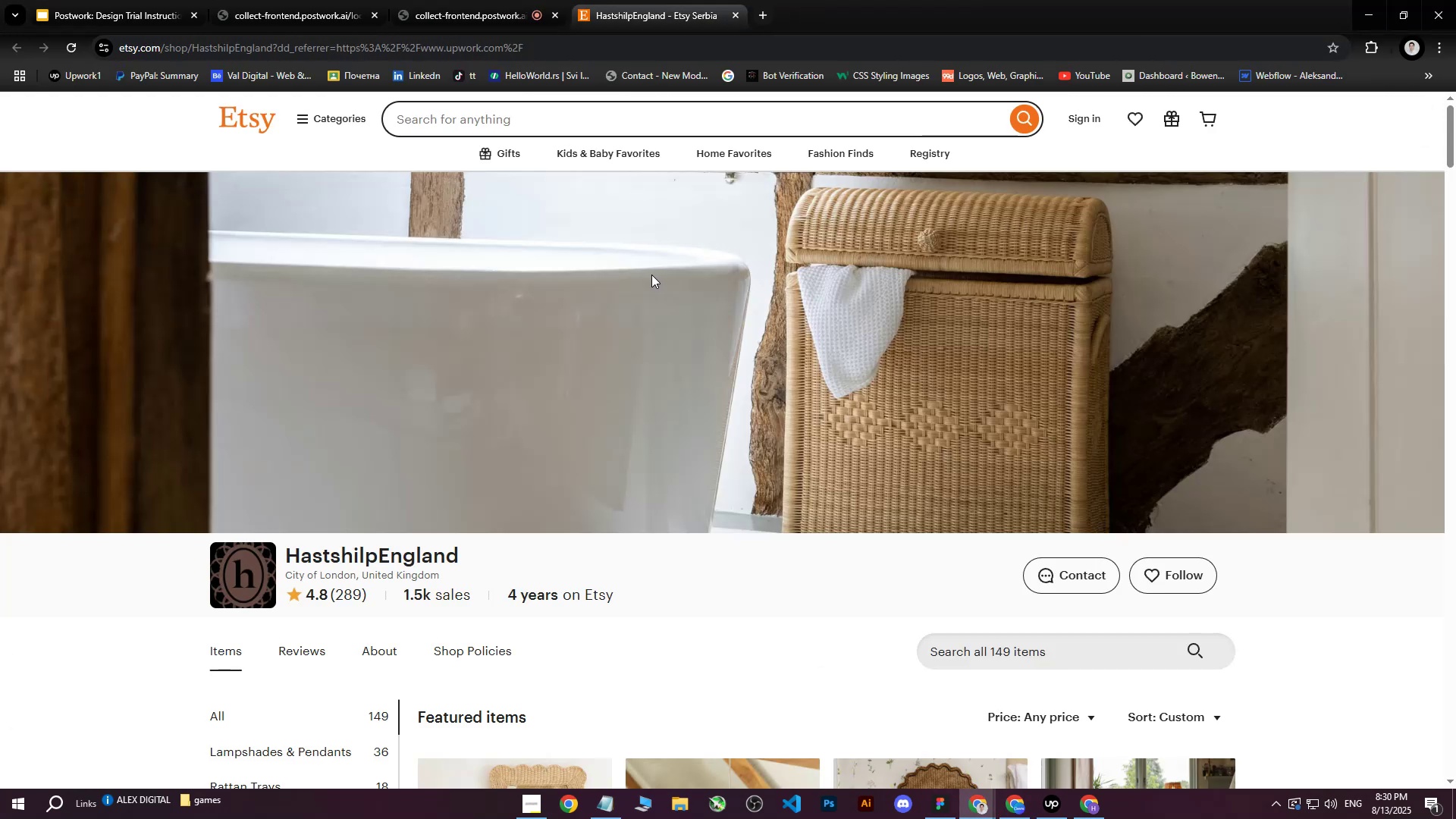 
scroll: coordinate [648, 281], scroll_direction: down, amount: 5.0
 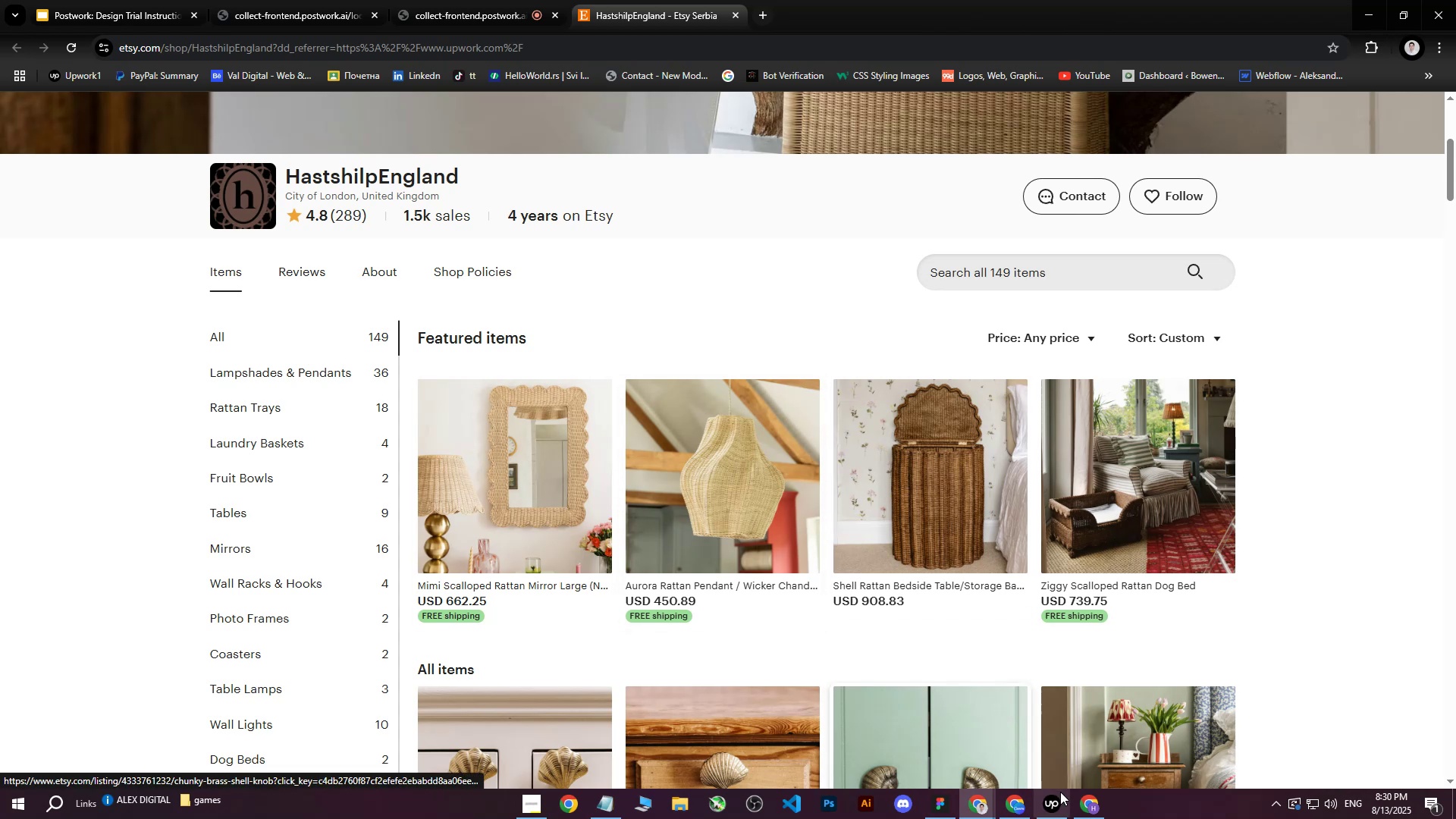 
wait(5.62)
 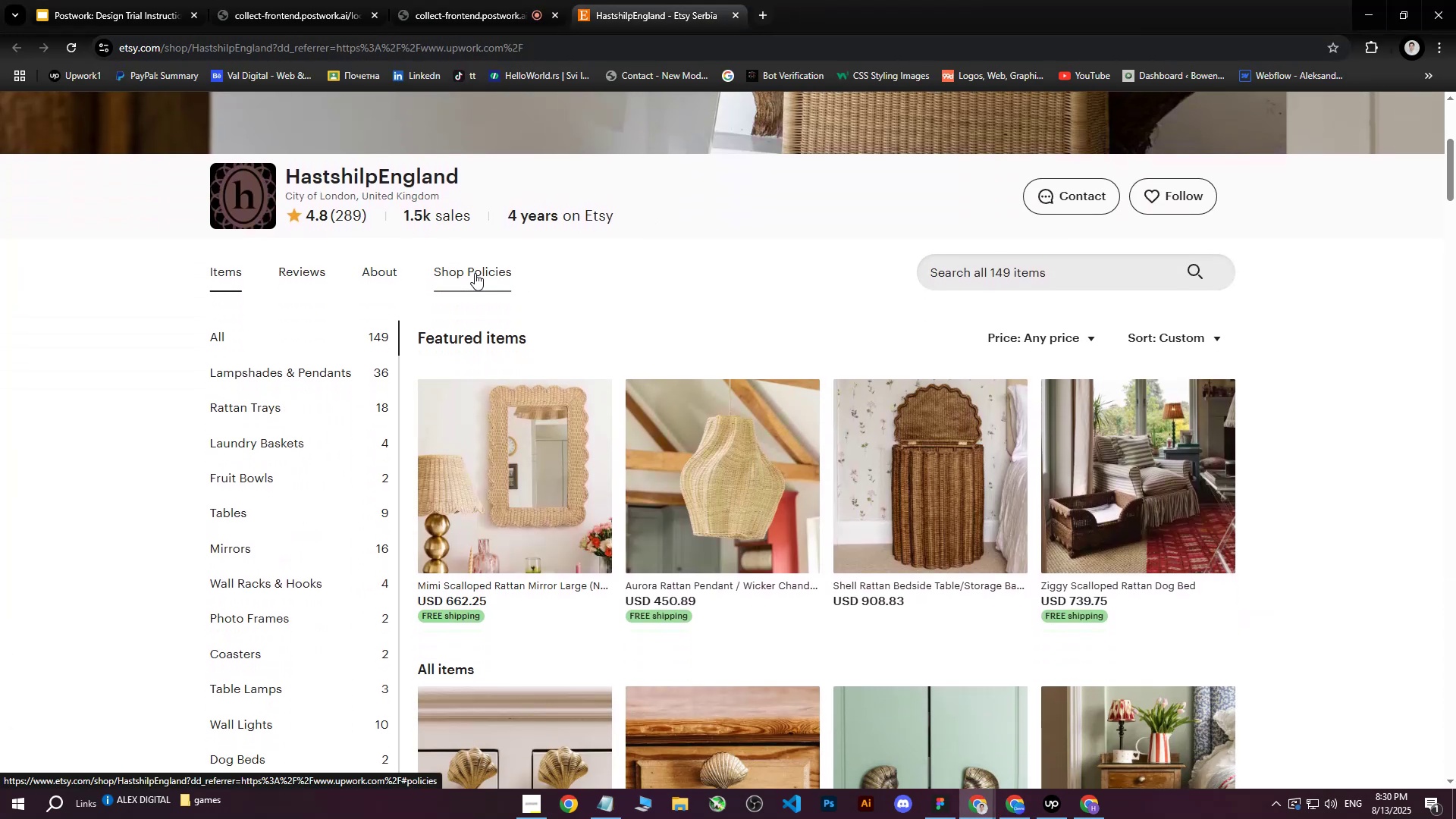 
left_click([1050, 809])
 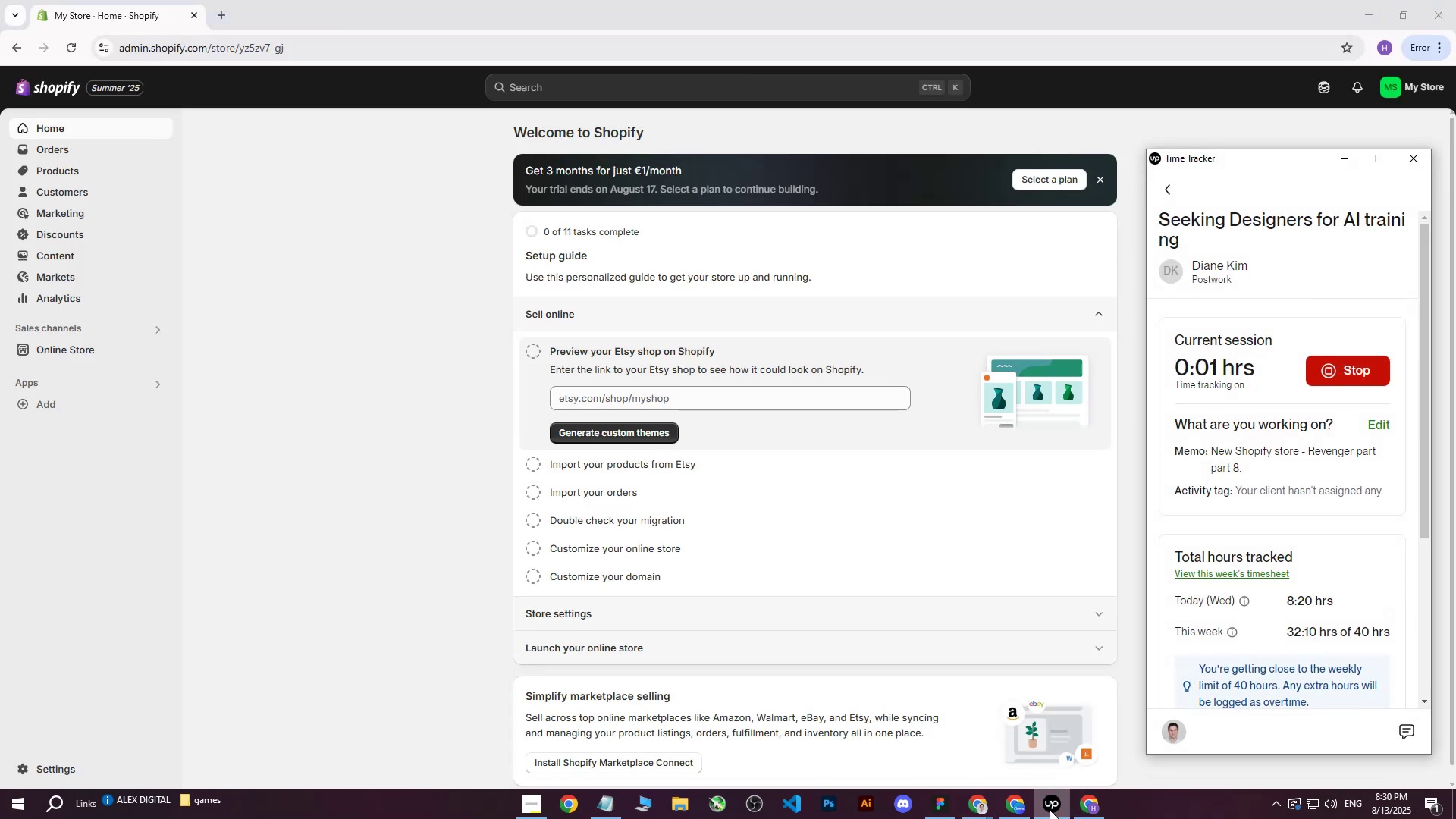 
left_click([1050, 810])
 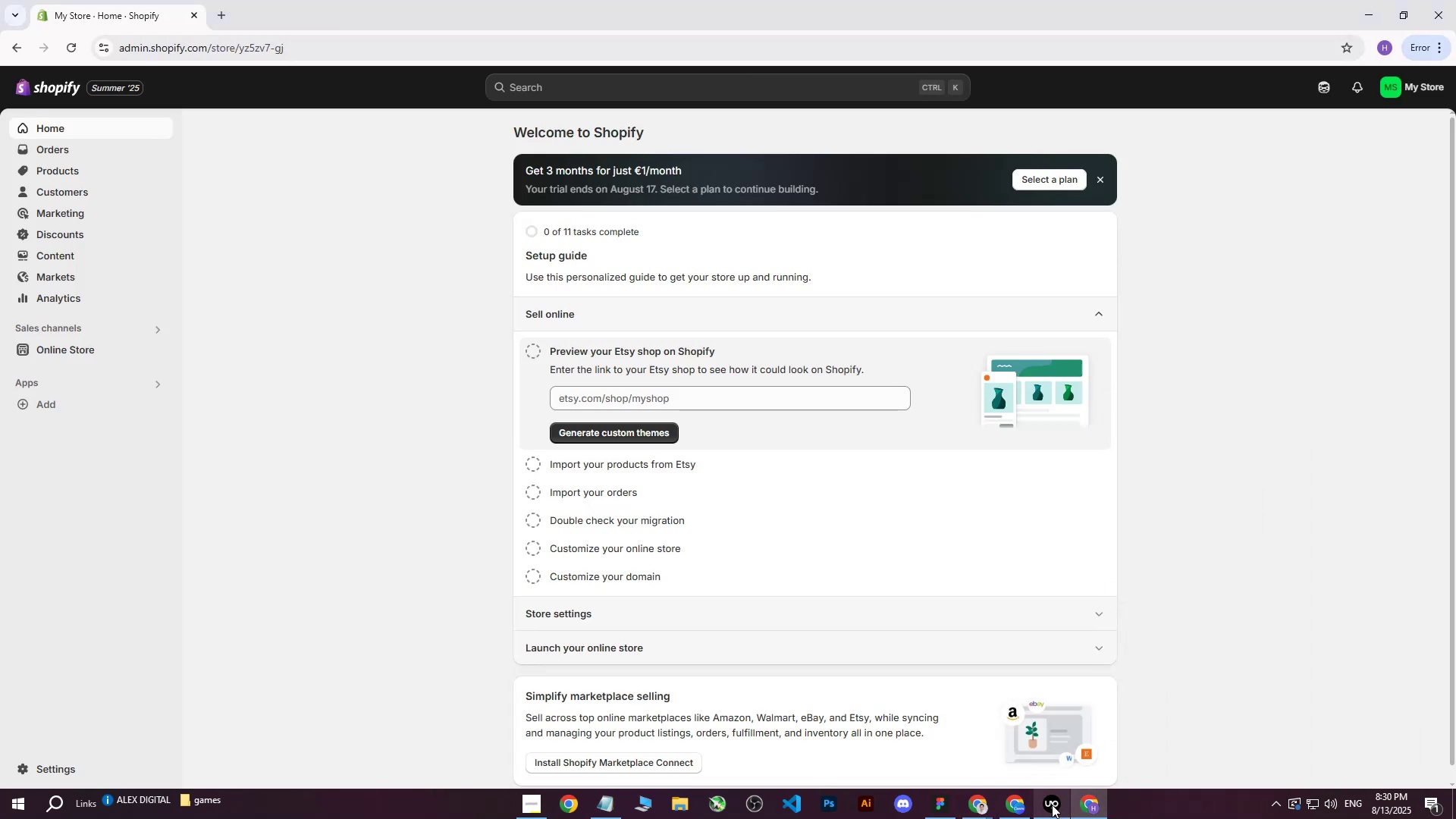 
left_click_drag(start_coordinate=[1051, 808], to_coordinate=[478, 816])
 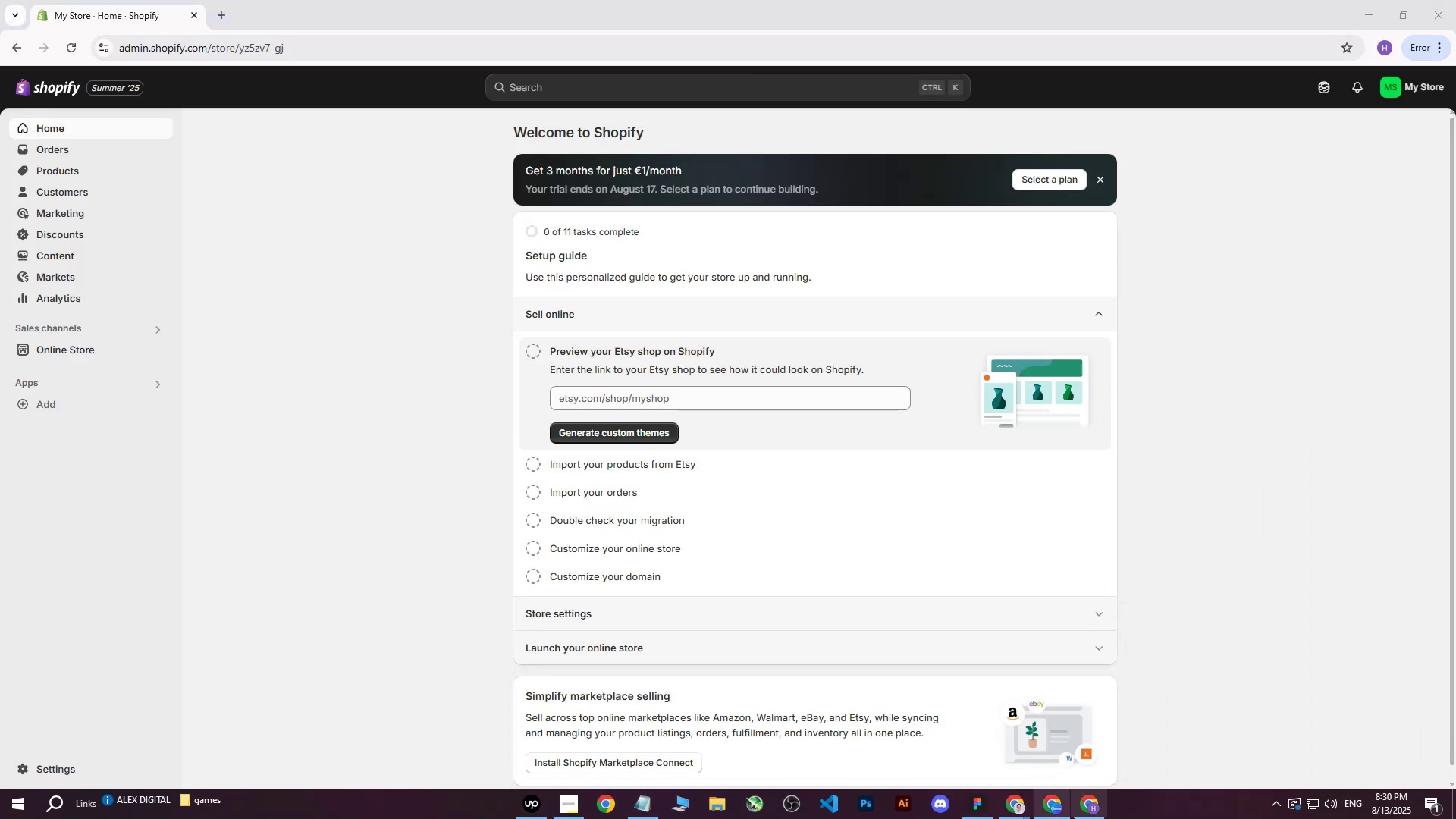 
left_click([1086, 817])
 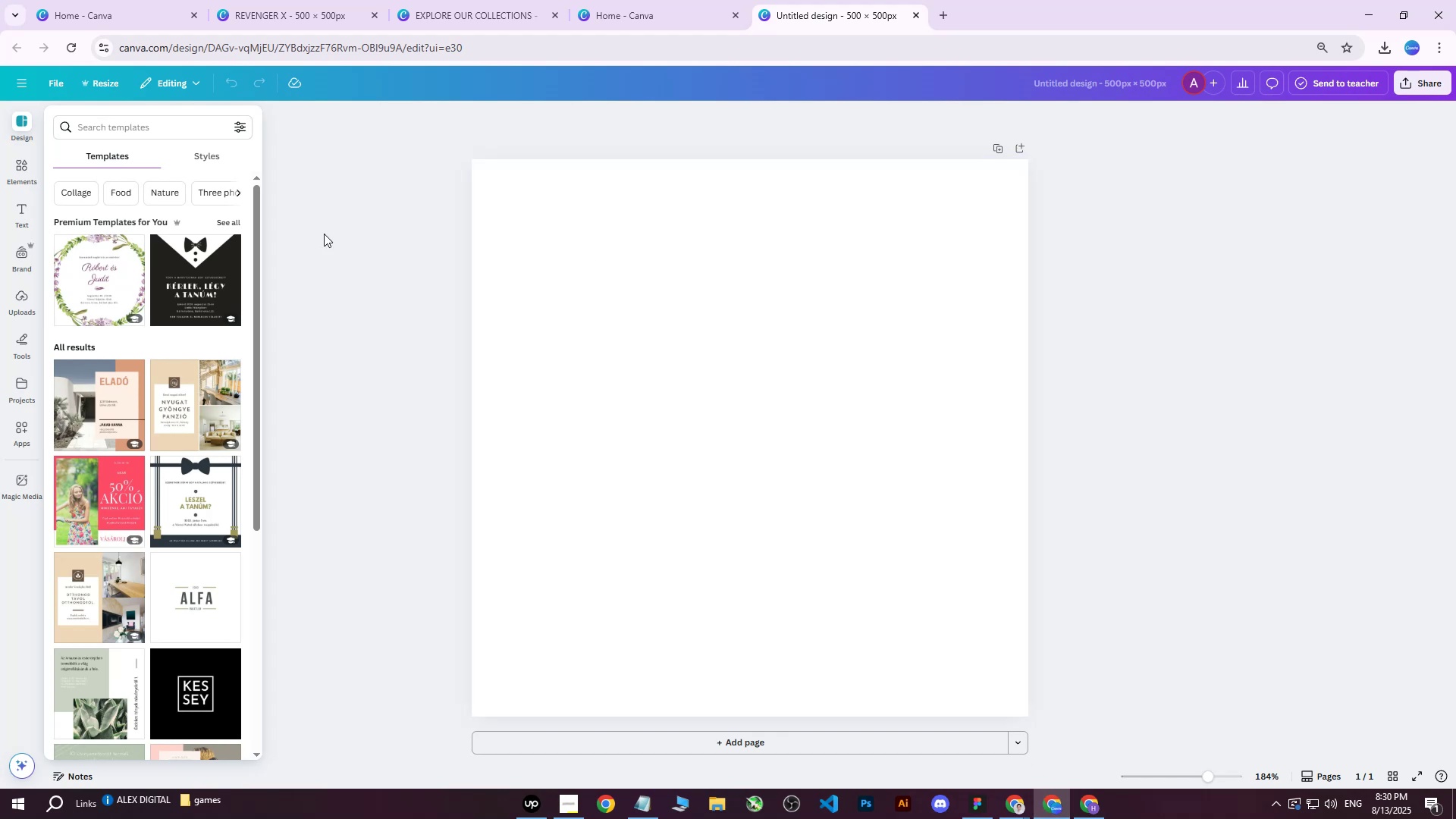 
left_click([36, 152])
 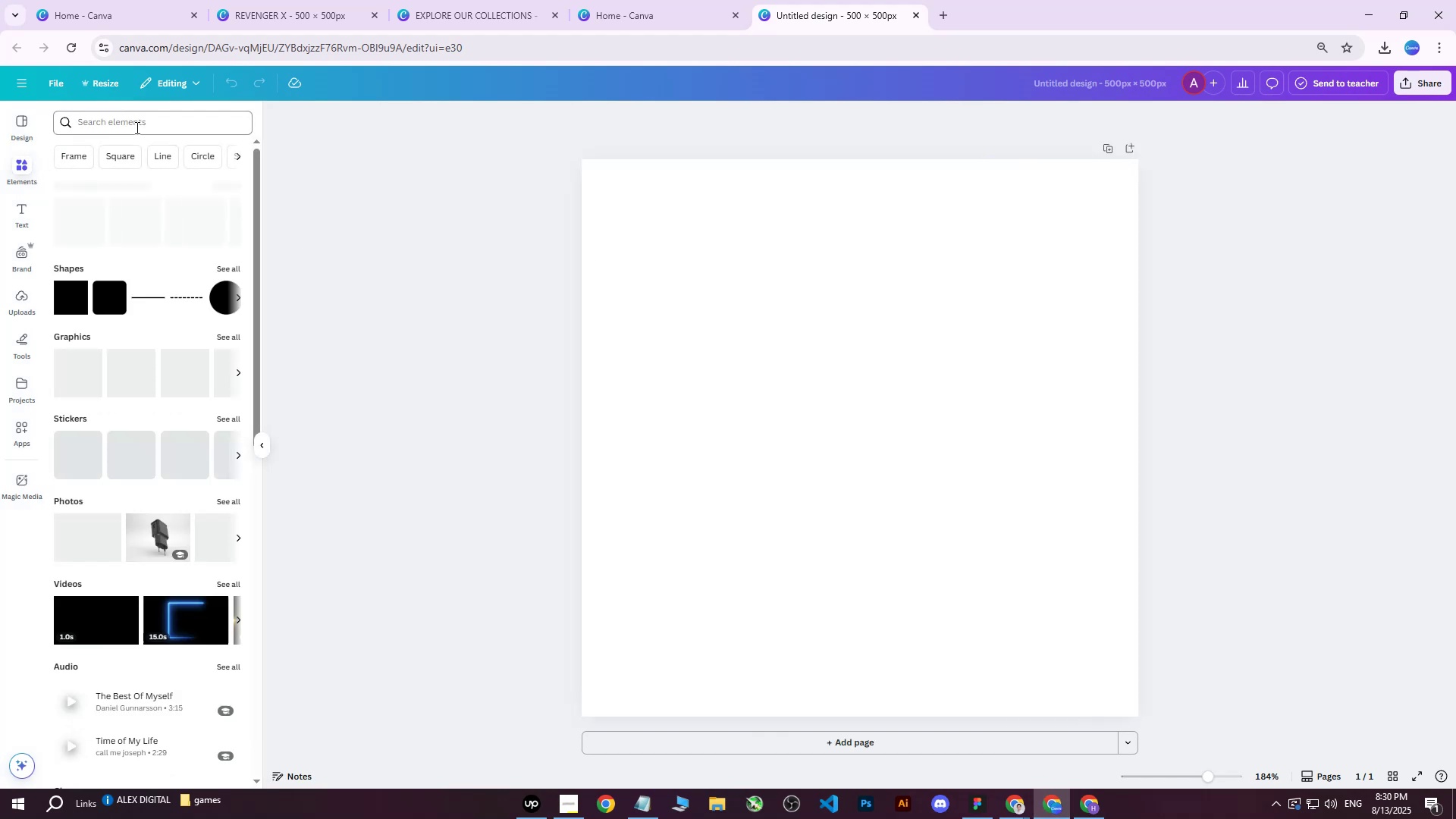 
left_click([136, 127])
 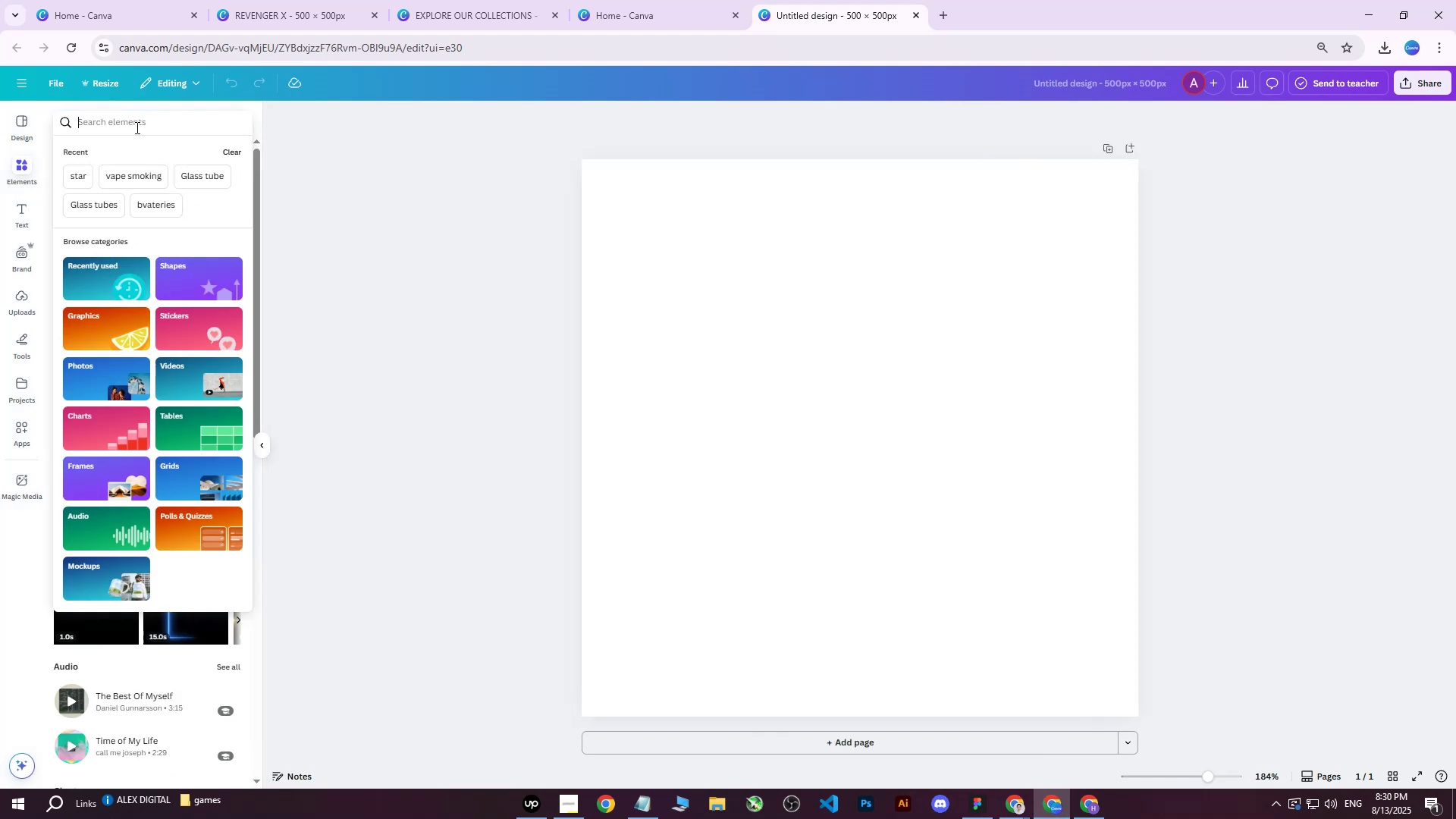 
type(mI)
key(Backspace)
key(Backspace)
type(Mirror)
 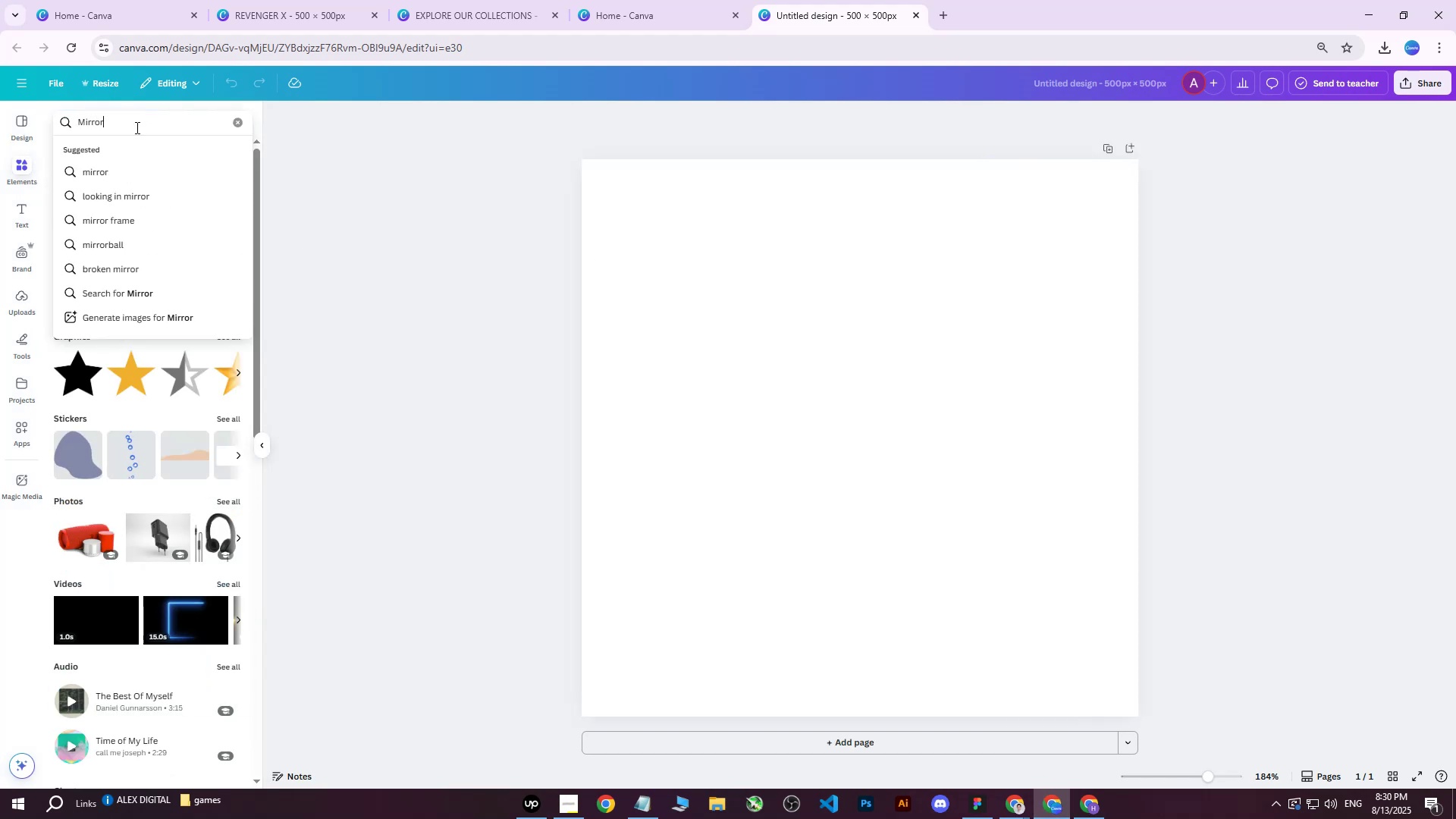 
key(Enter)
 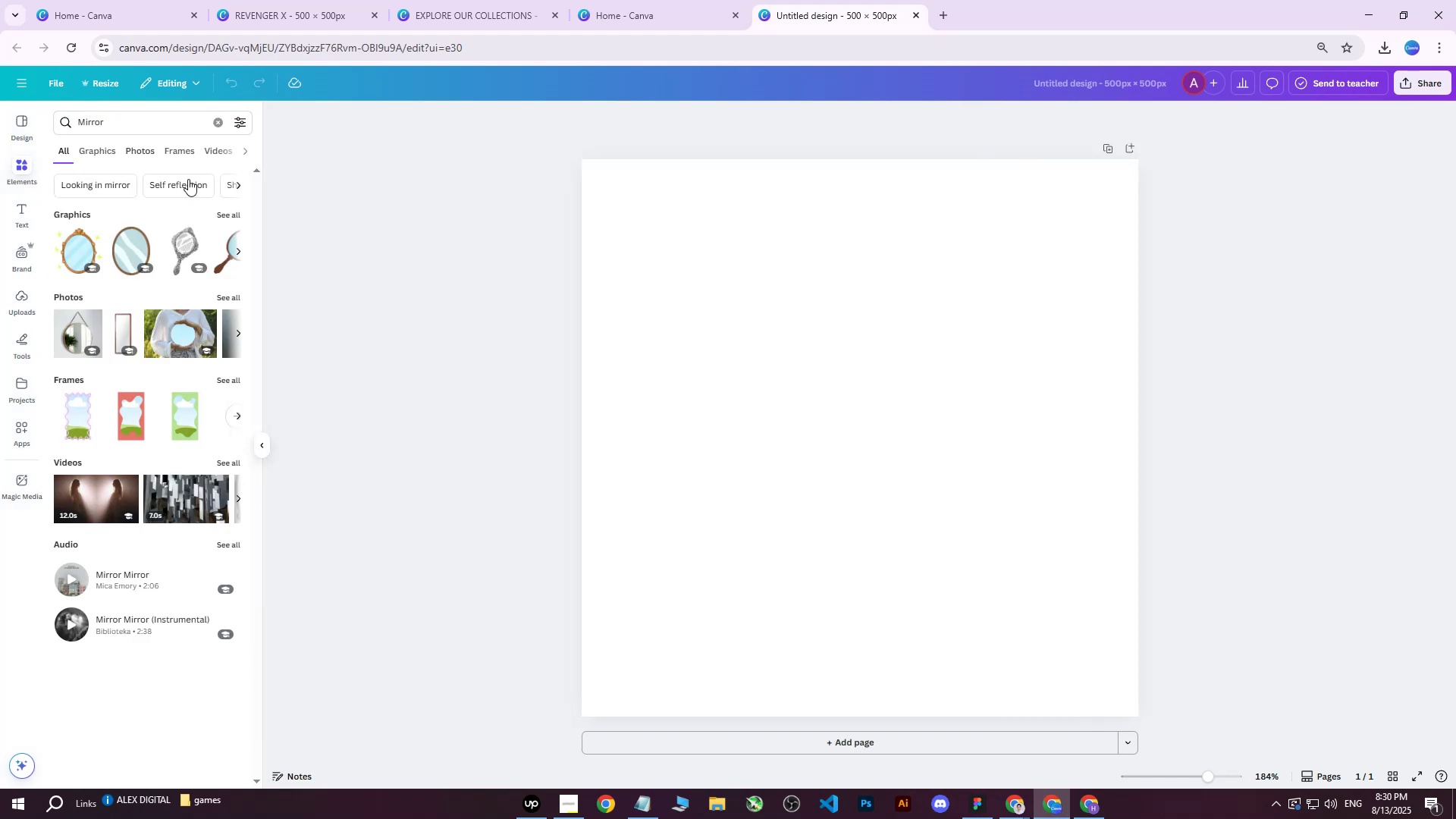 
left_click([230, 212])
 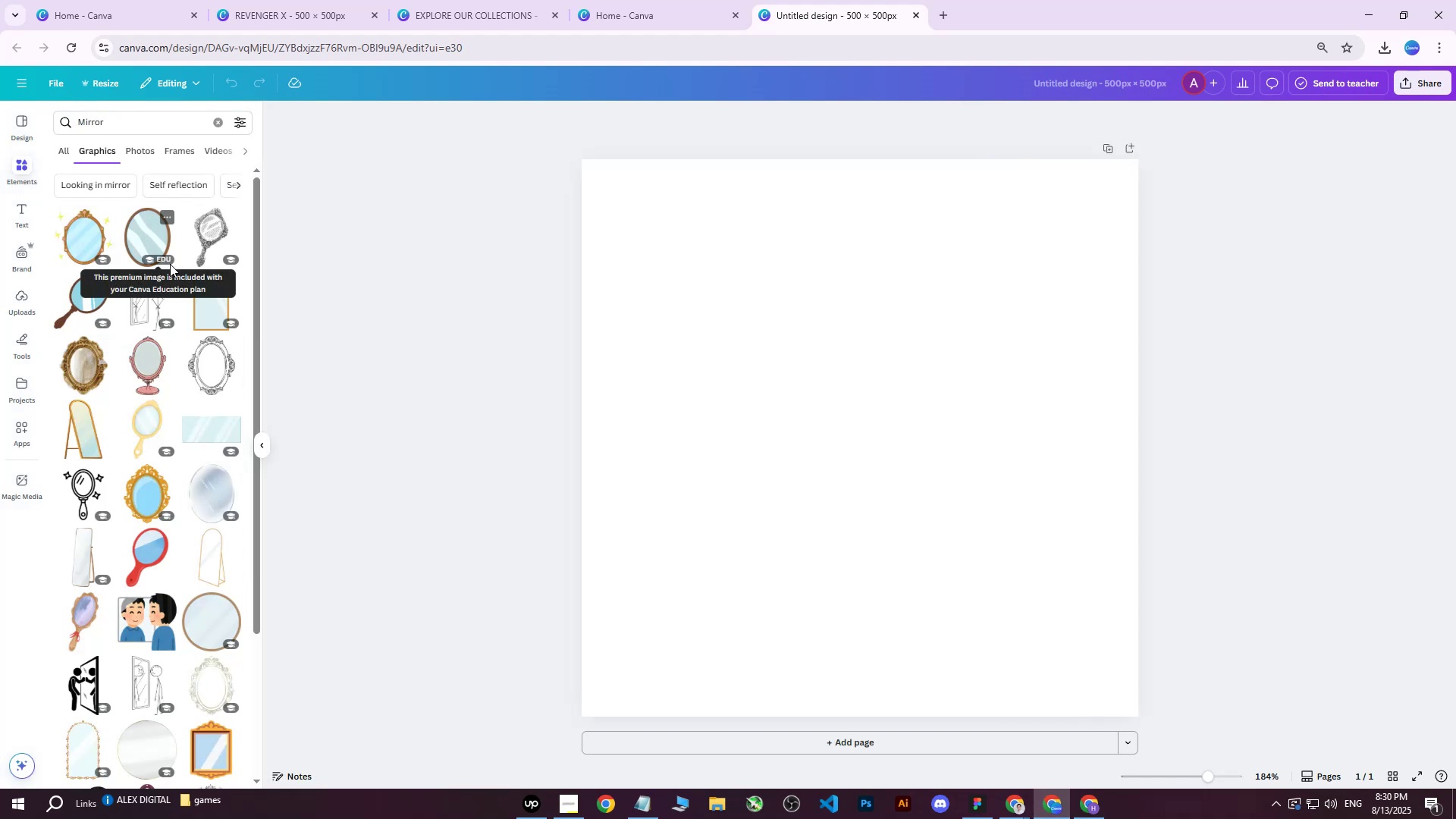 
scroll: coordinate [181, 256], scroll_direction: down, amount: 1.0
 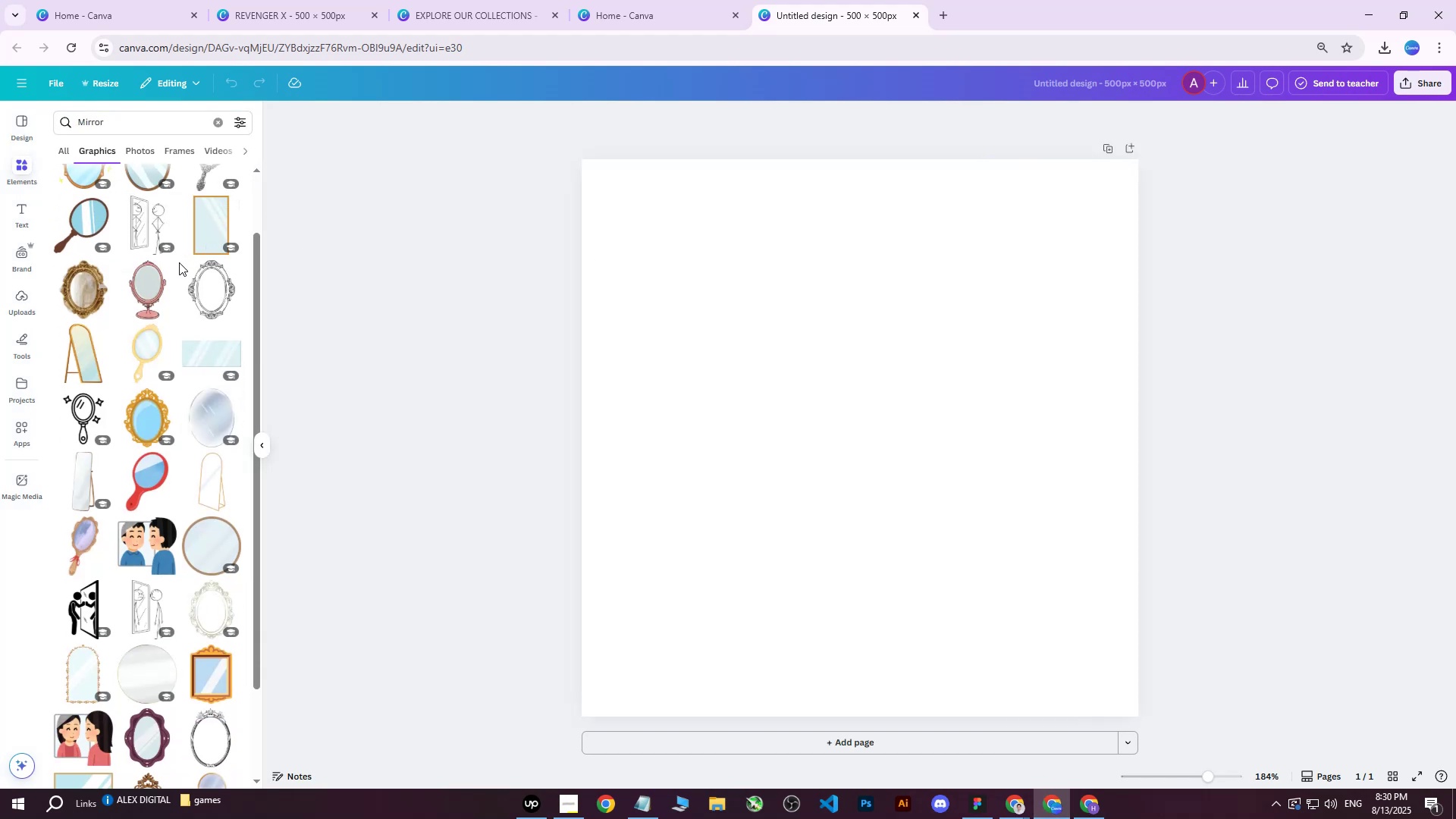 
left_click([81, 285])
 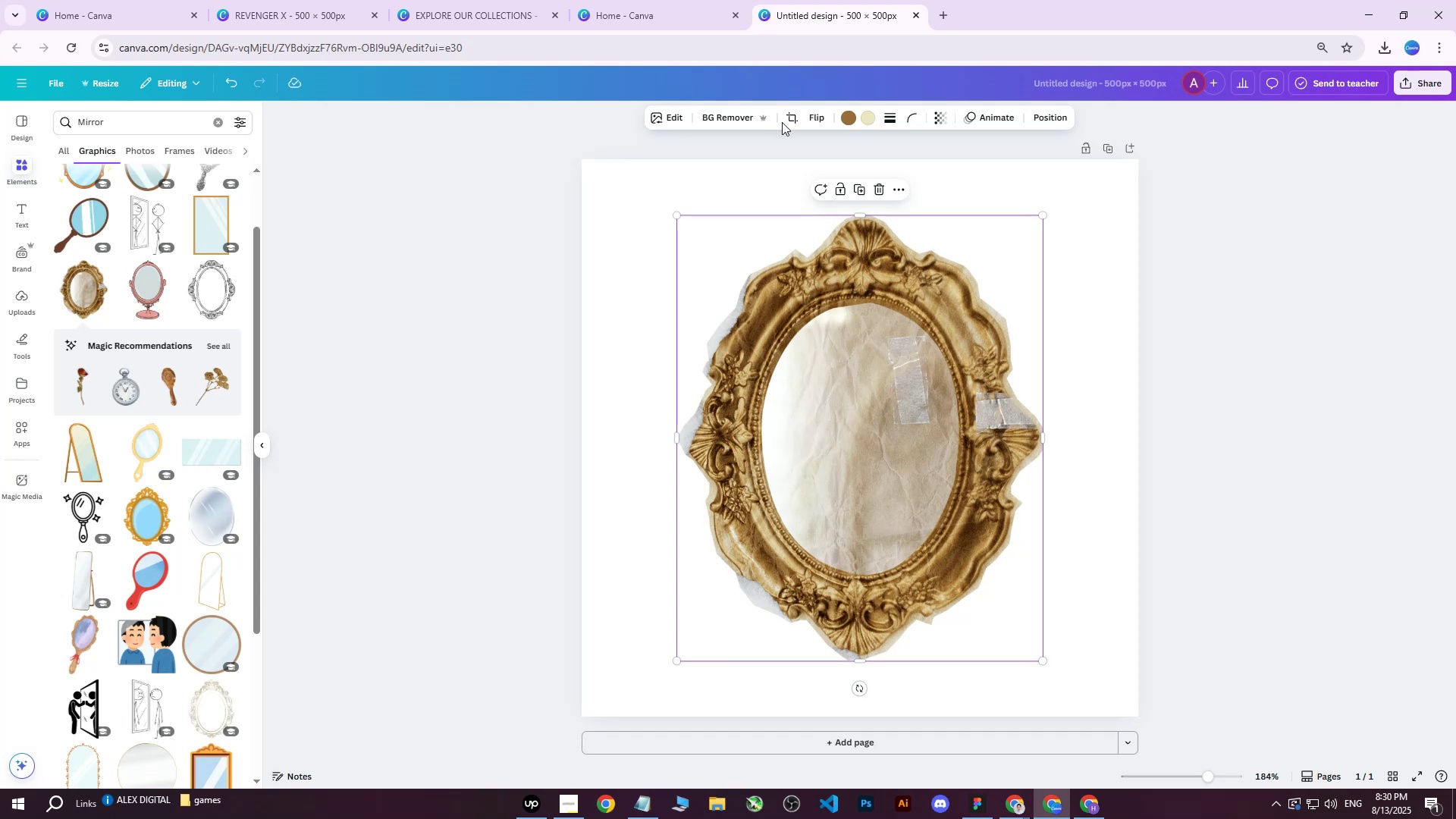 
left_click([720, 118])
 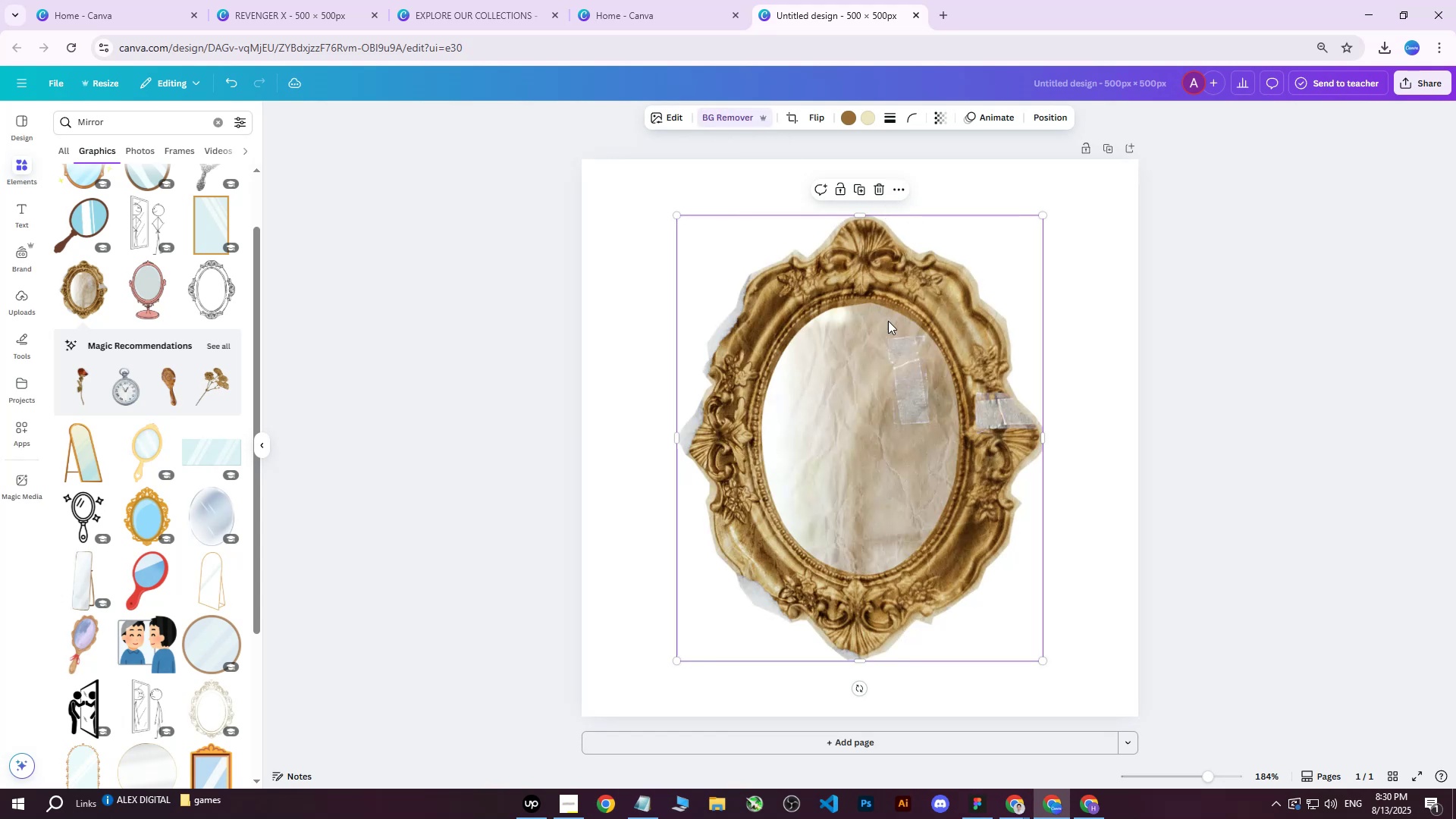 
scroll: coordinate [196, 463], scroll_direction: down, amount: 2.0
 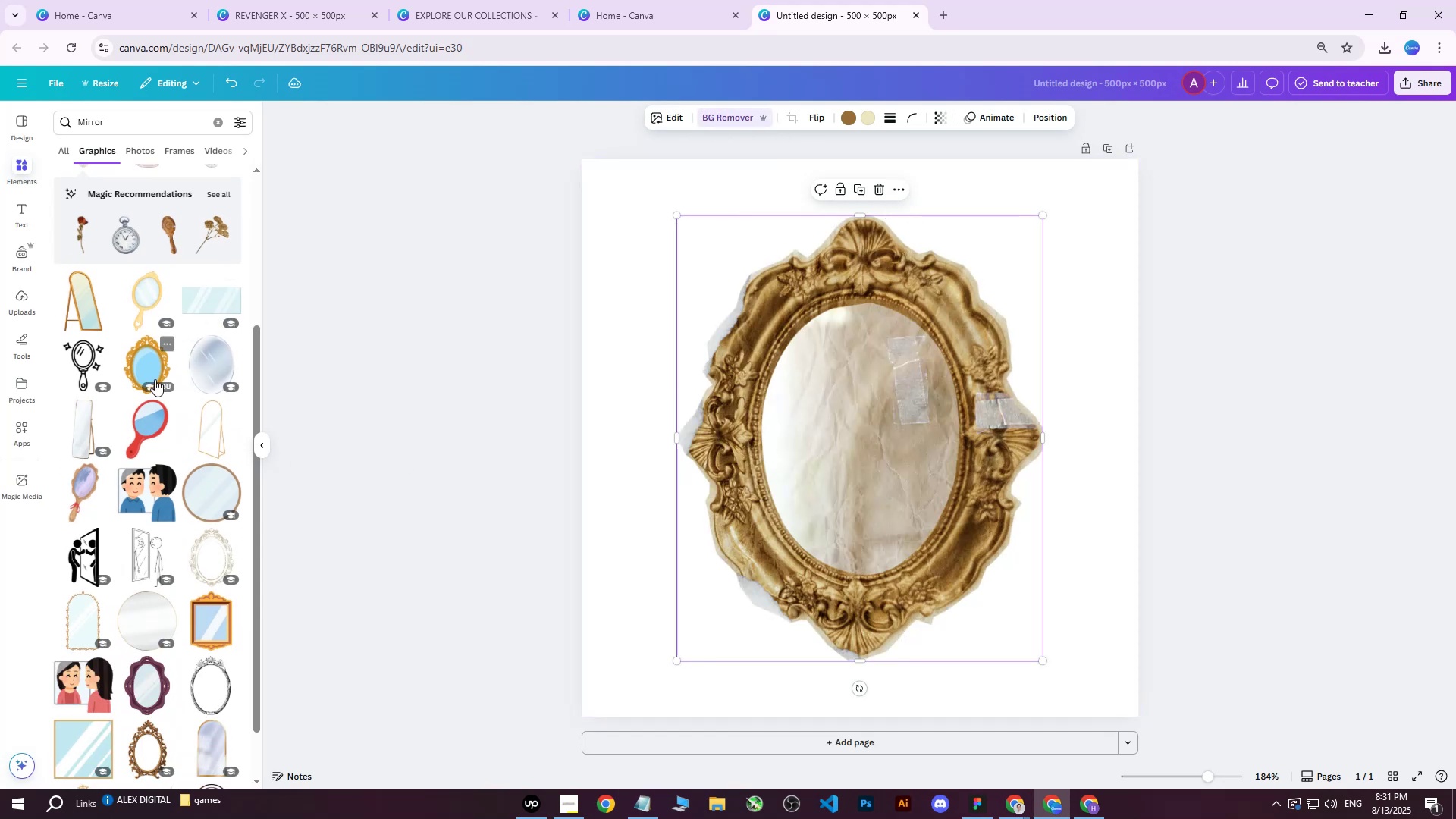 
left_click([146, 369])
 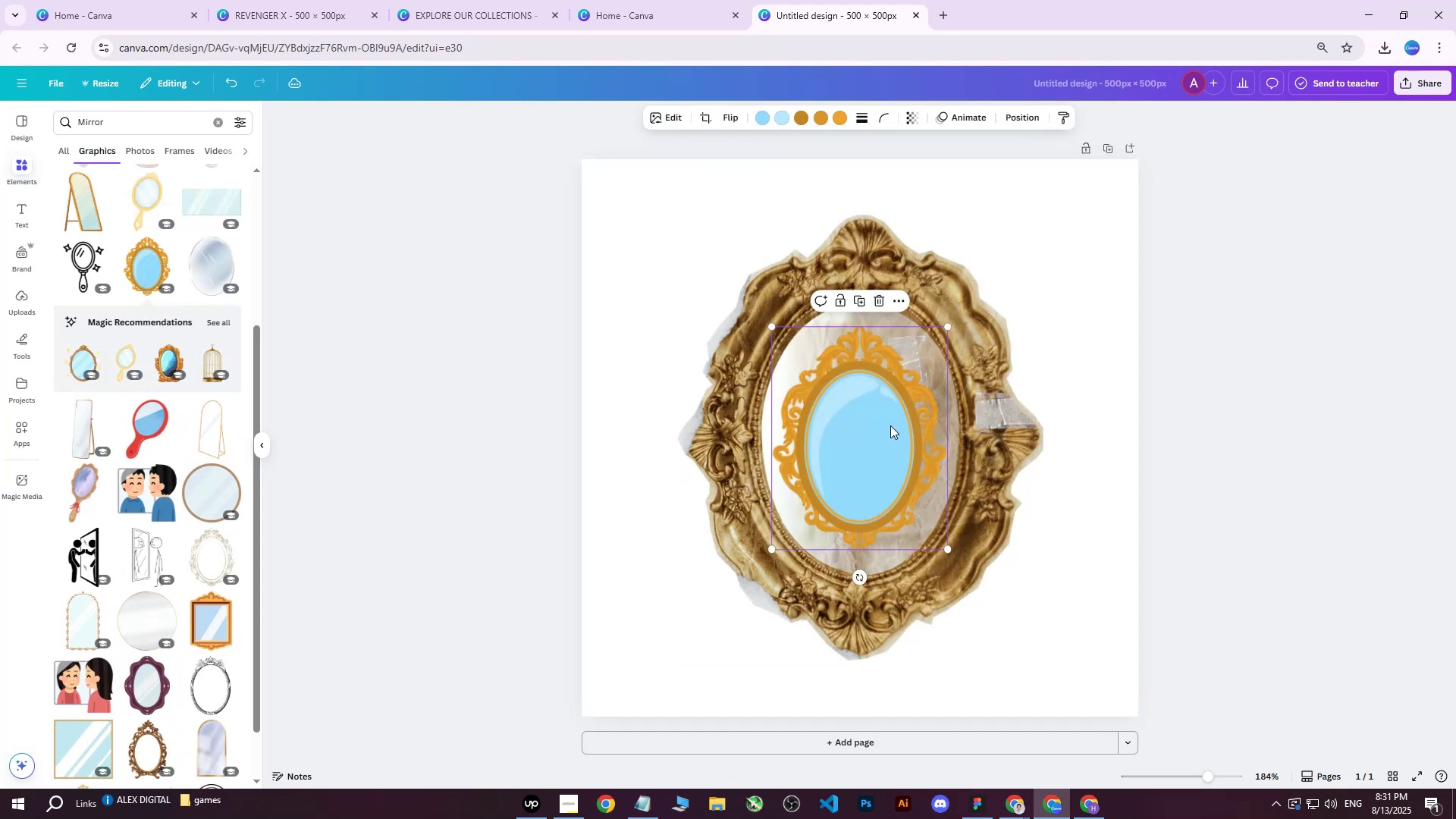 
left_click_drag(start_coordinate=[899, 400], to_coordinate=[852, 404])
 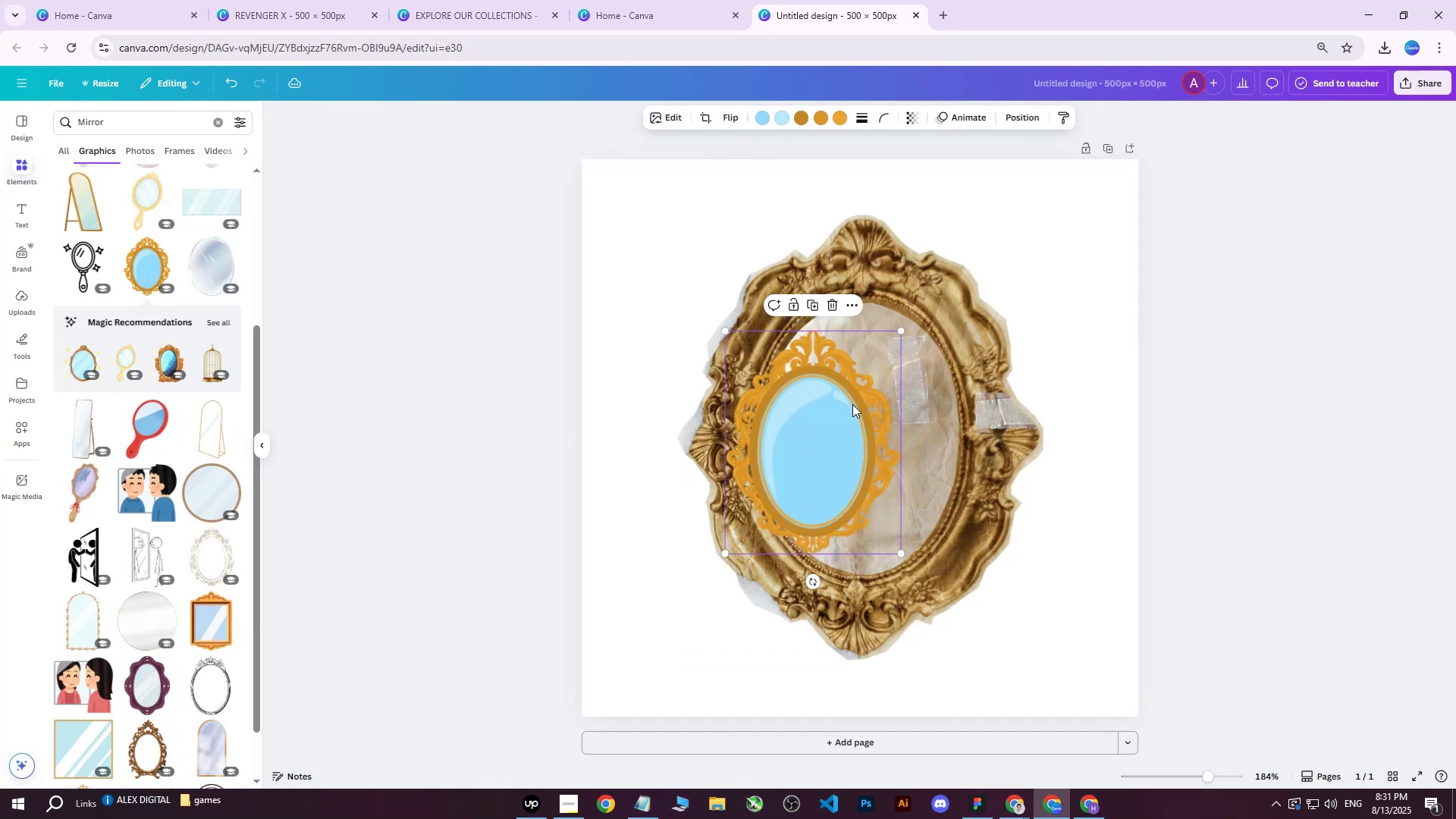 
key(Delete)
 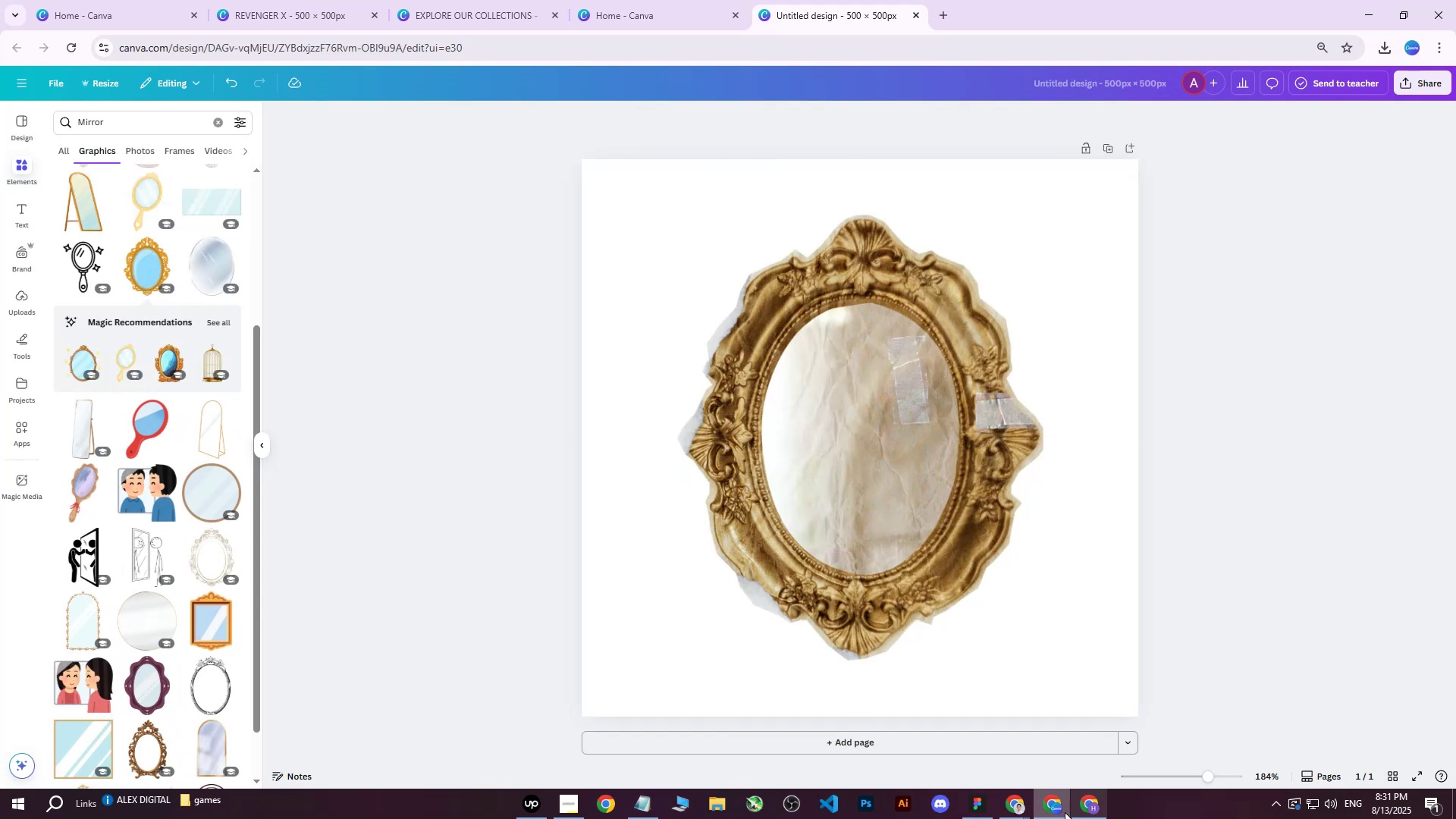 
left_click([1024, 806])
 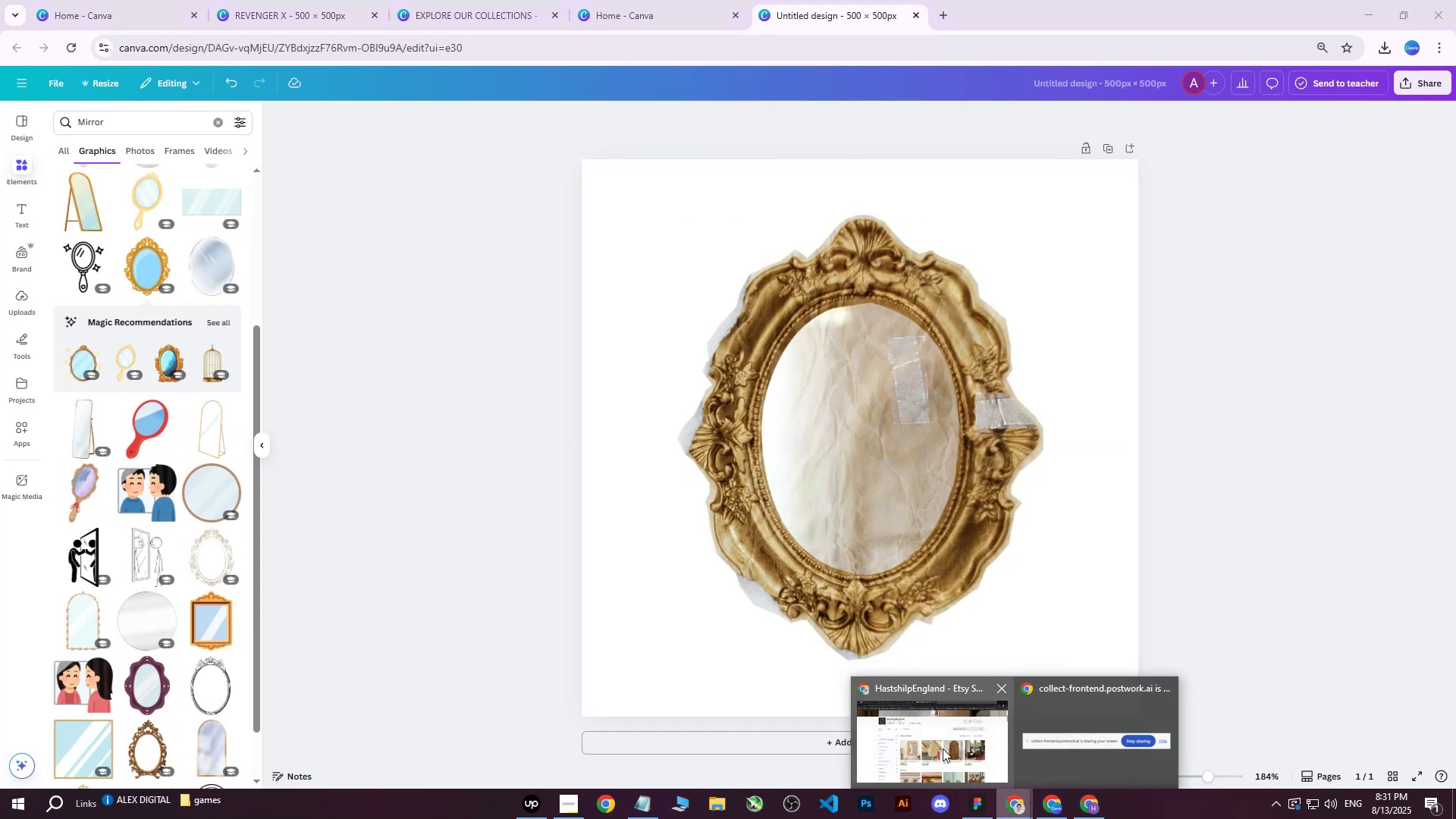 
left_click([937, 747])
 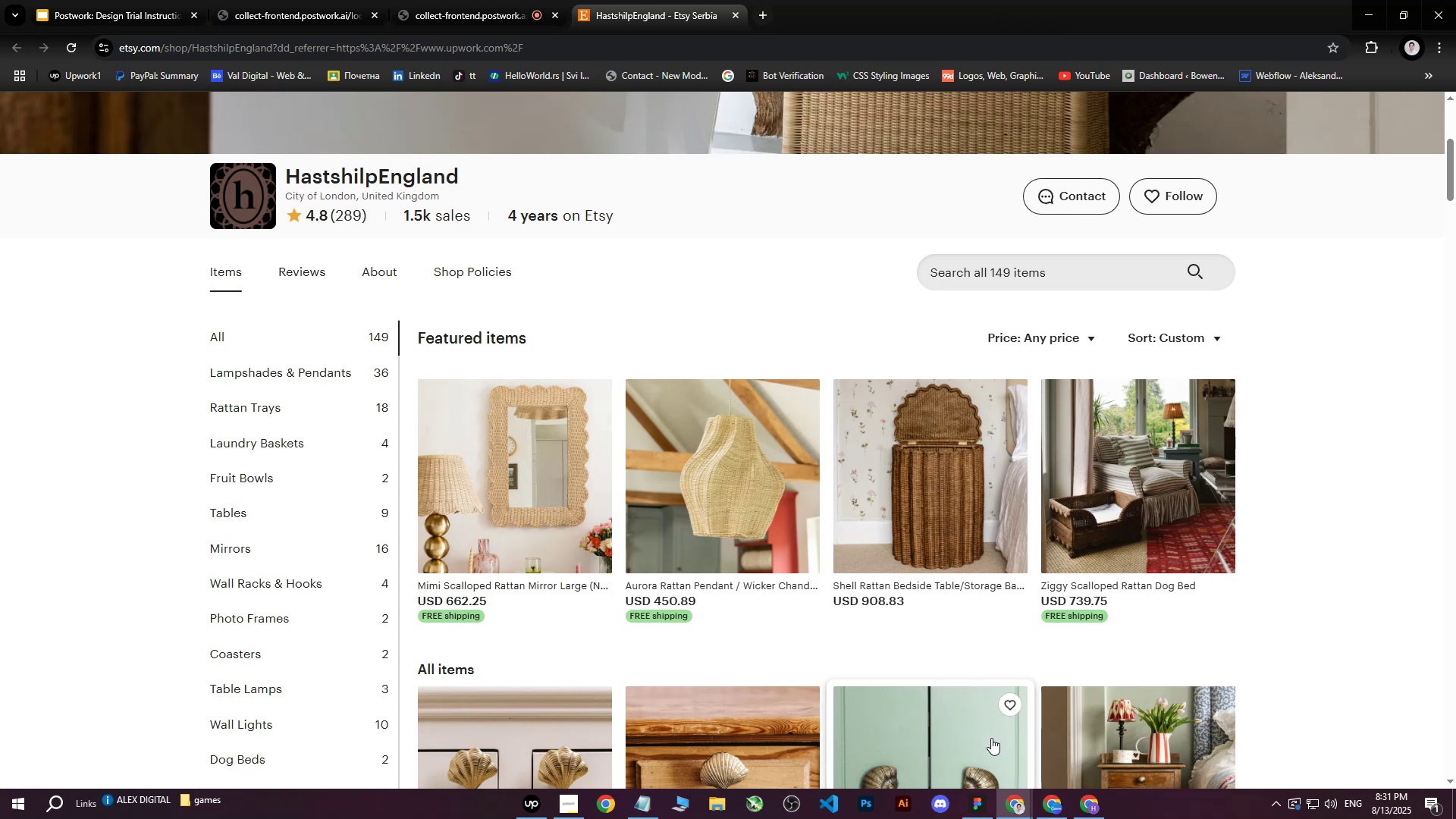 
left_click([1095, 806])
 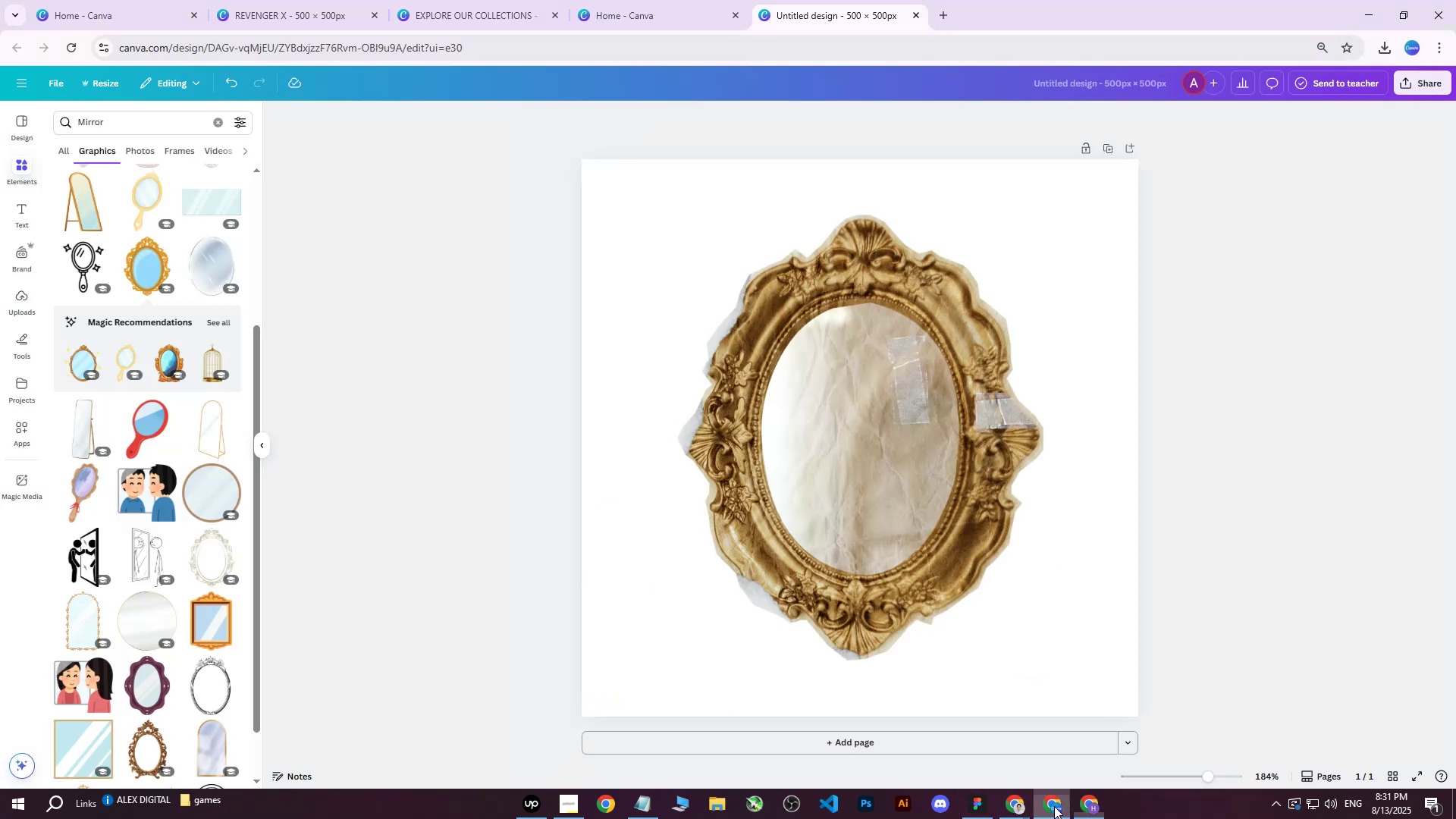 
scroll: coordinate [214, 472], scroll_direction: down, amount: 3.0
 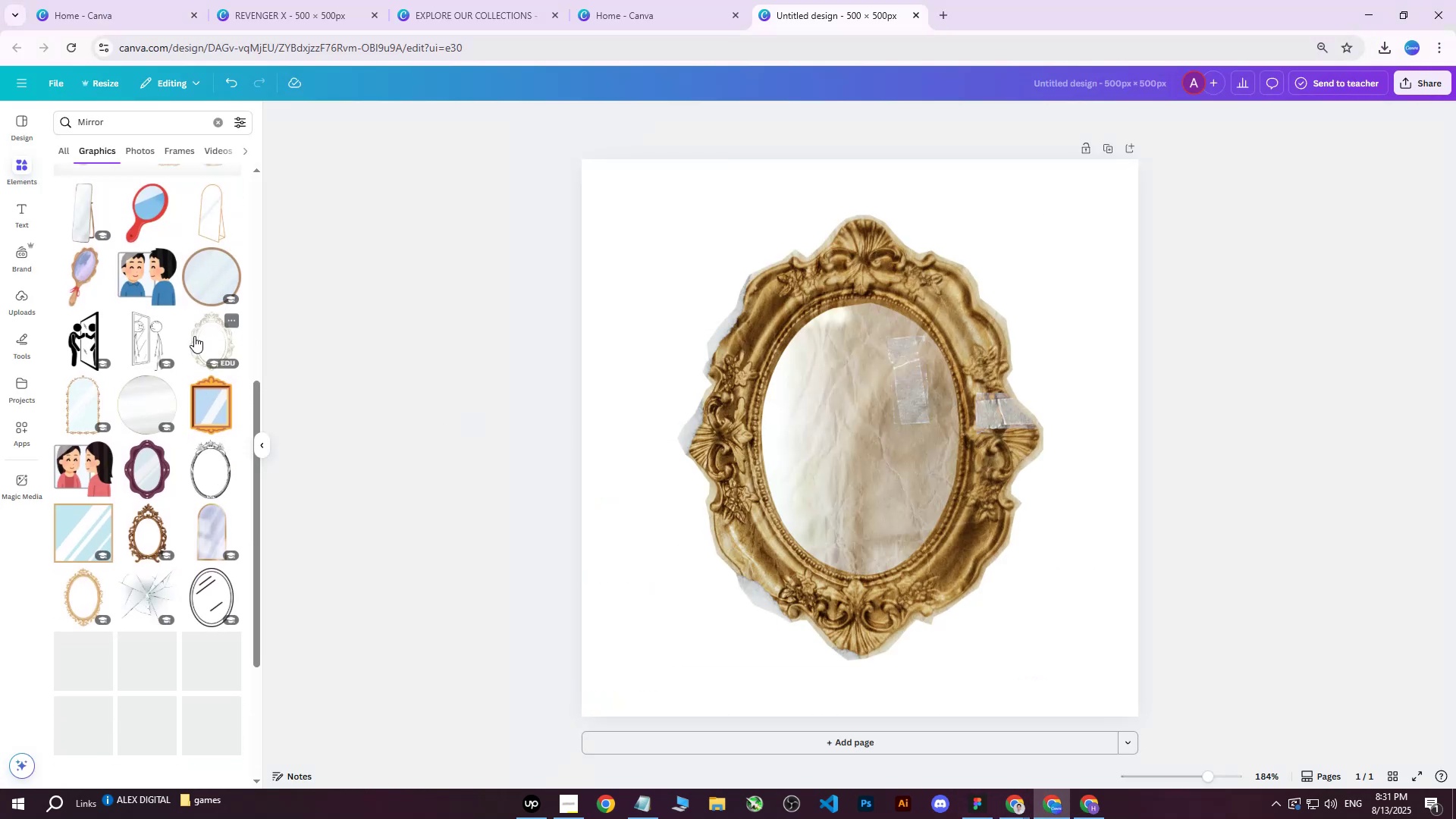 
left_click([196, 335])
 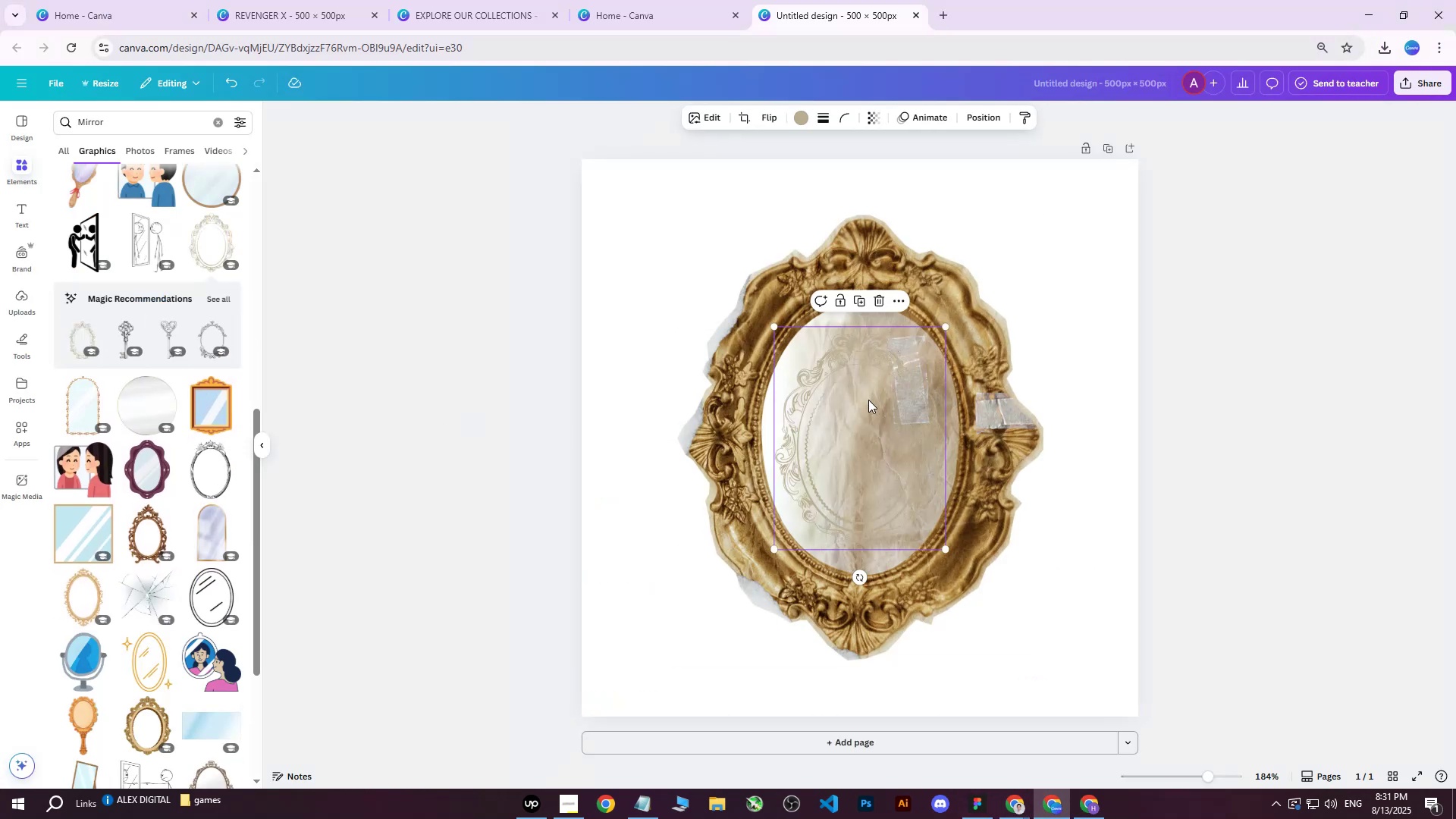 
left_click_drag(start_coordinate=[861, 407], to_coordinate=[984, 392])
 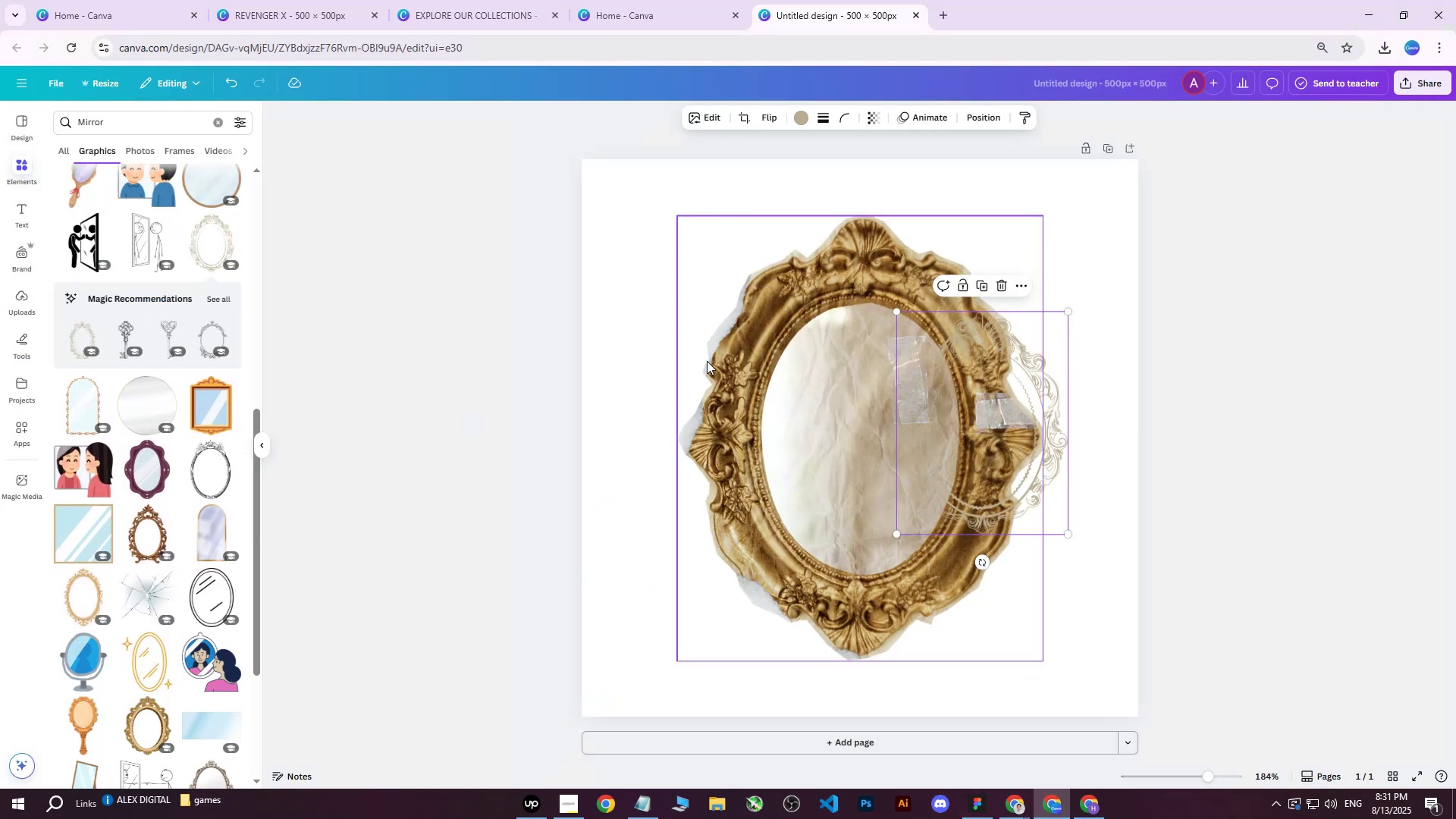 
left_click([707, 361])
 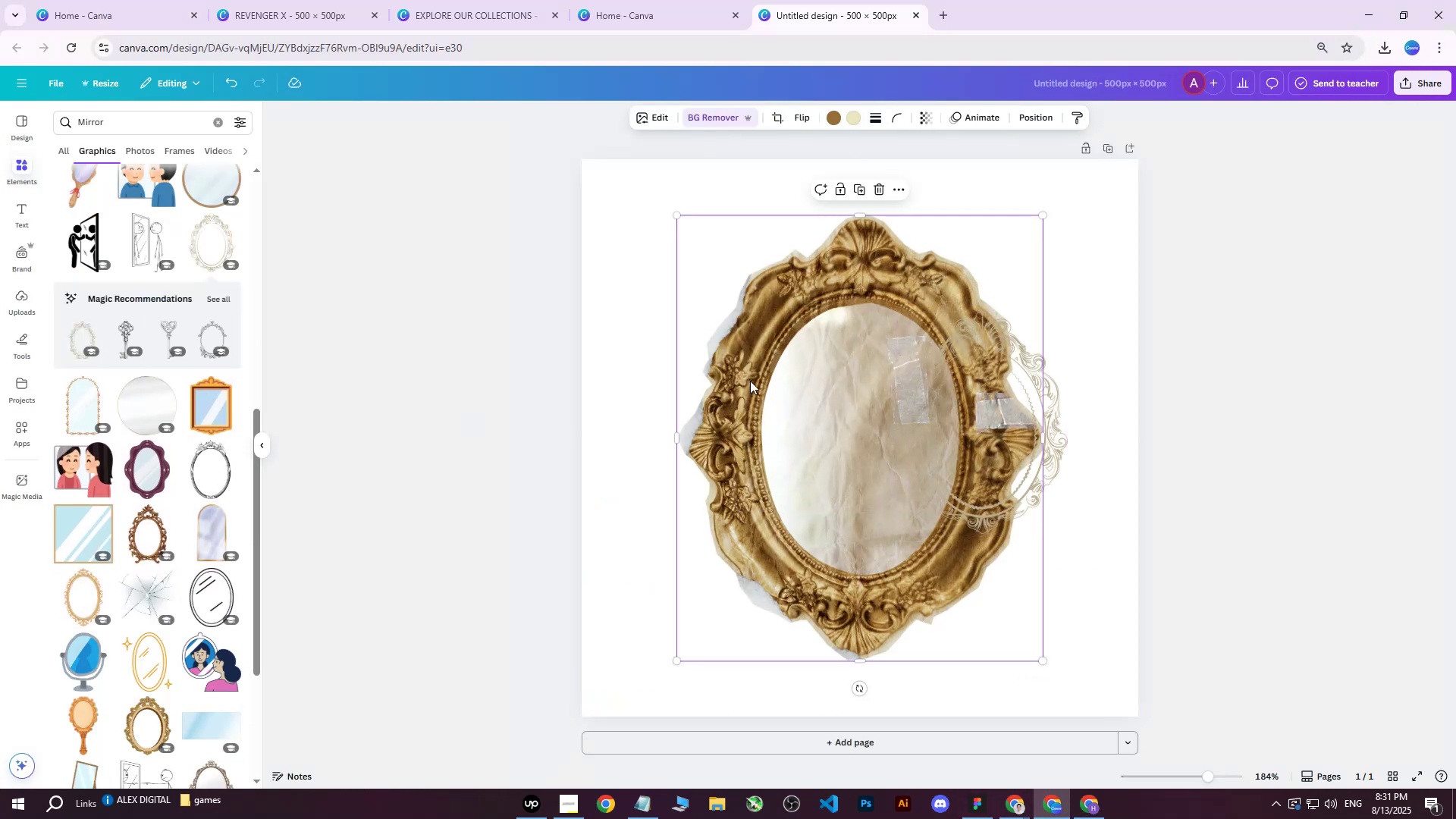 
left_click_drag(start_coordinate=[775, 390], to_coordinate=[673, 370])
 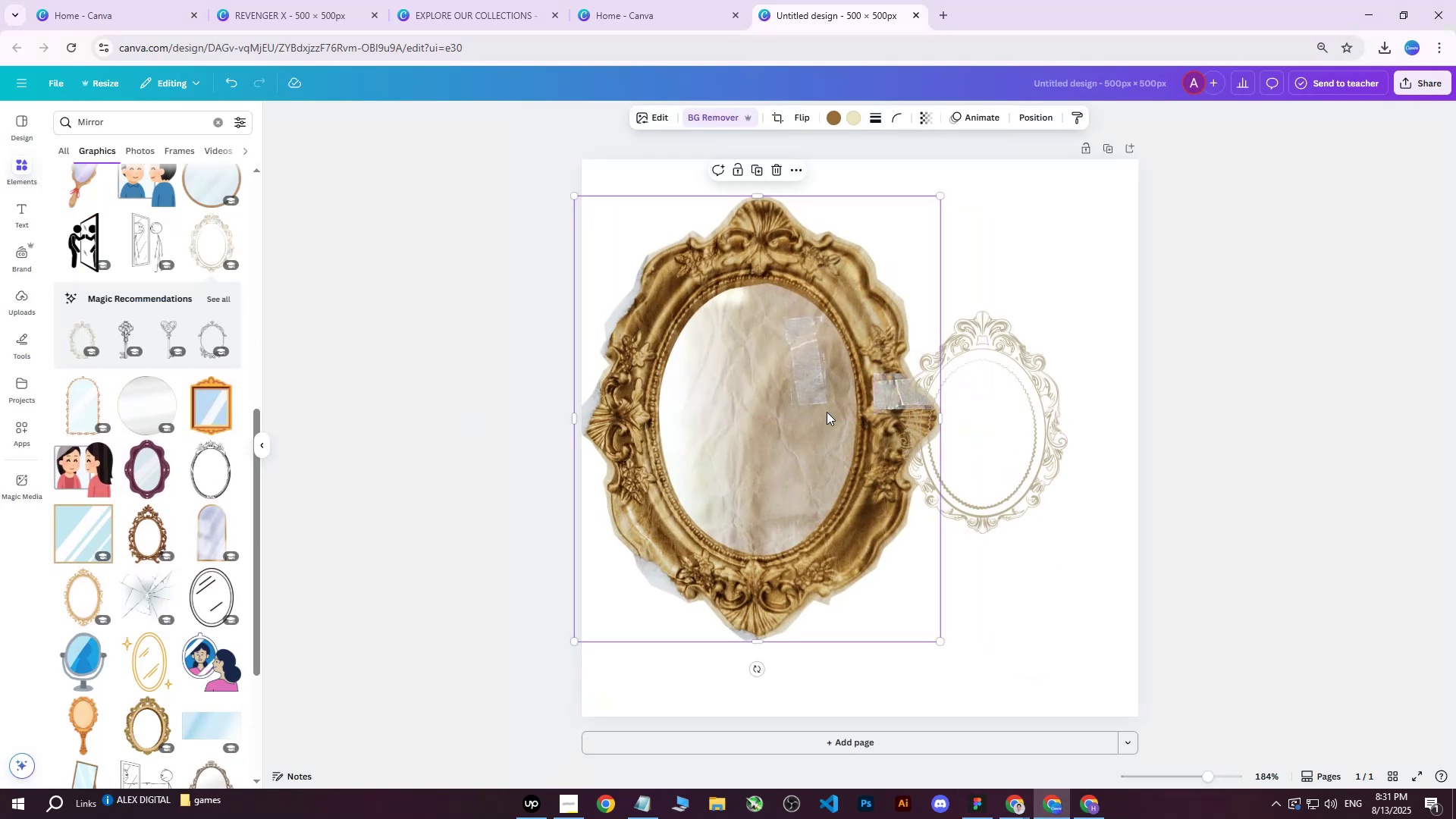 
key(Delete)
 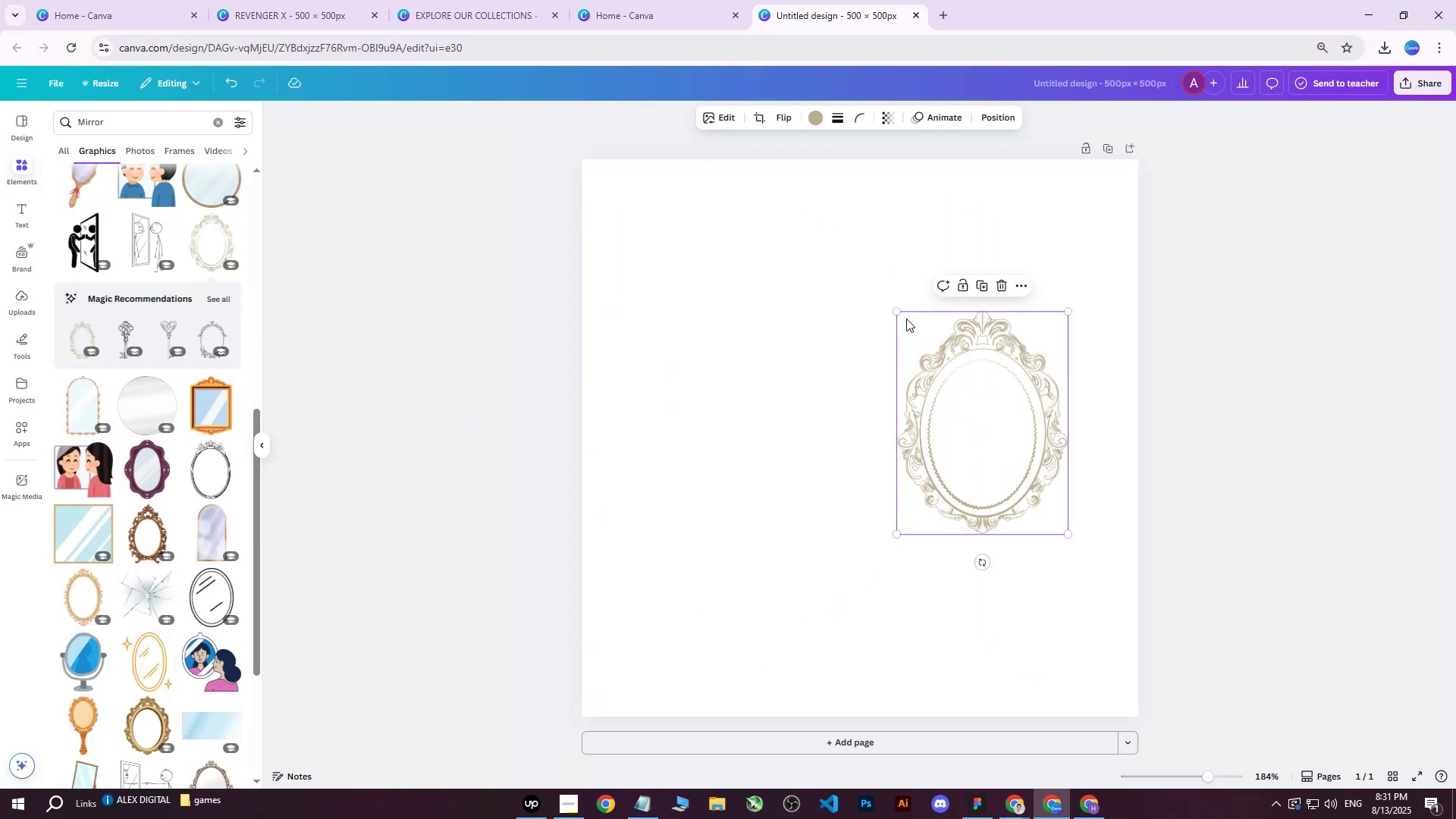 
left_click_drag(start_coordinate=[899, 315], to_coordinate=[727, 191])
 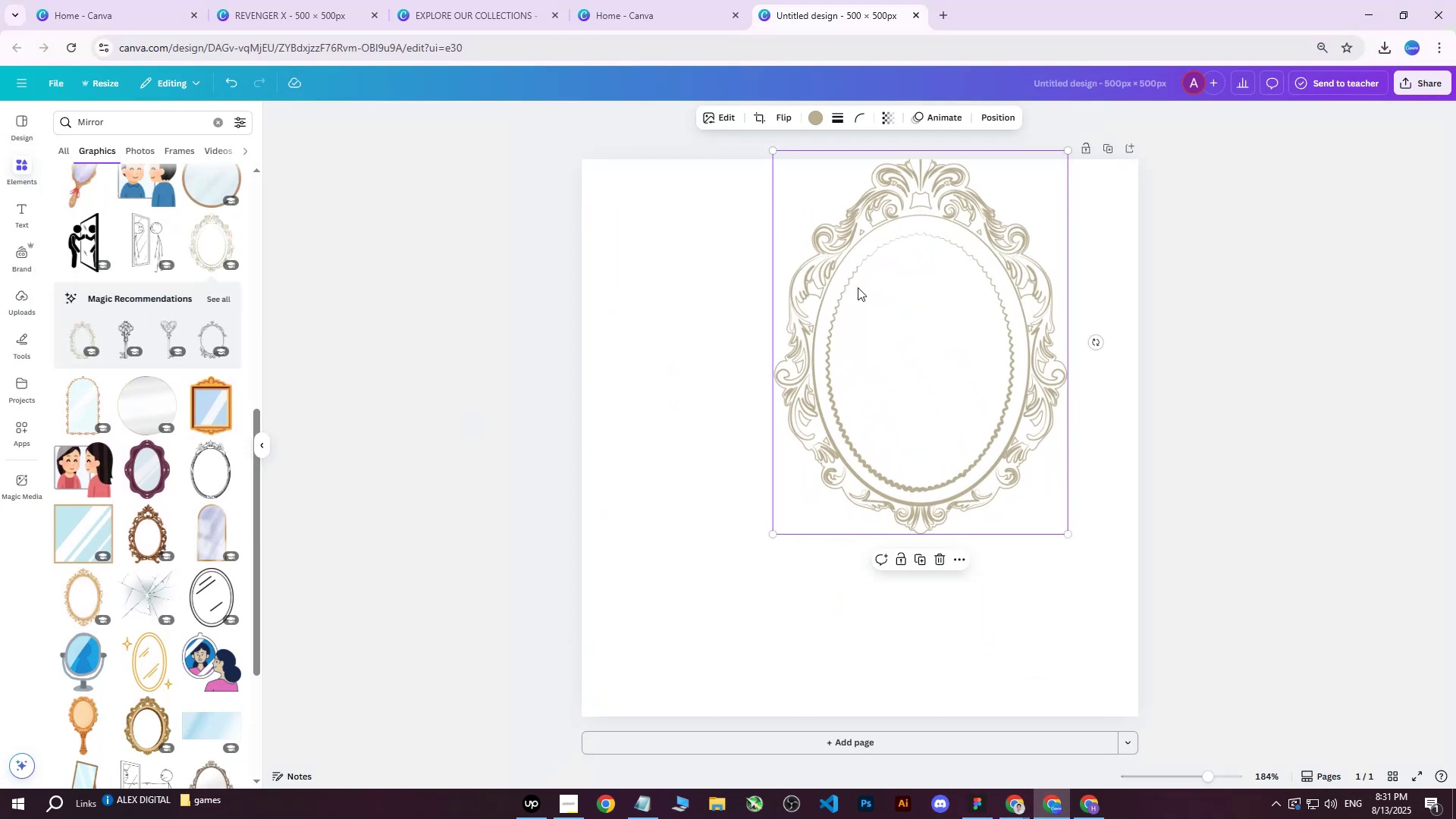 
left_click_drag(start_coordinate=[974, 359], to_coordinate=[912, 453])
 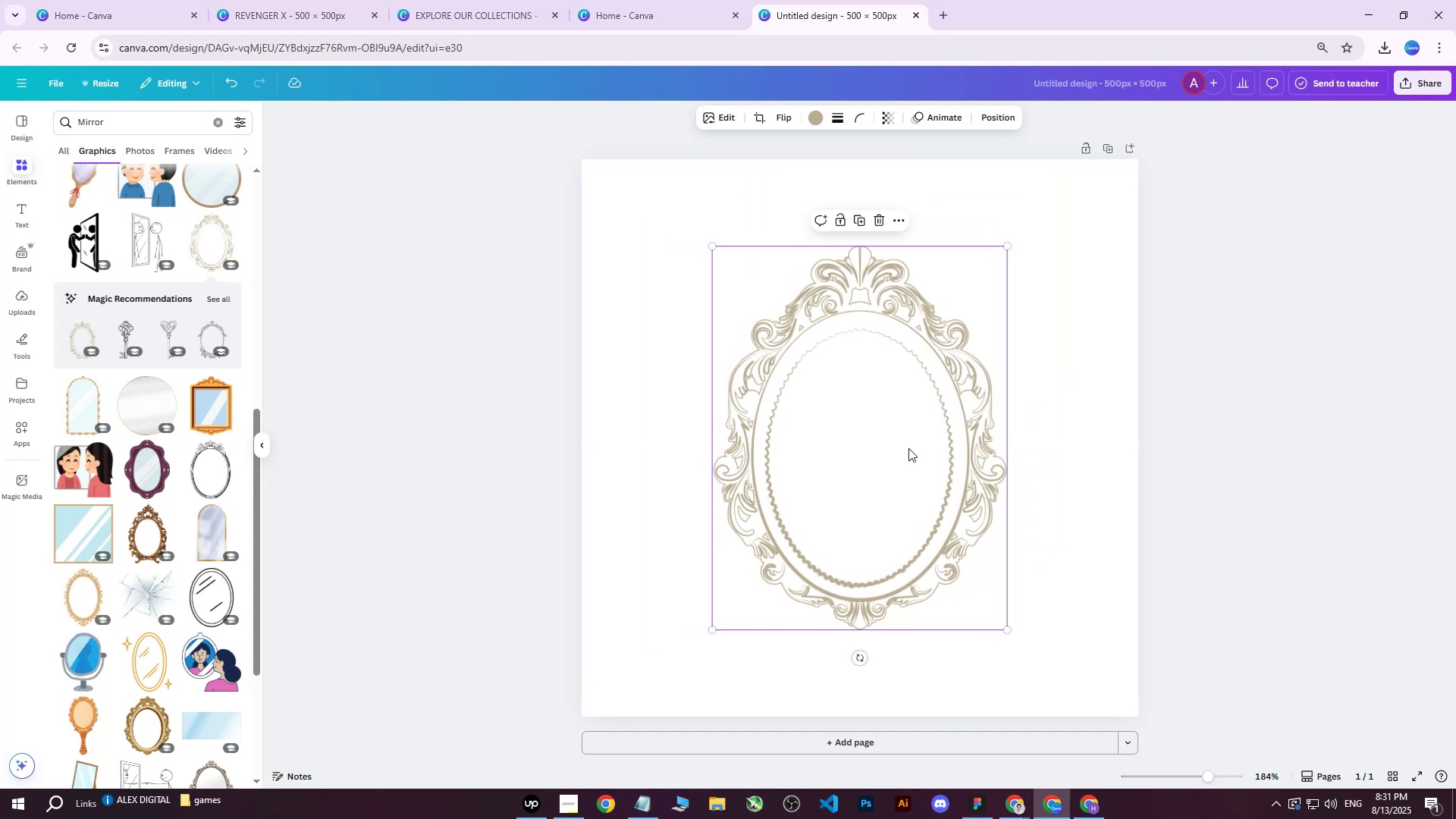 
wait(9.07)
 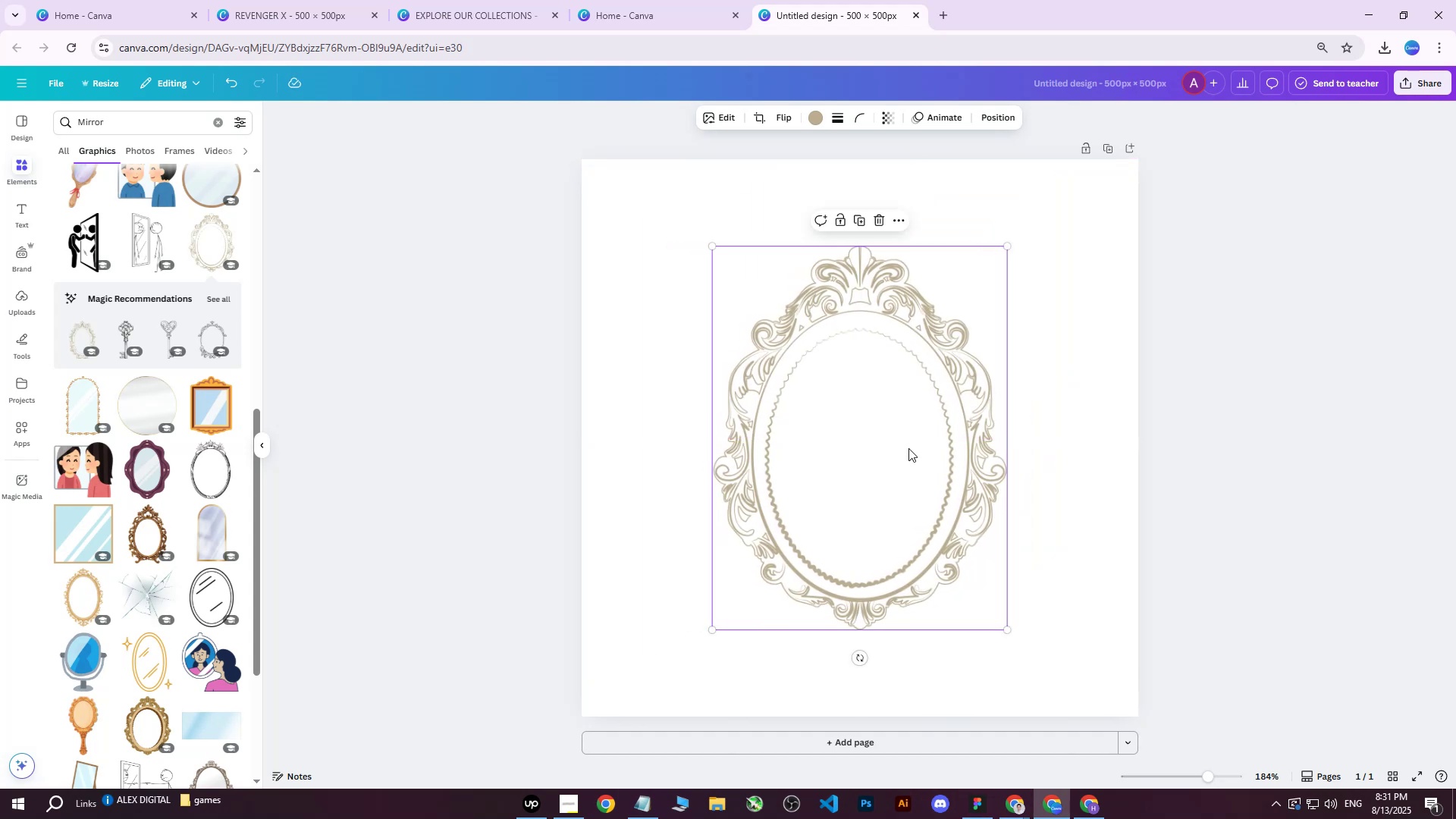 
left_click([142, 522])
 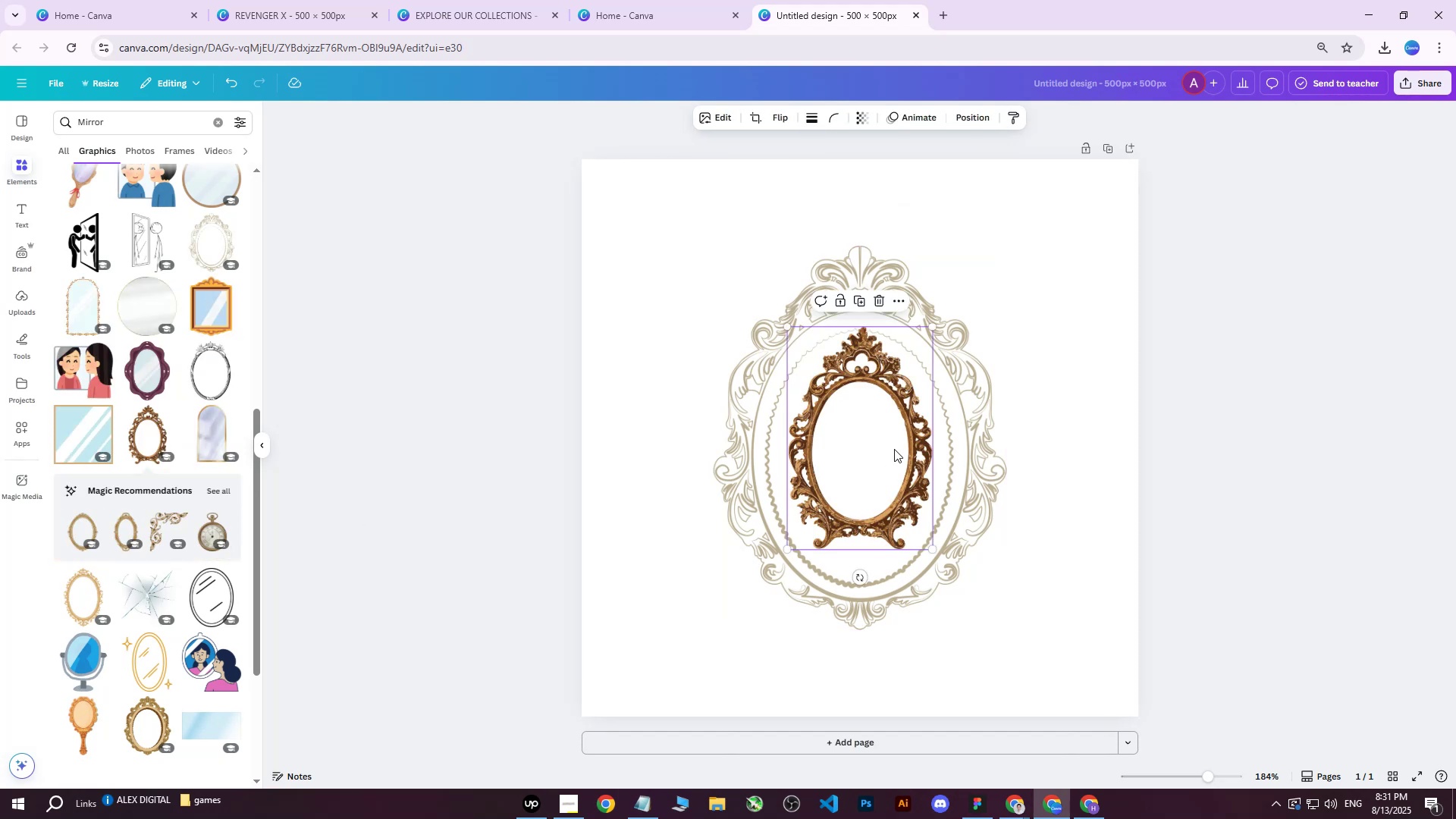 
left_click_drag(start_coordinate=[888, 451], to_coordinate=[993, 494])
 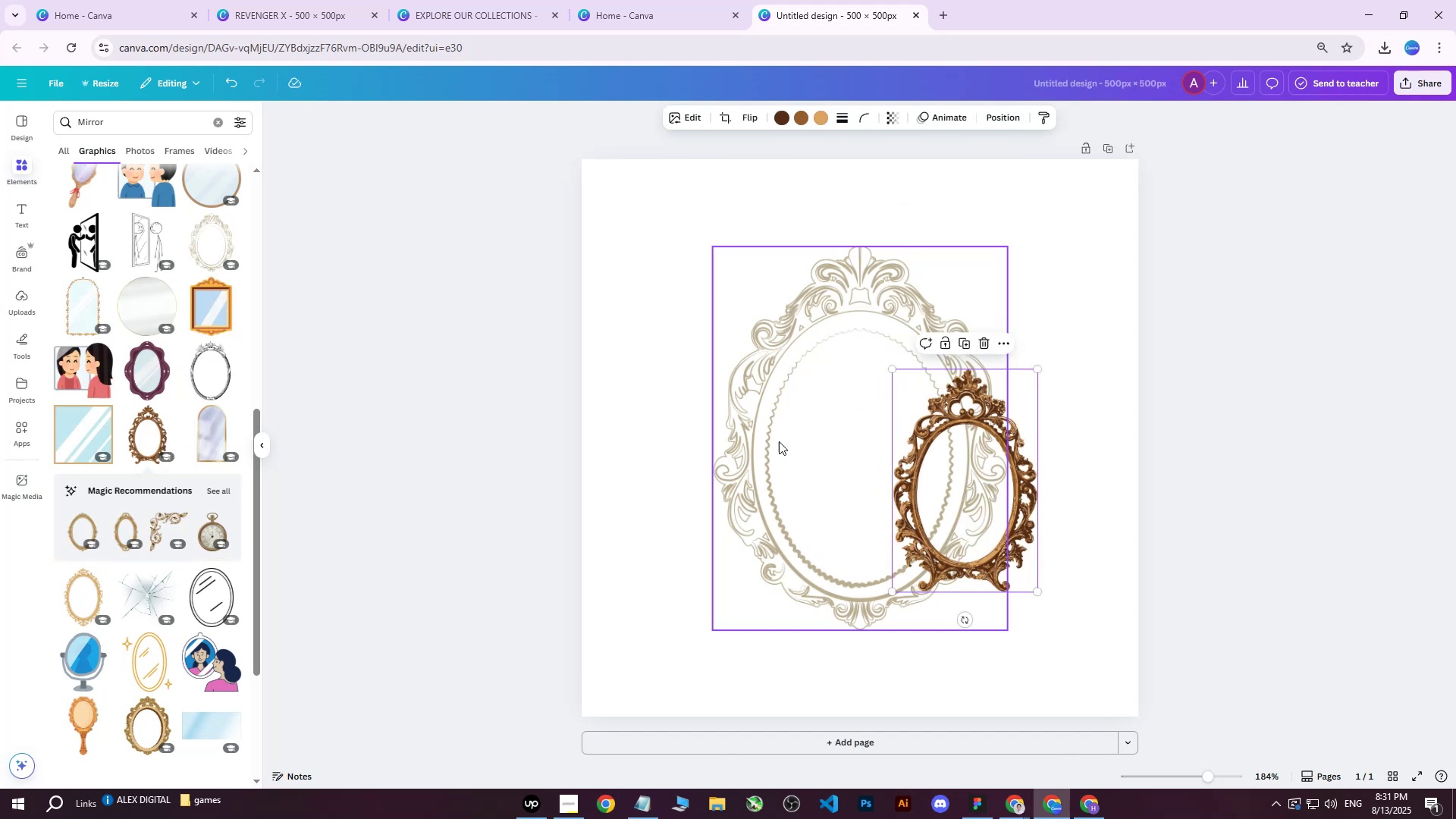 
left_click([777, 441])
 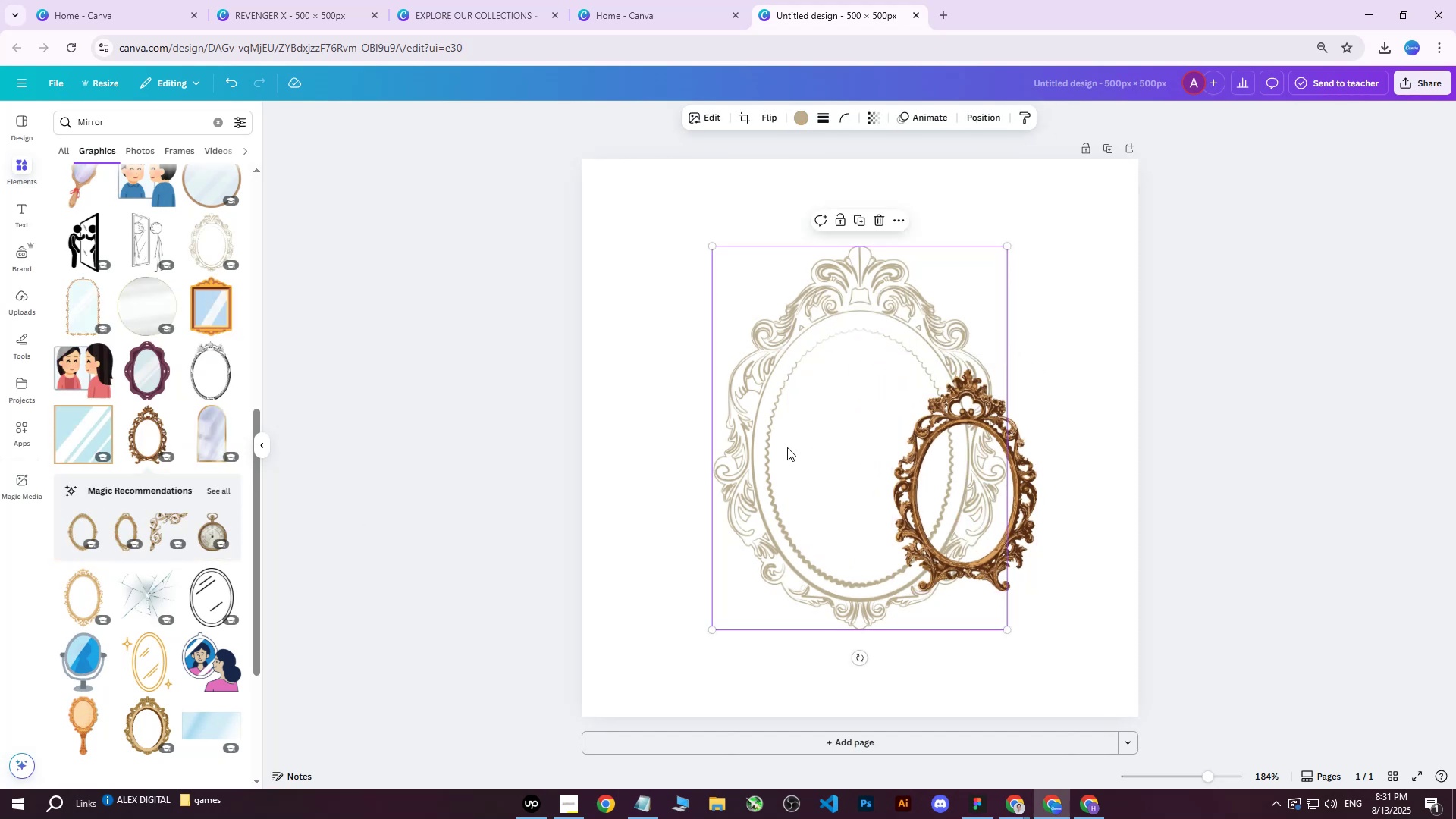 
left_click_drag(start_coordinate=[784, 450], to_coordinate=[691, 448])
 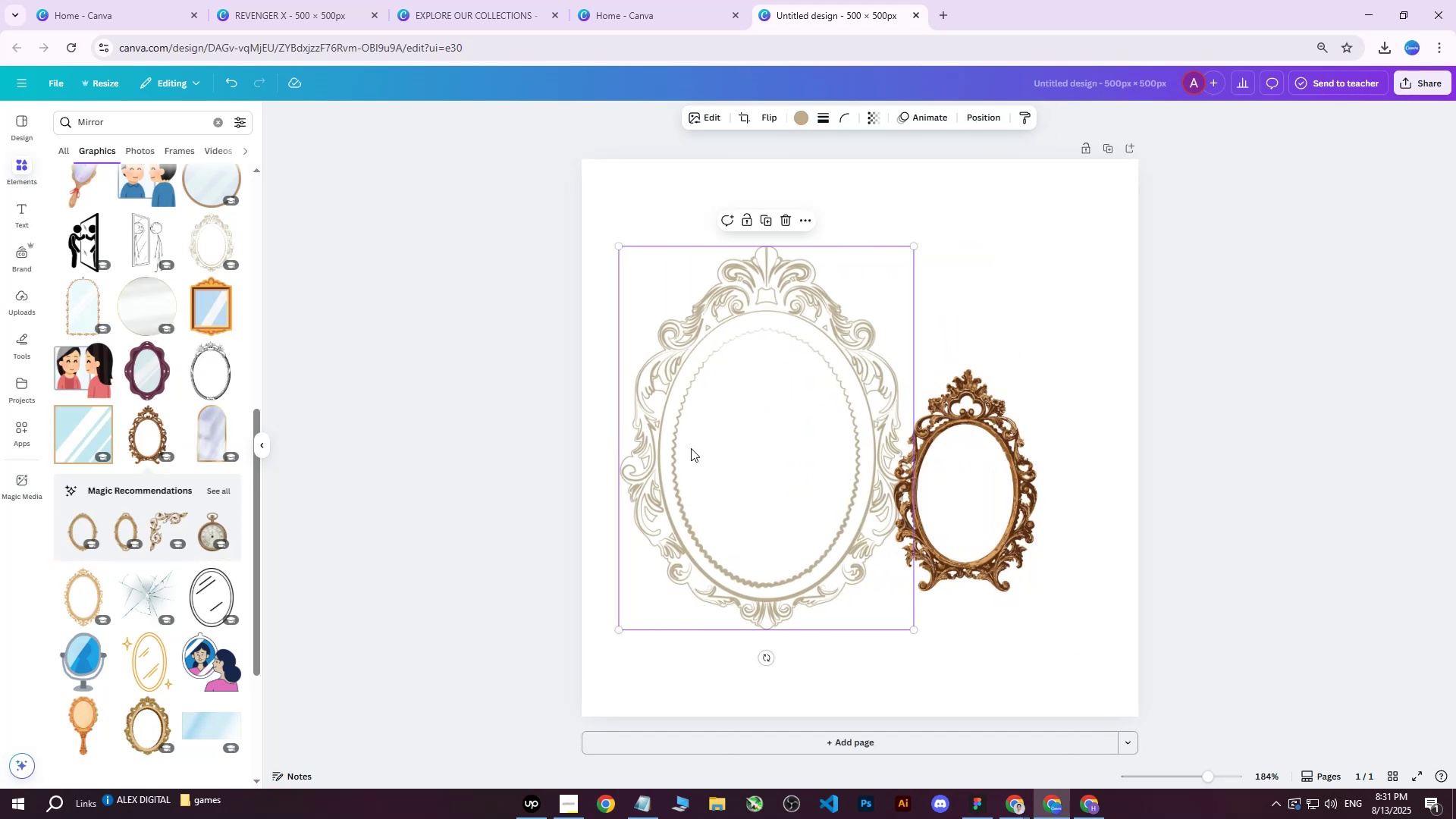 
key(Delete)
 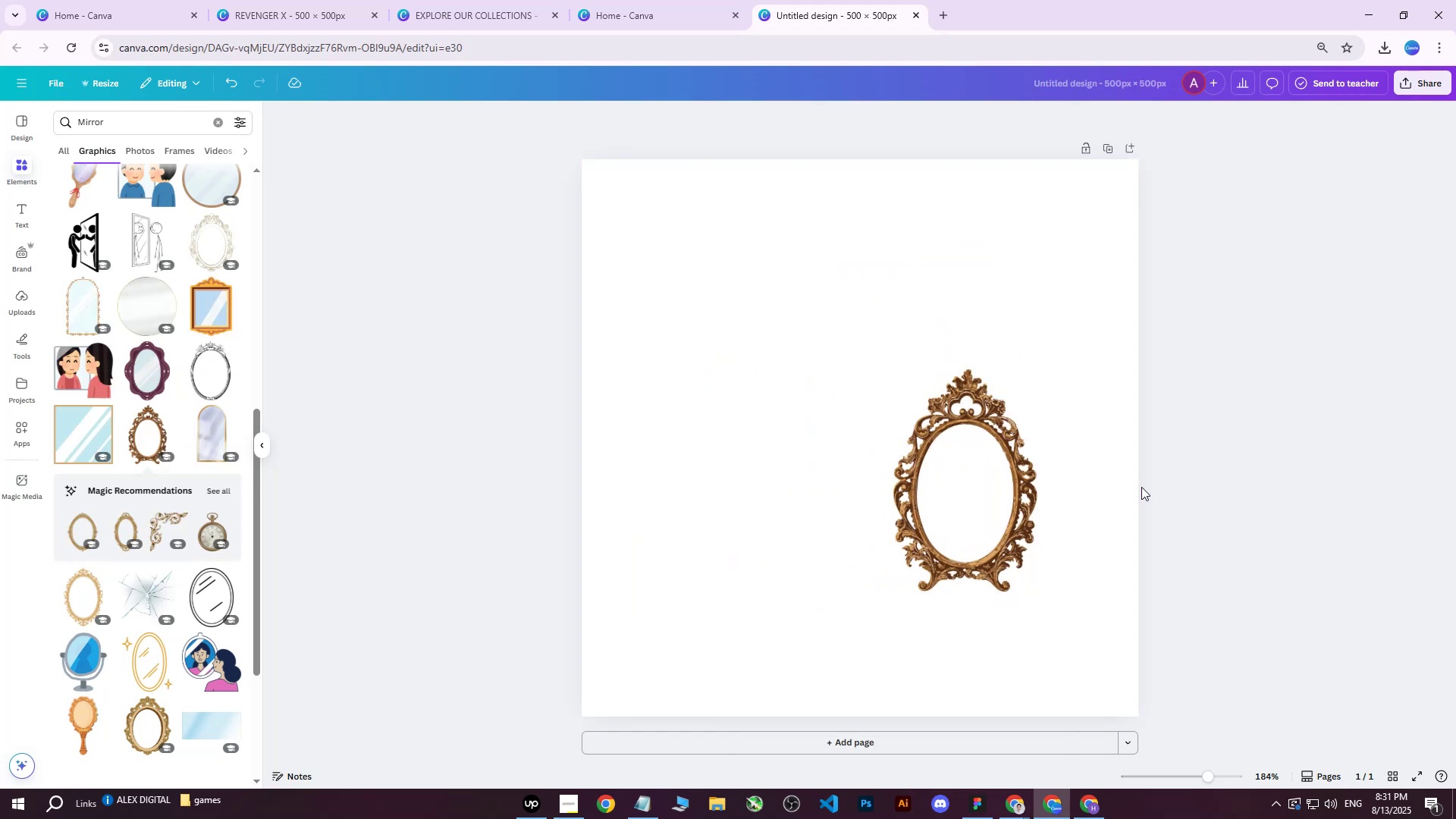 
left_click([946, 488])
 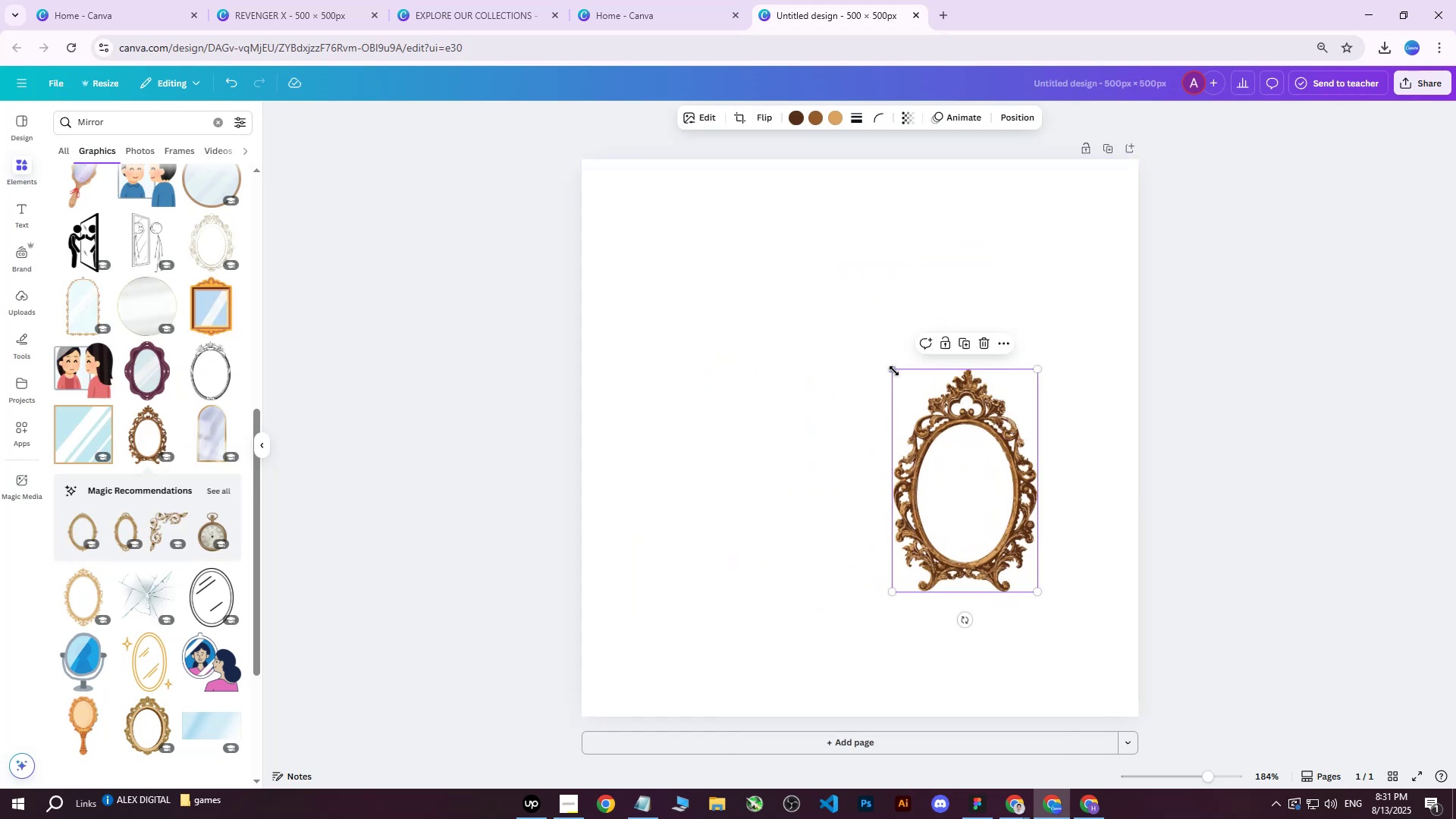 
left_click_drag(start_coordinate=[894, 370], to_coordinate=[717, 205])
 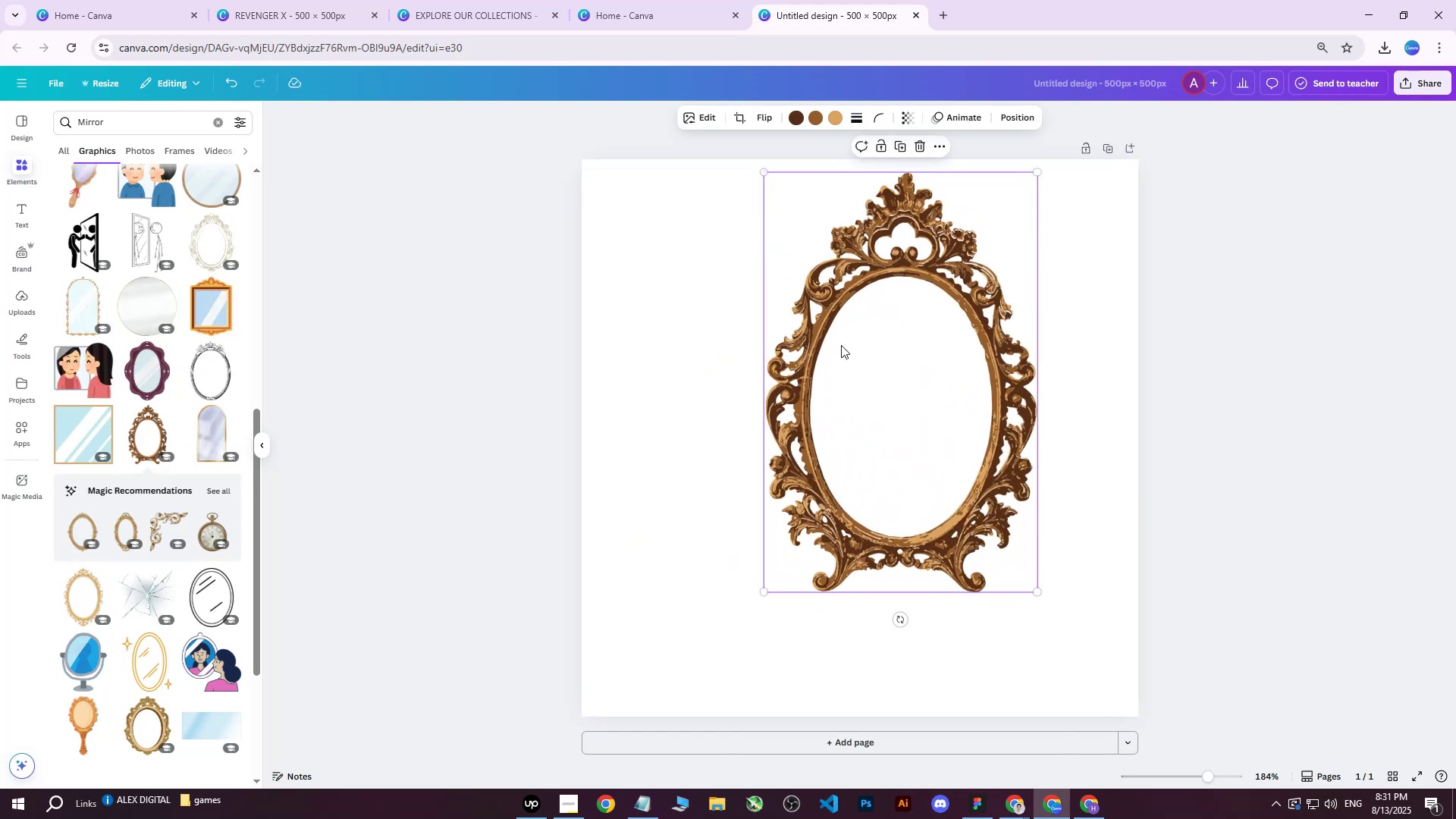 
left_click_drag(start_coordinate=[948, 407], to_coordinate=[904, 462])
 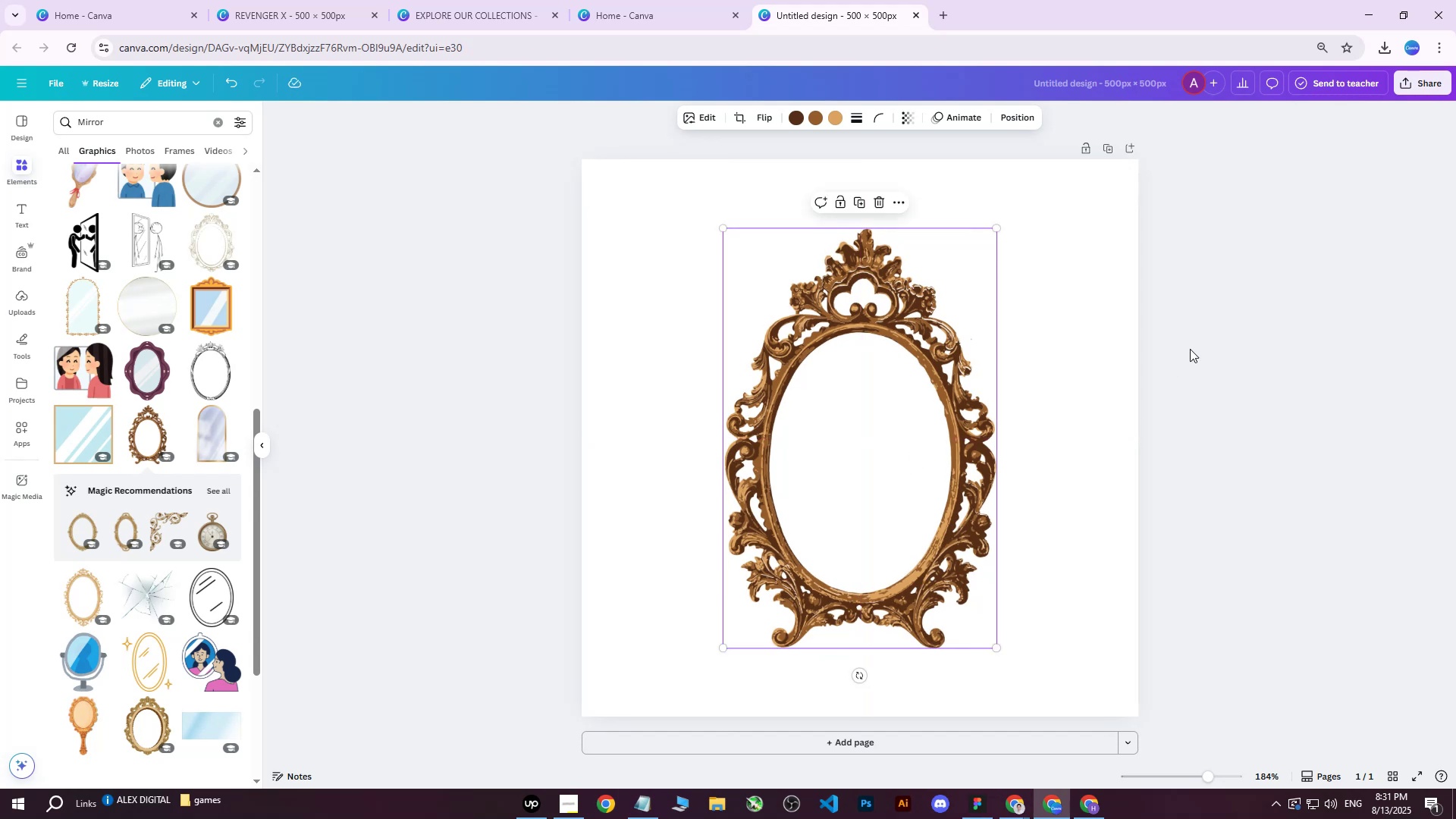 
left_click([1195, 344])
 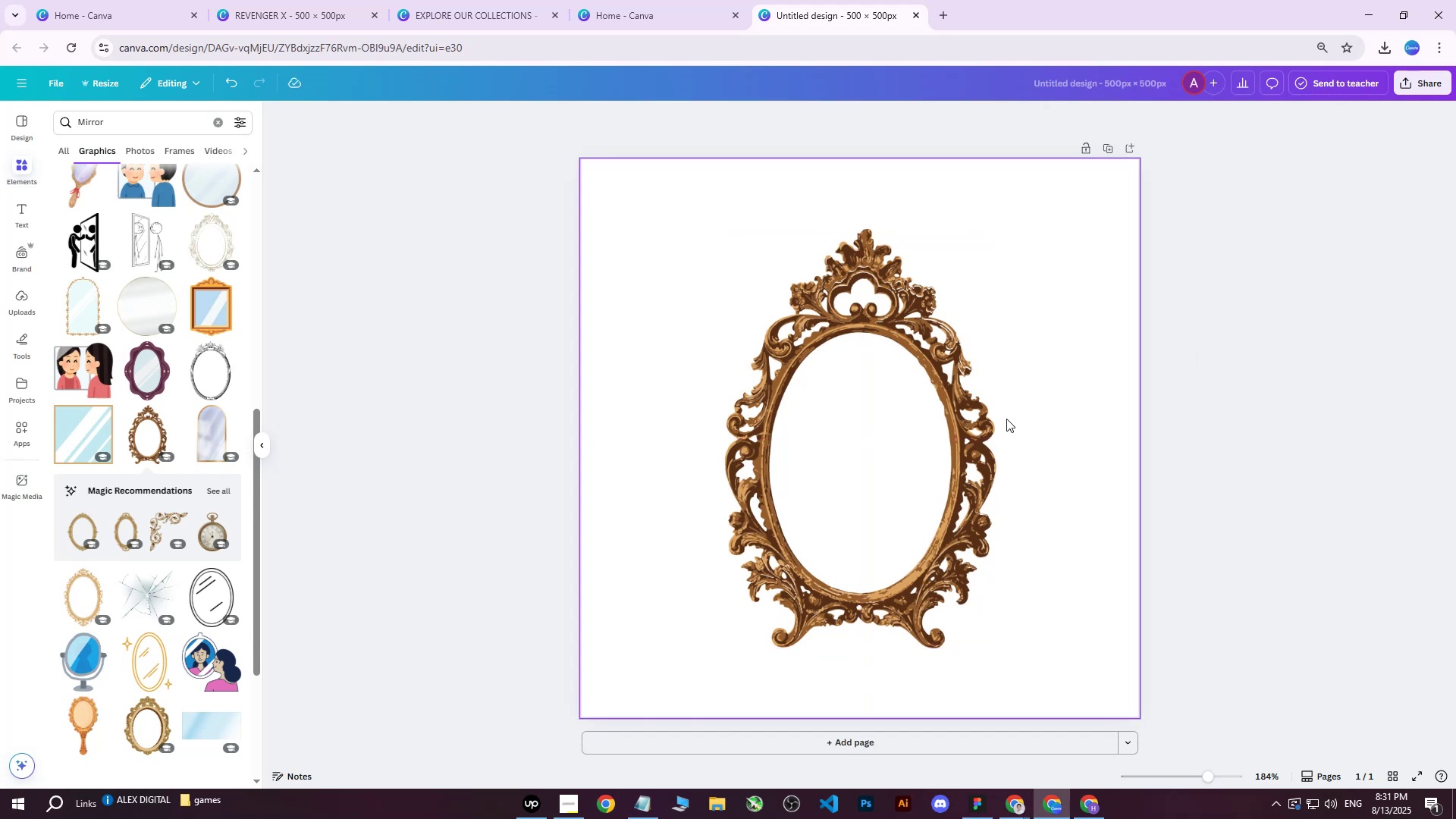 
left_click([881, 441])
 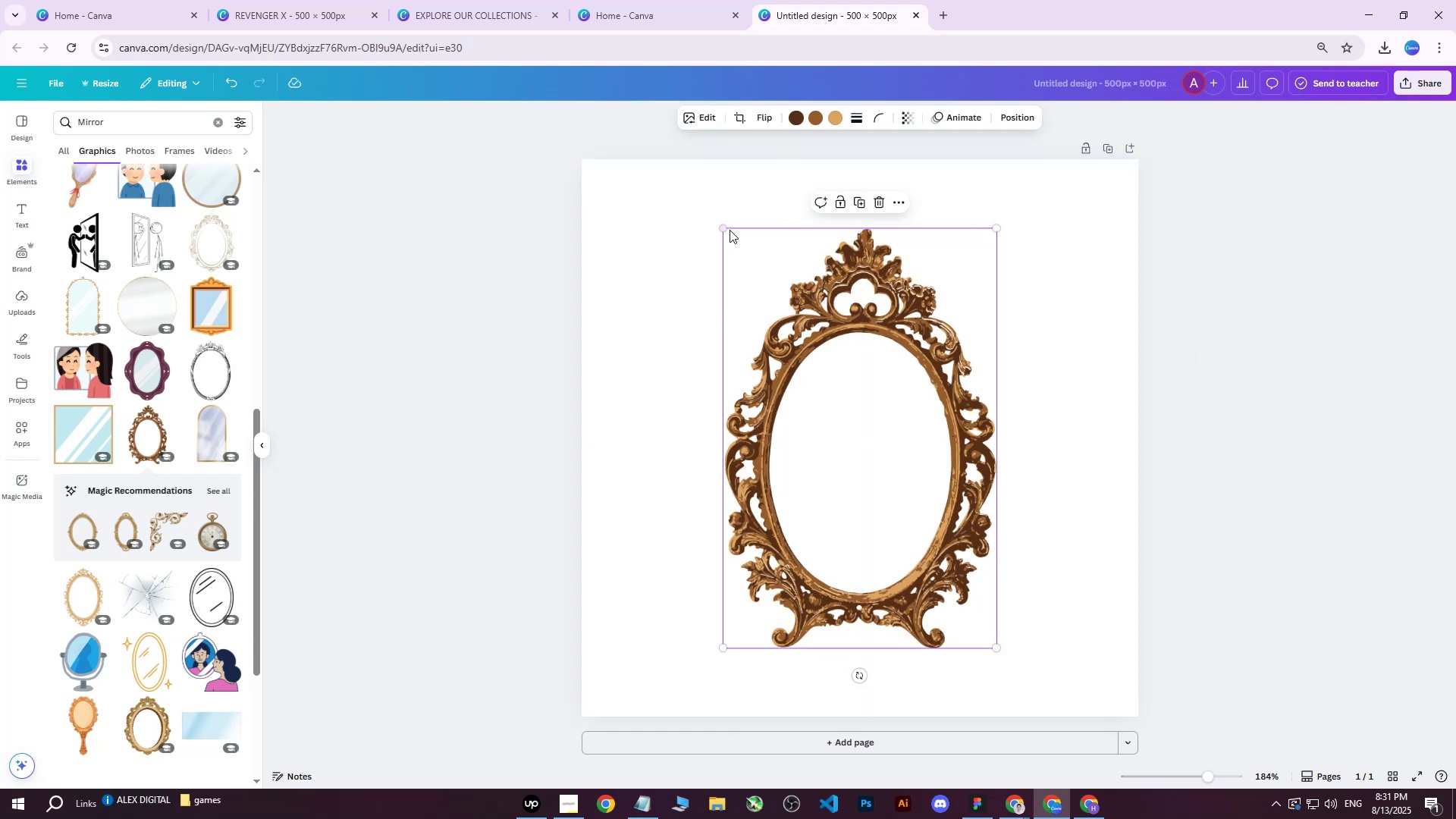 
left_click([730, 230])
 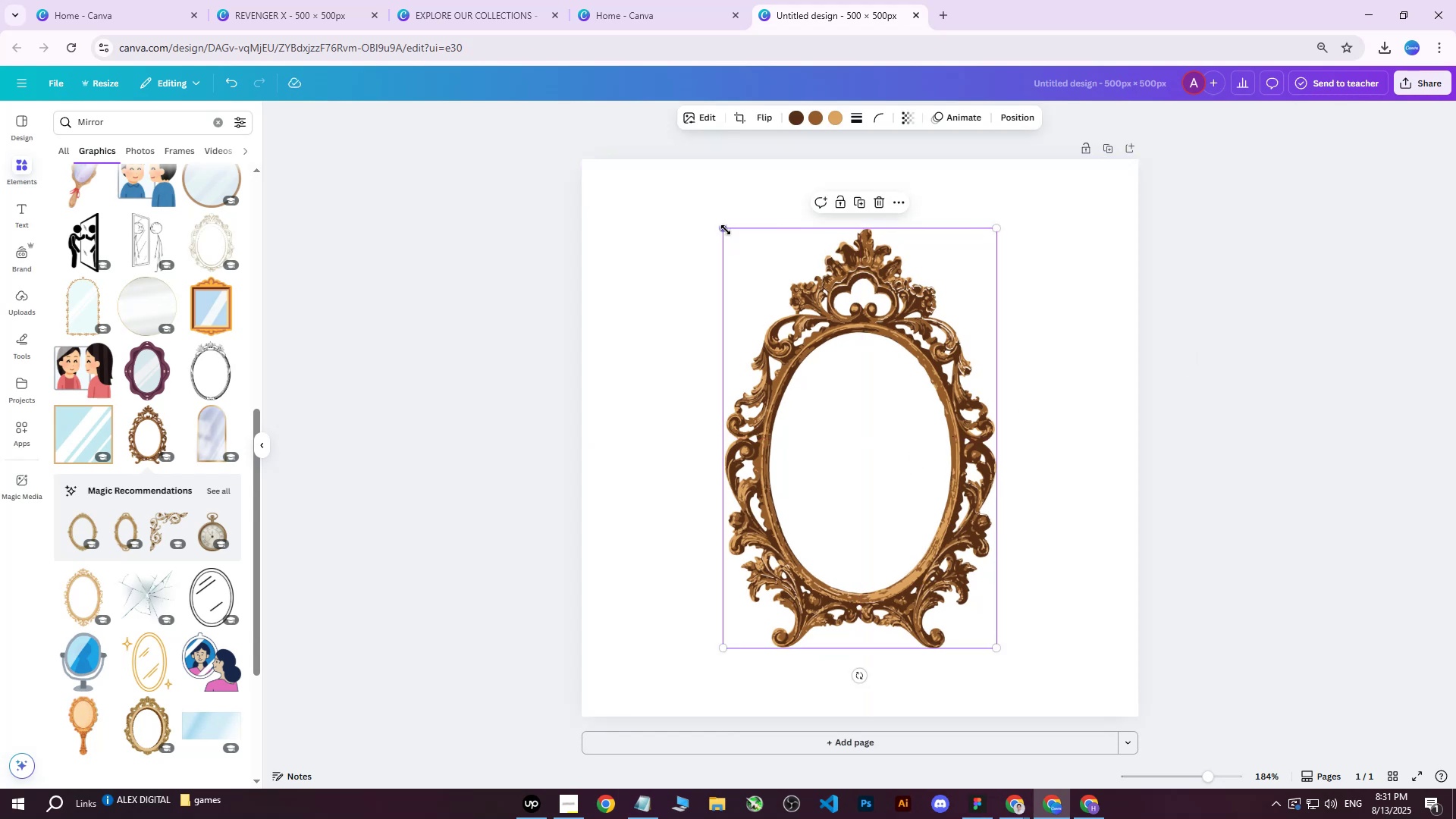 
left_click_drag(start_coordinate=[726, 230], to_coordinate=[643, 171])
 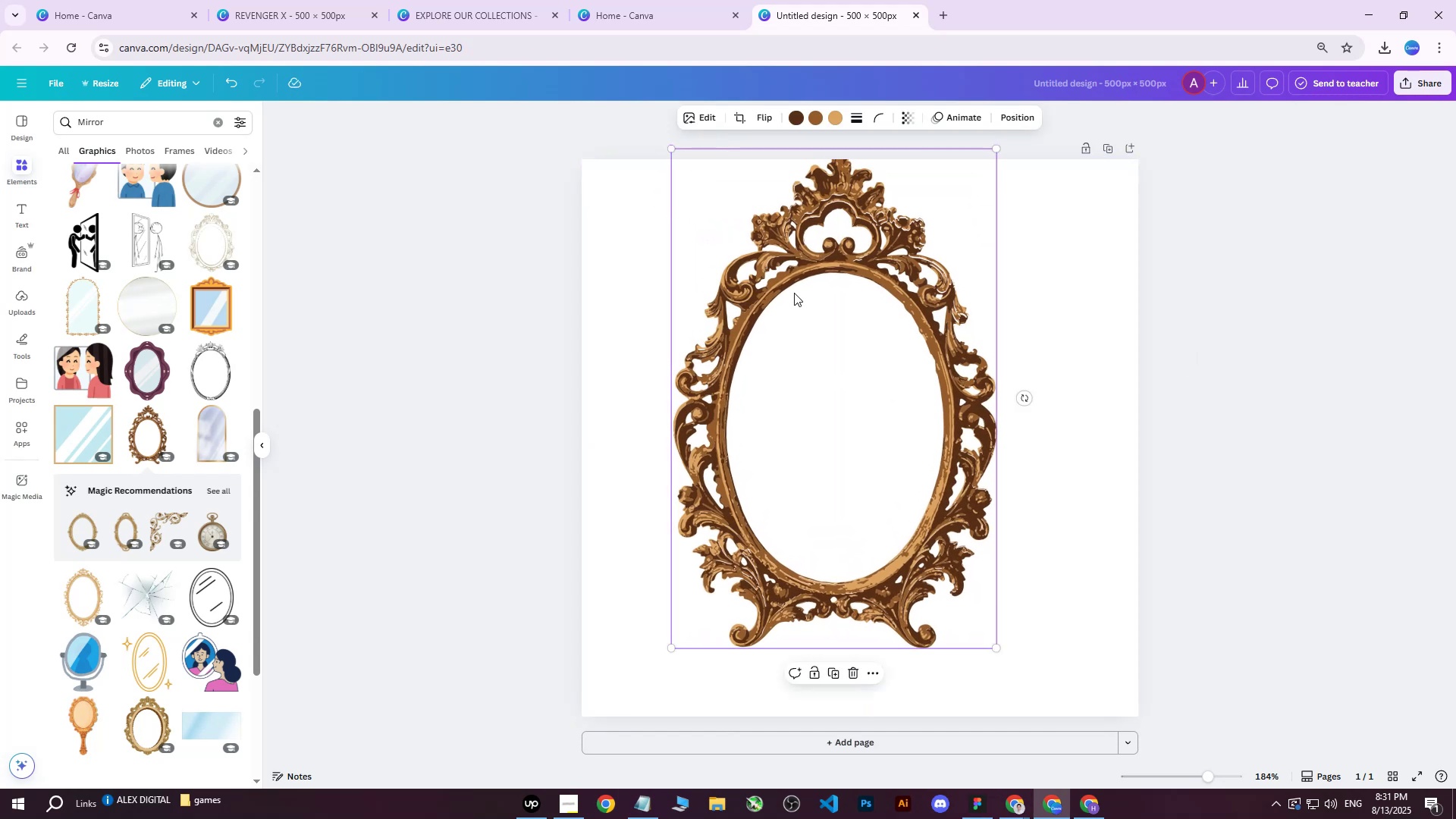 
left_click_drag(start_coordinate=[841, 325], to_coordinate=[868, 366])
 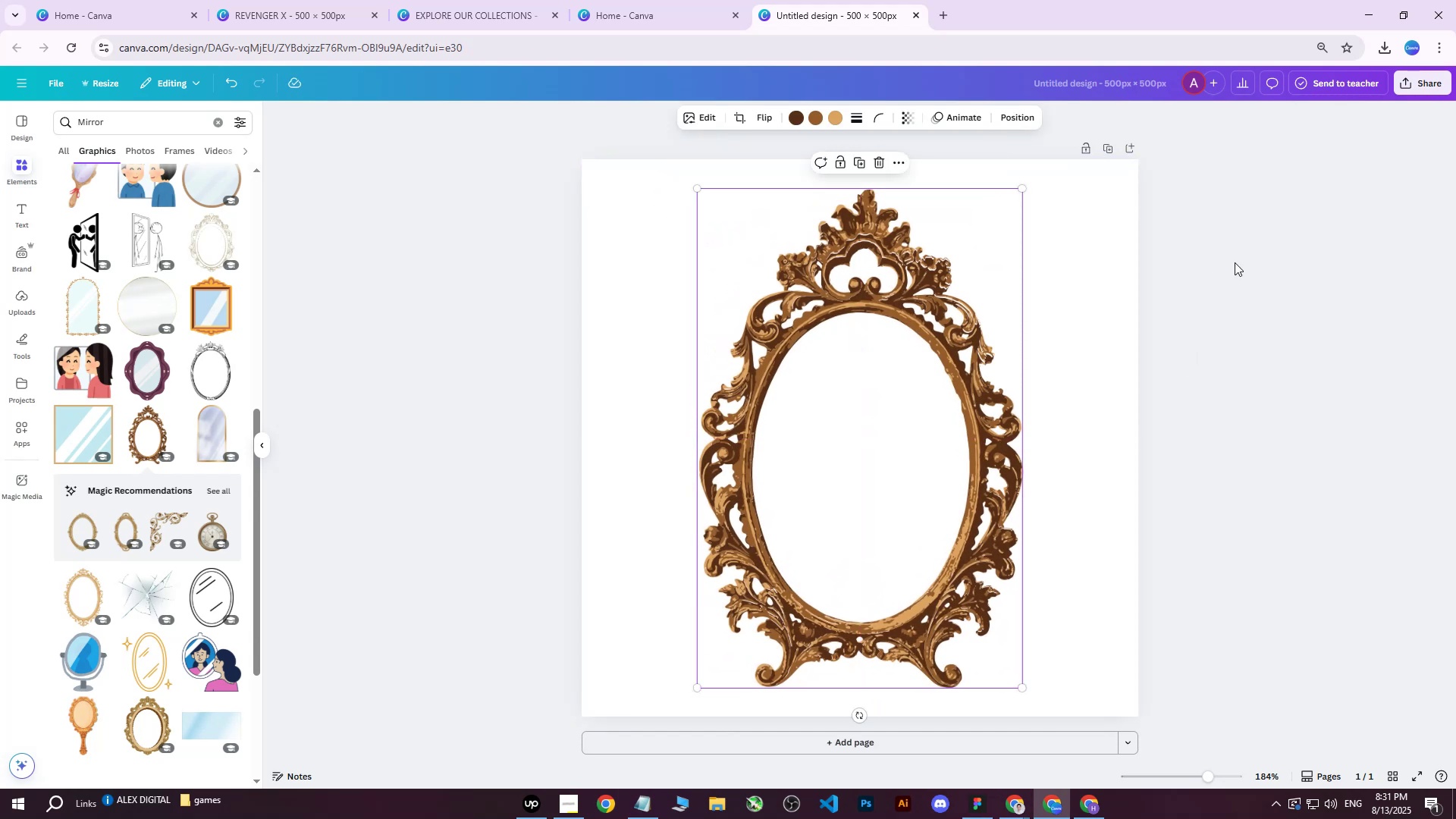 
left_click([1243, 258])
 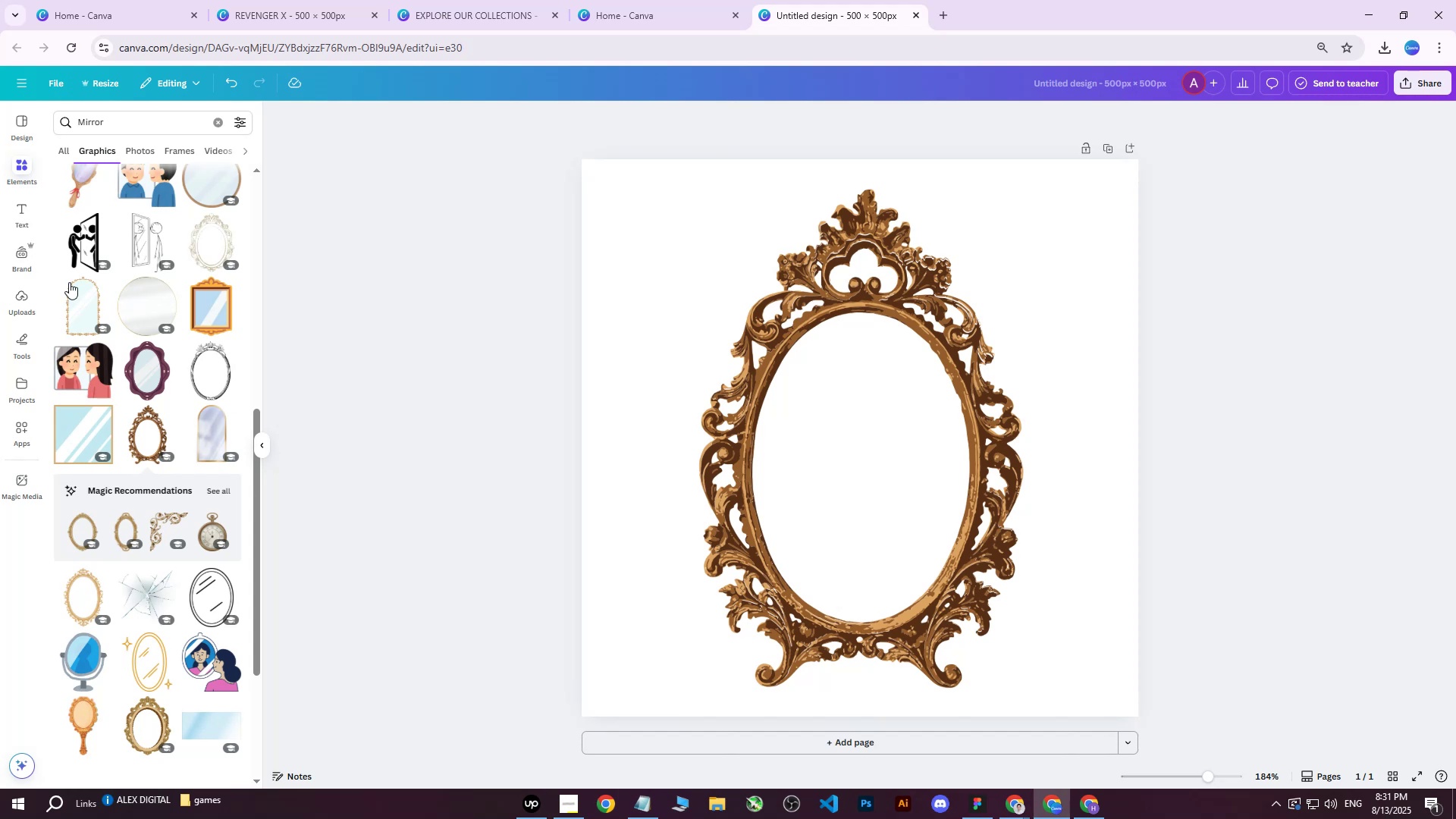 
left_click([119, 249])
 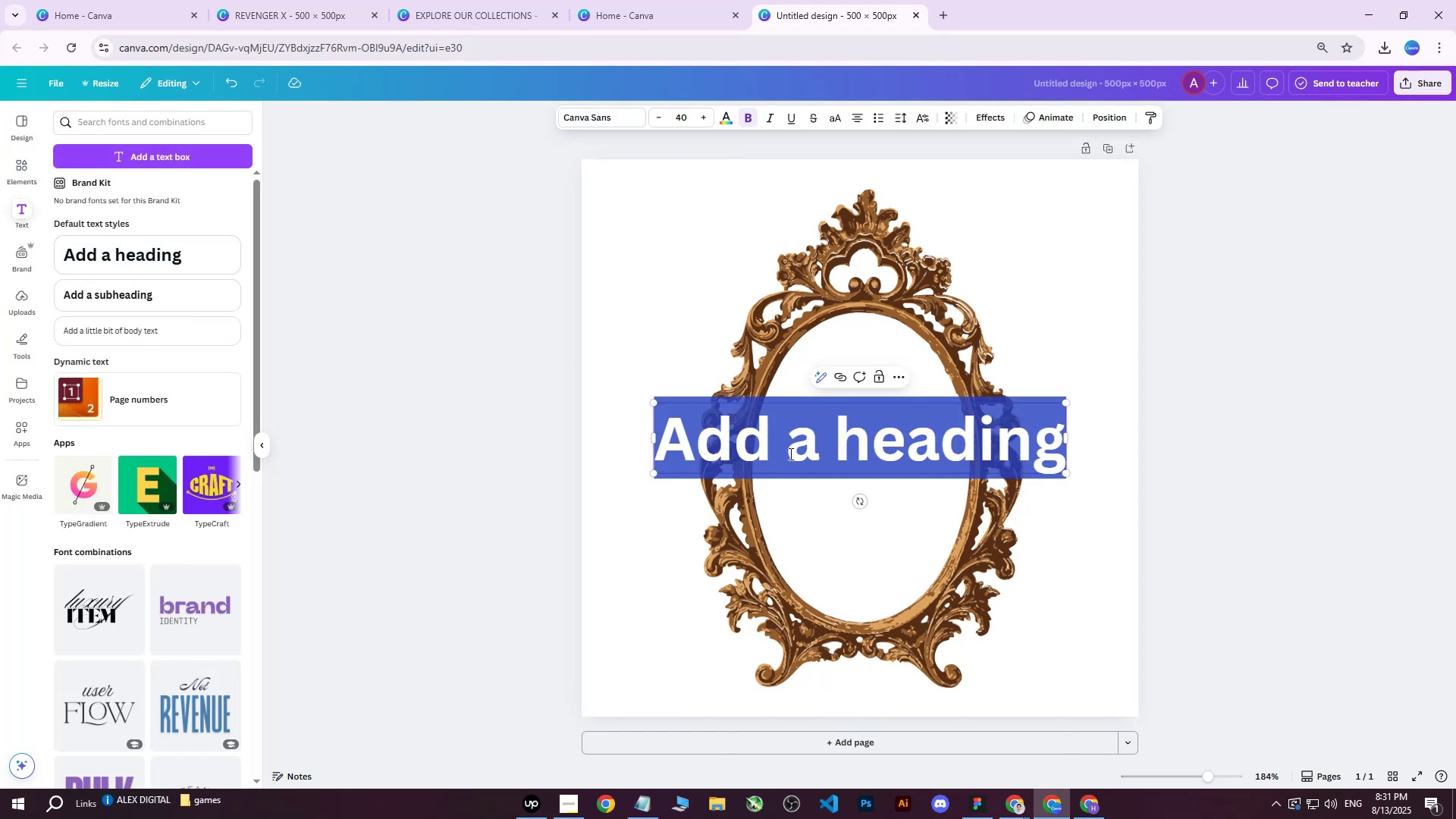 
key(H)
 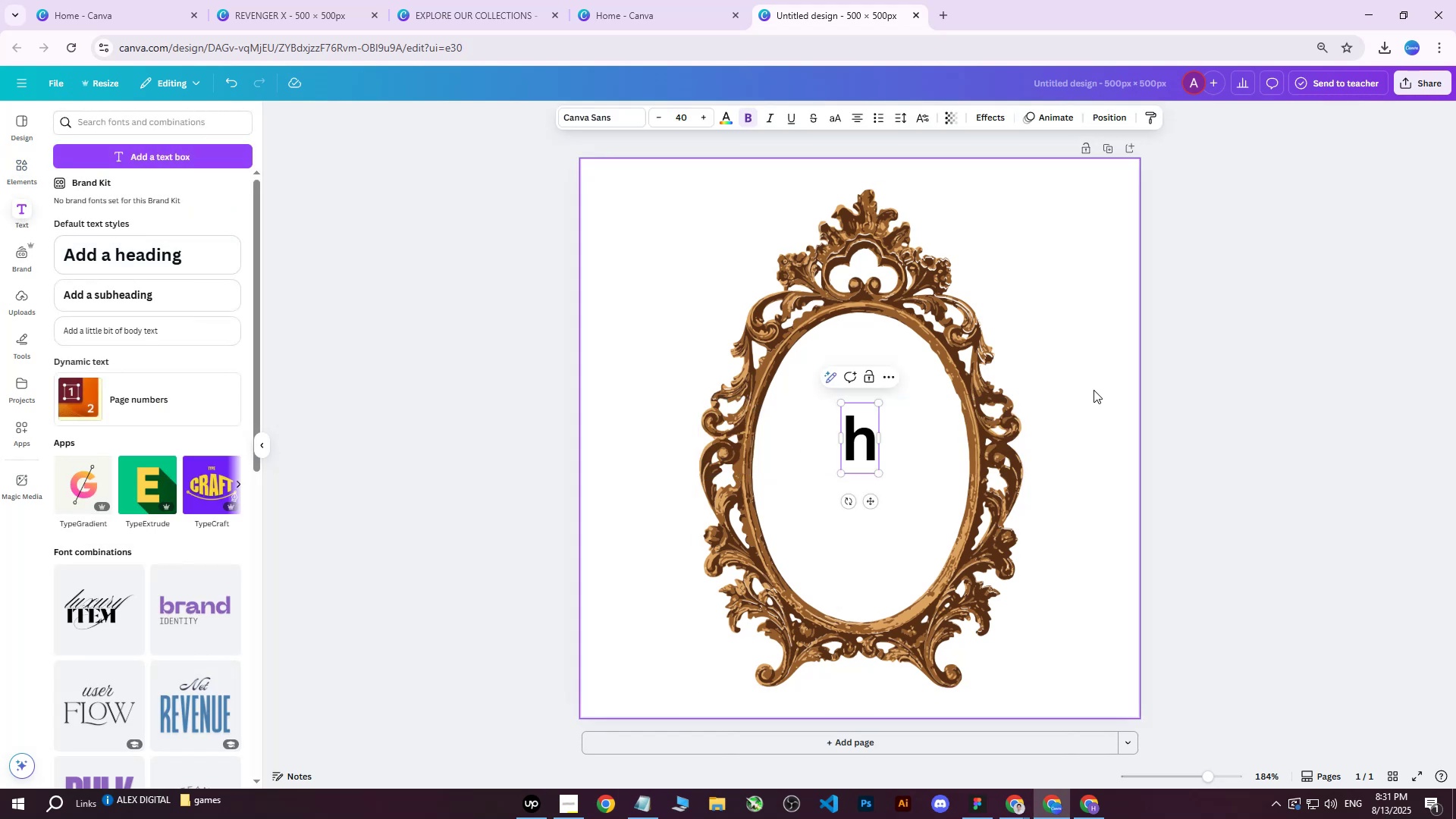 
left_click([1101, 392])
 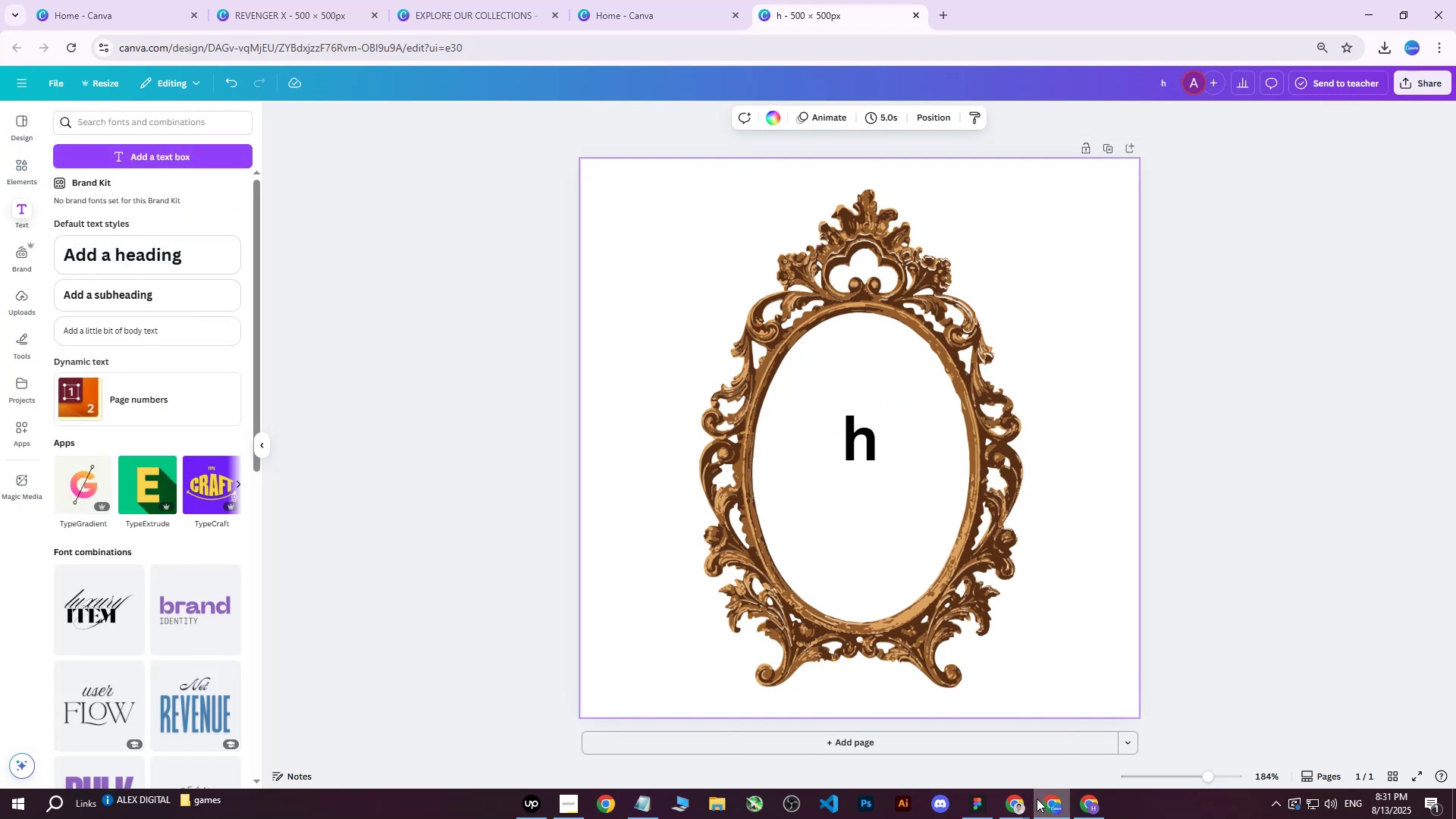 
left_click([1097, 801])
 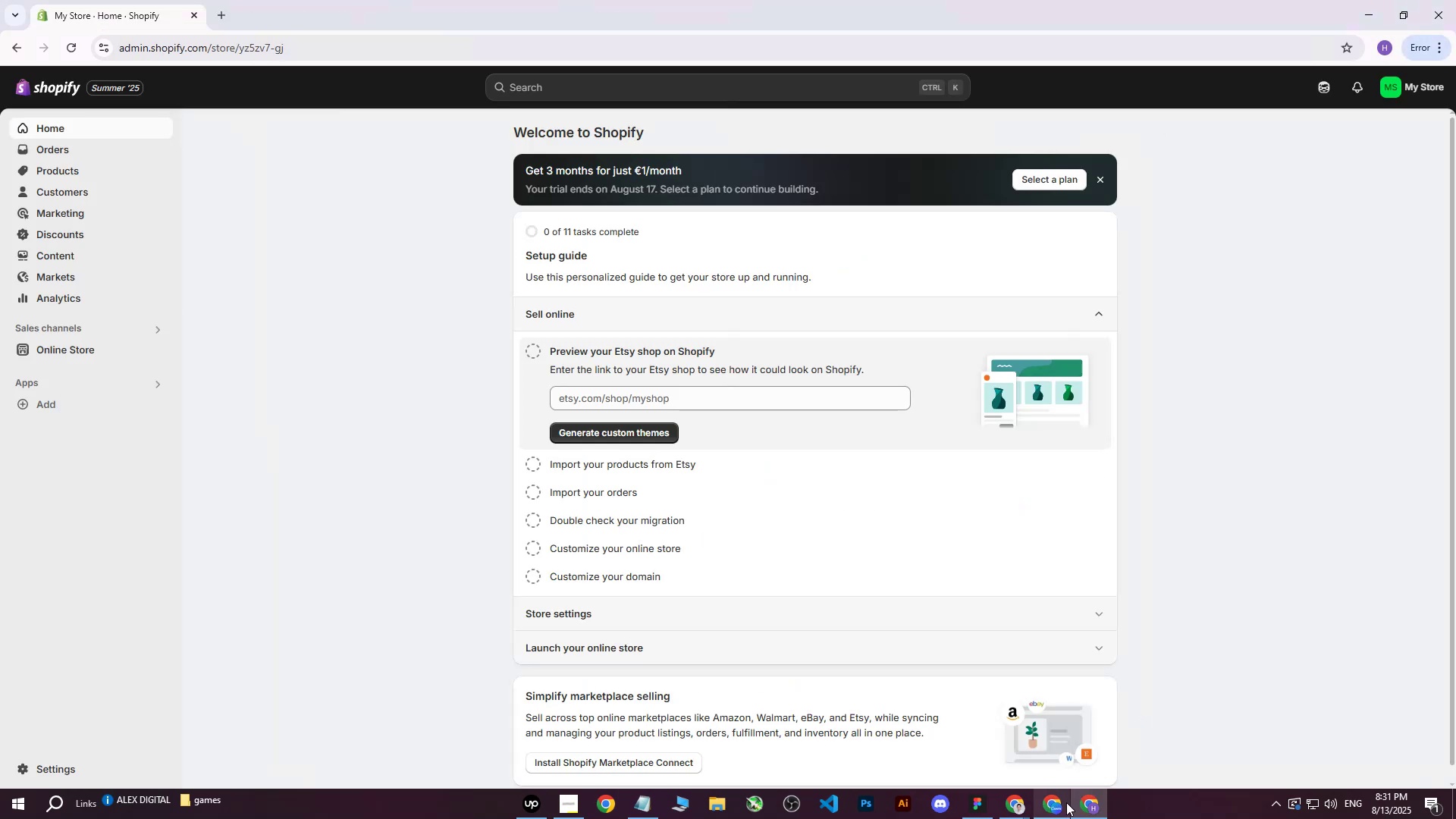 
left_click([1065, 802])
 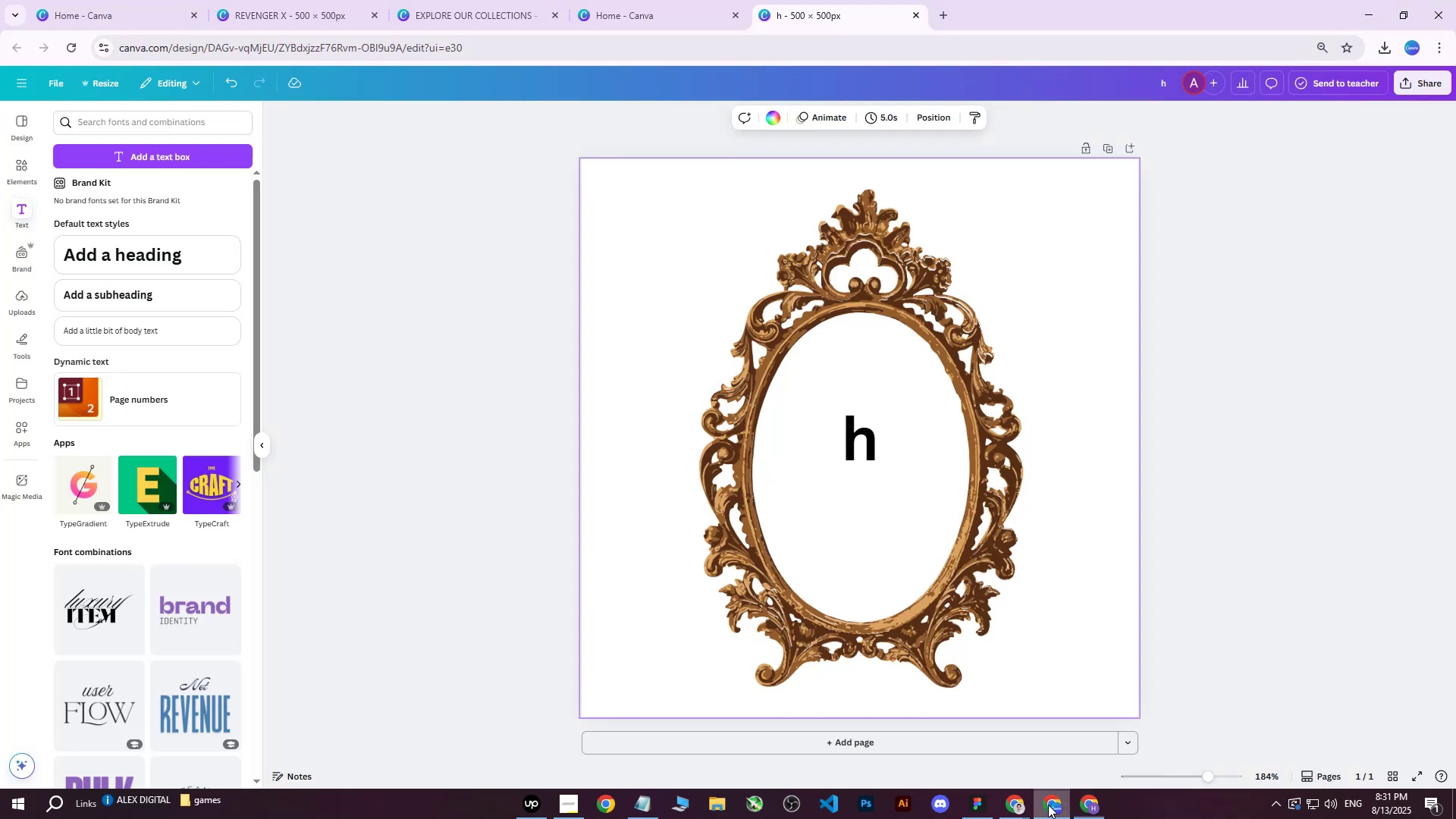 
mouse_move([1006, 799])
 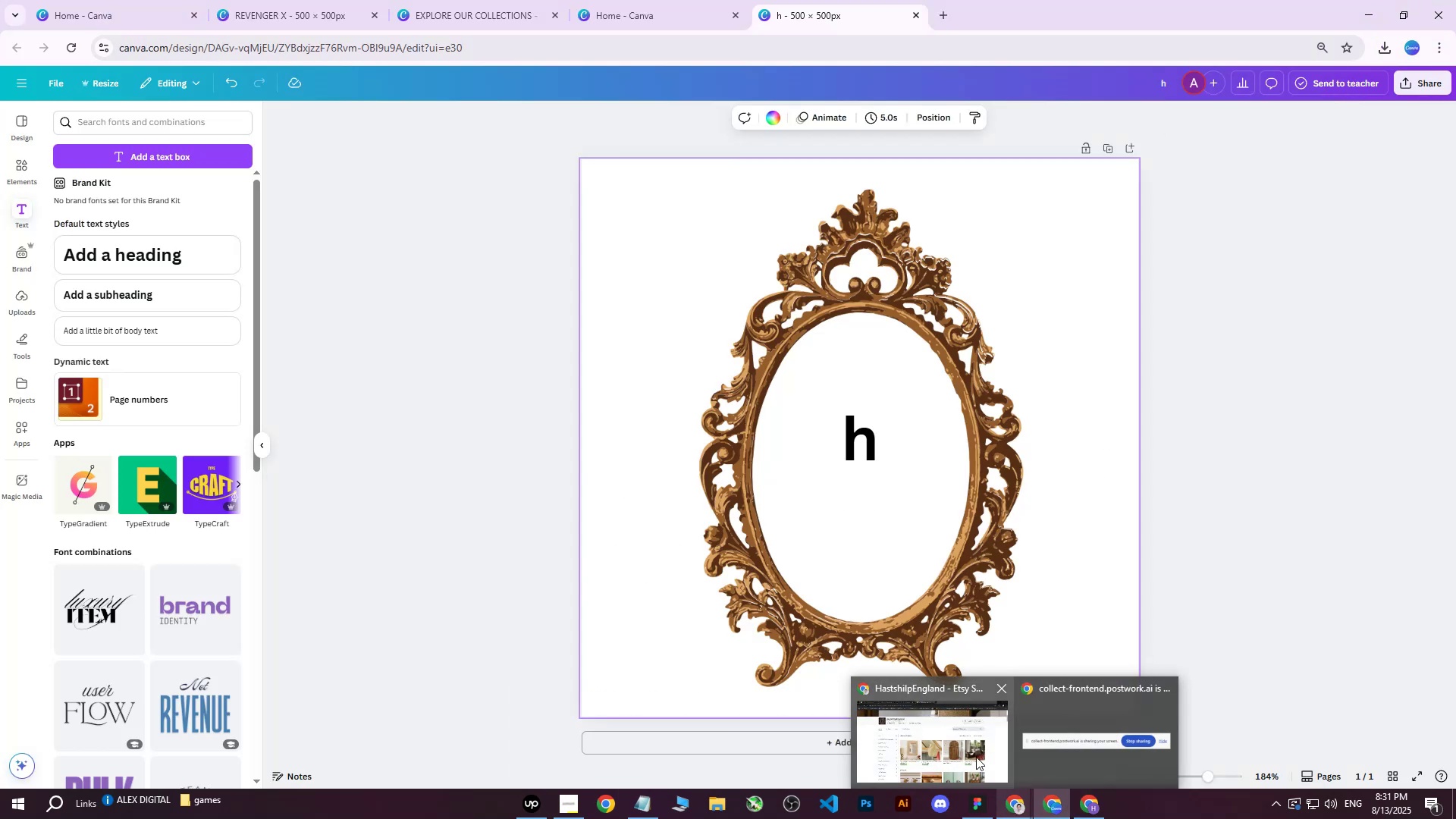 
left_click([974, 755])
 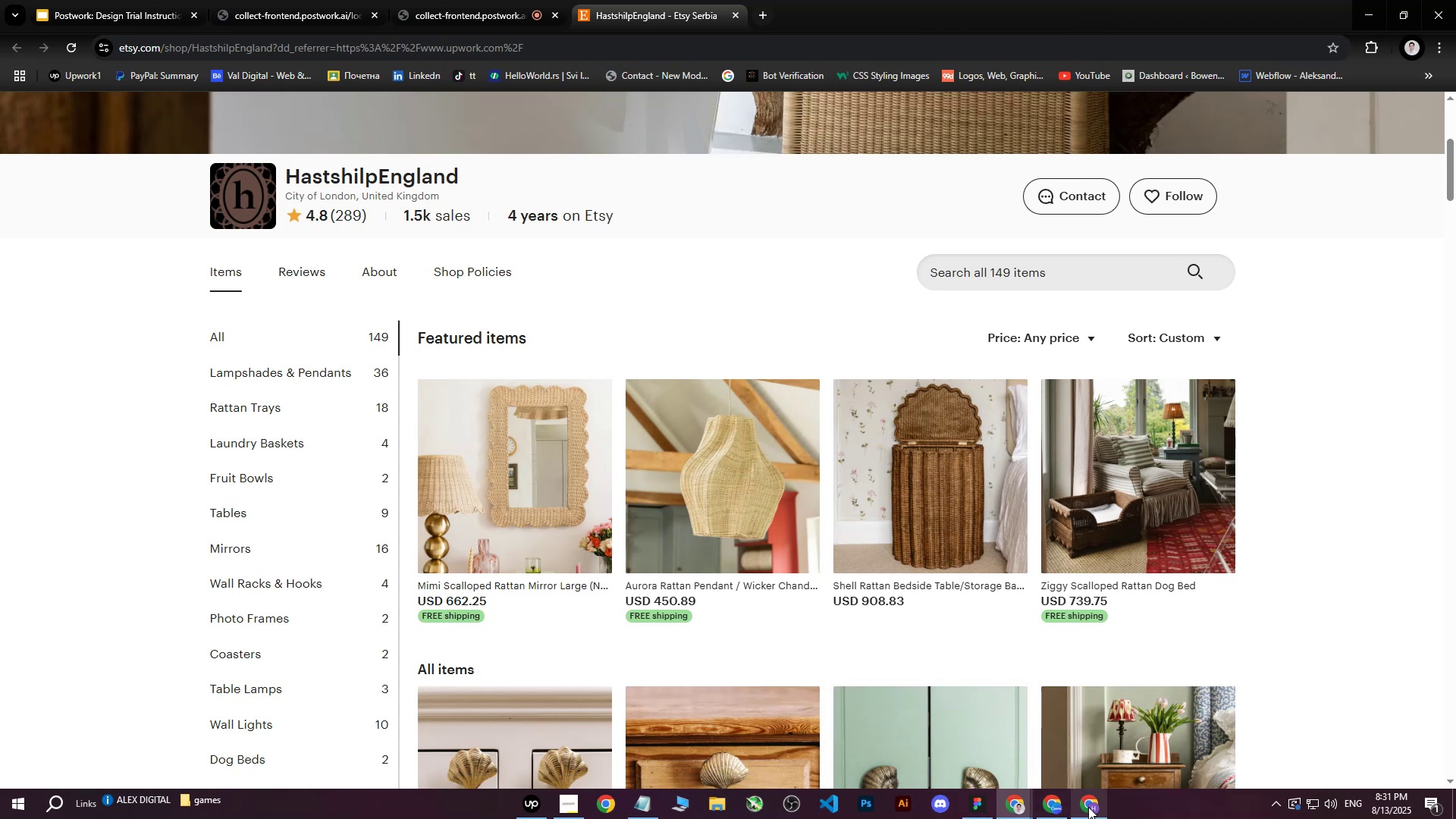 
left_click([1059, 797])
 